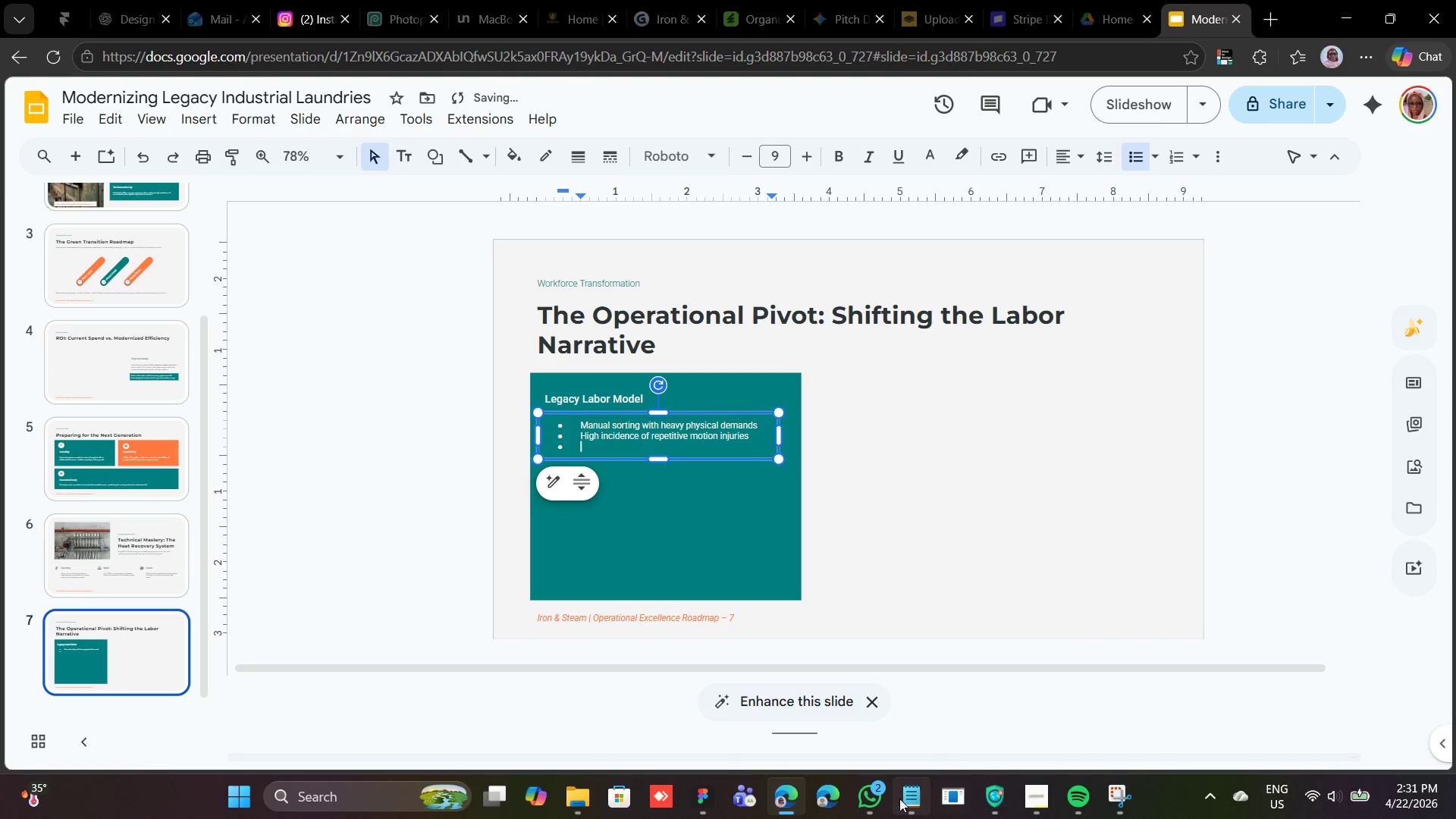 
left_click([912, 794])
 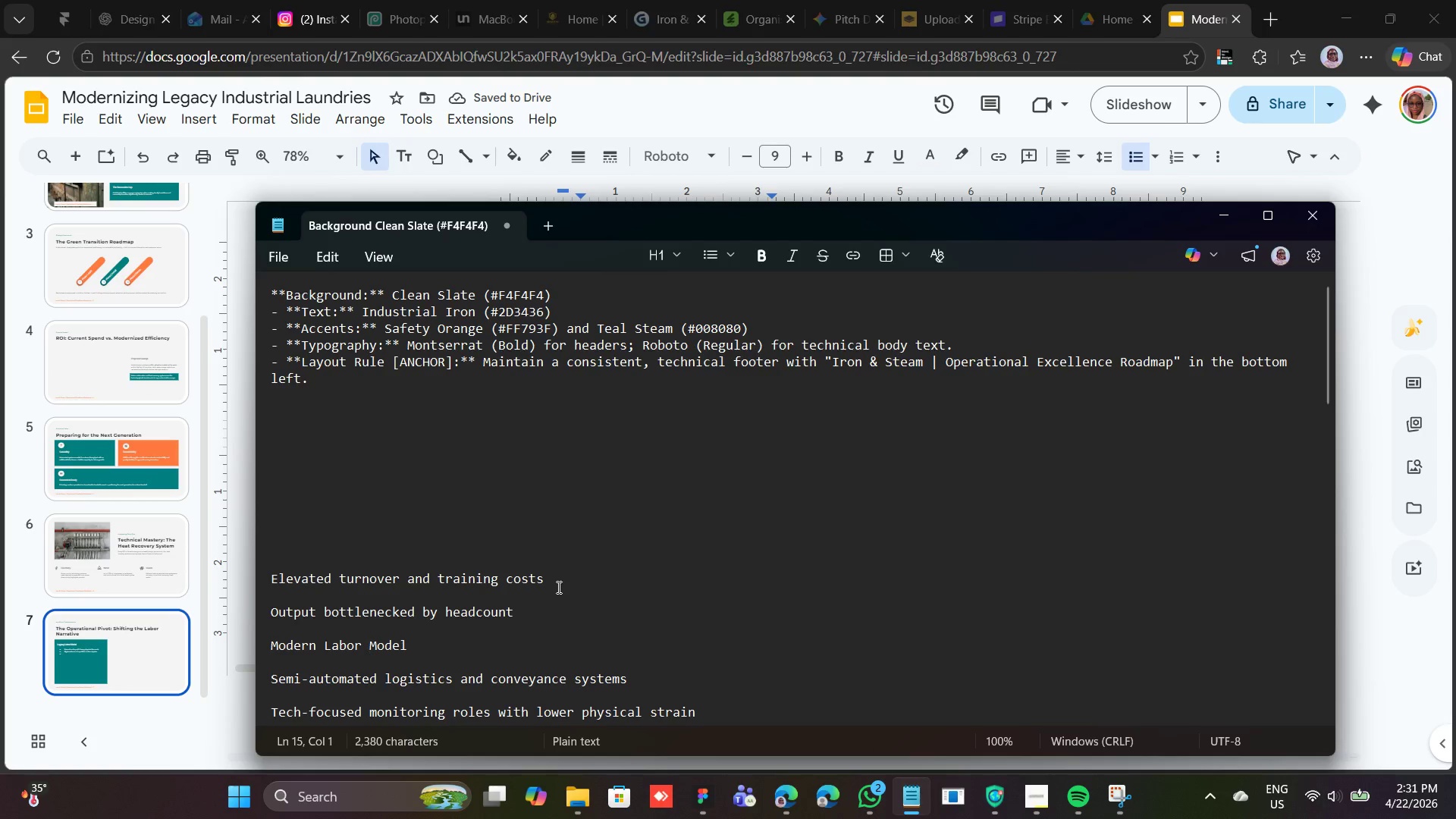 
left_click_drag(start_coordinate=[550, 579], to_coordinate=[271, 579])
 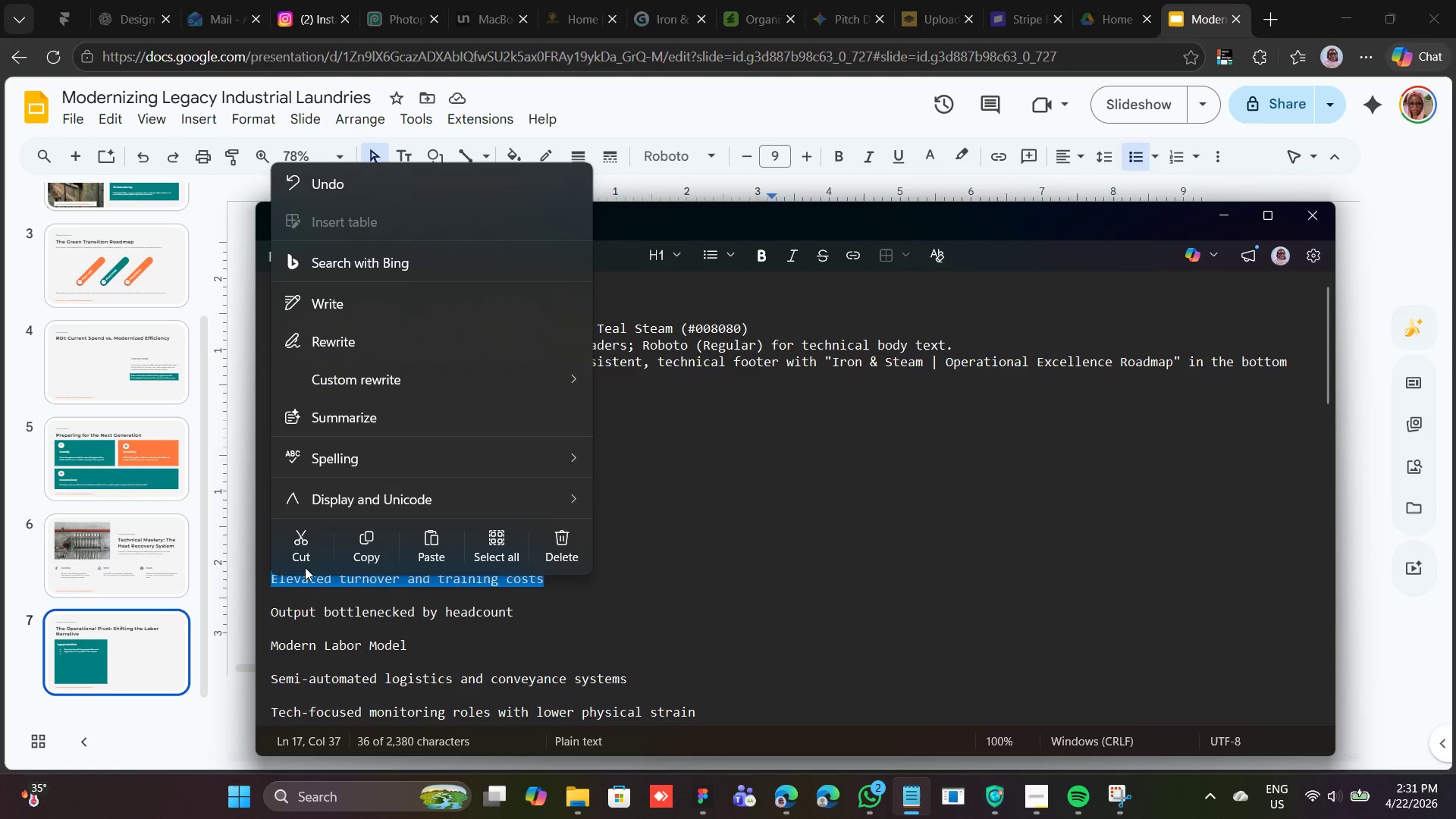 
left_click([305, 557])
 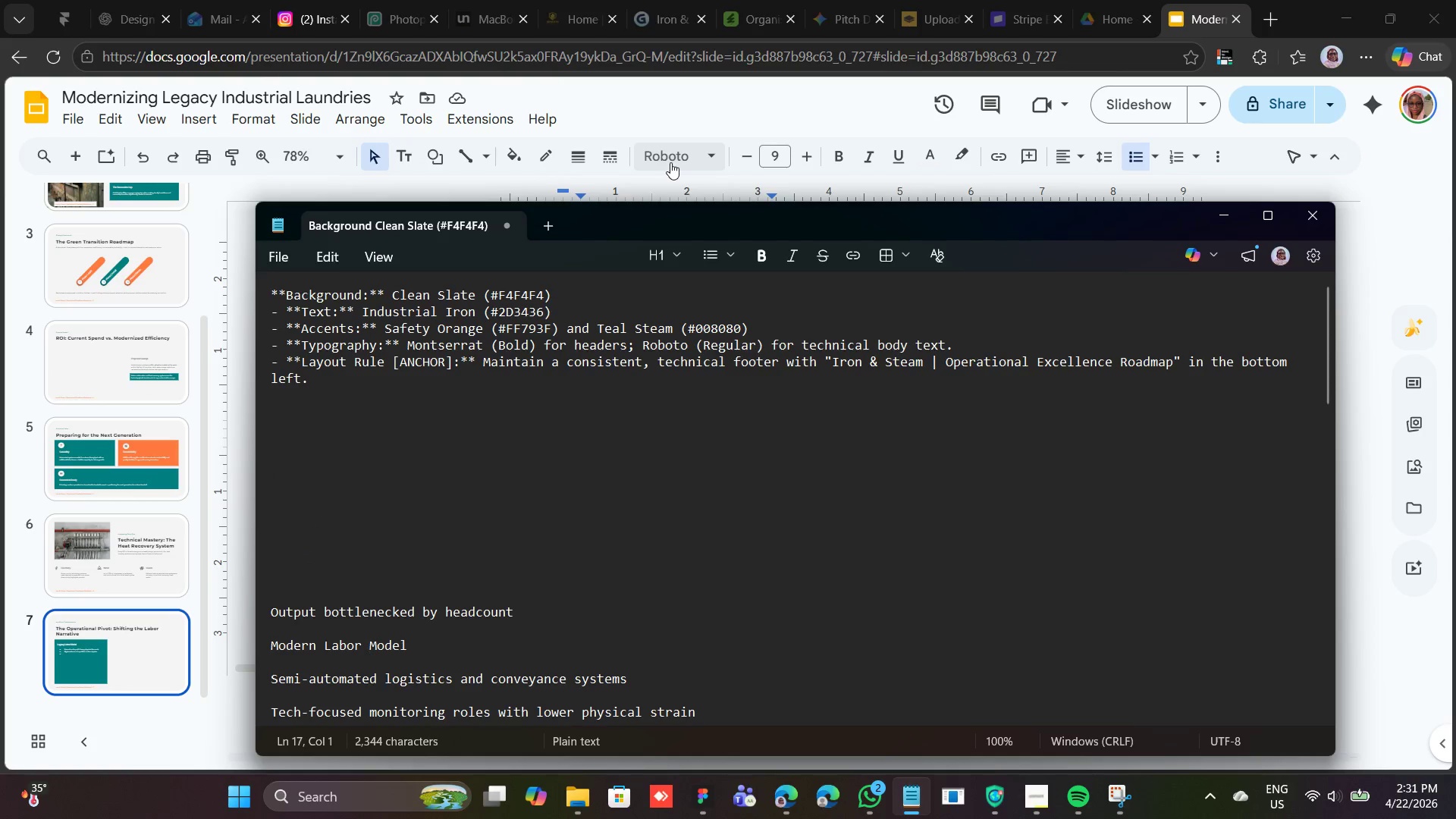 
left_click([701, 118])
 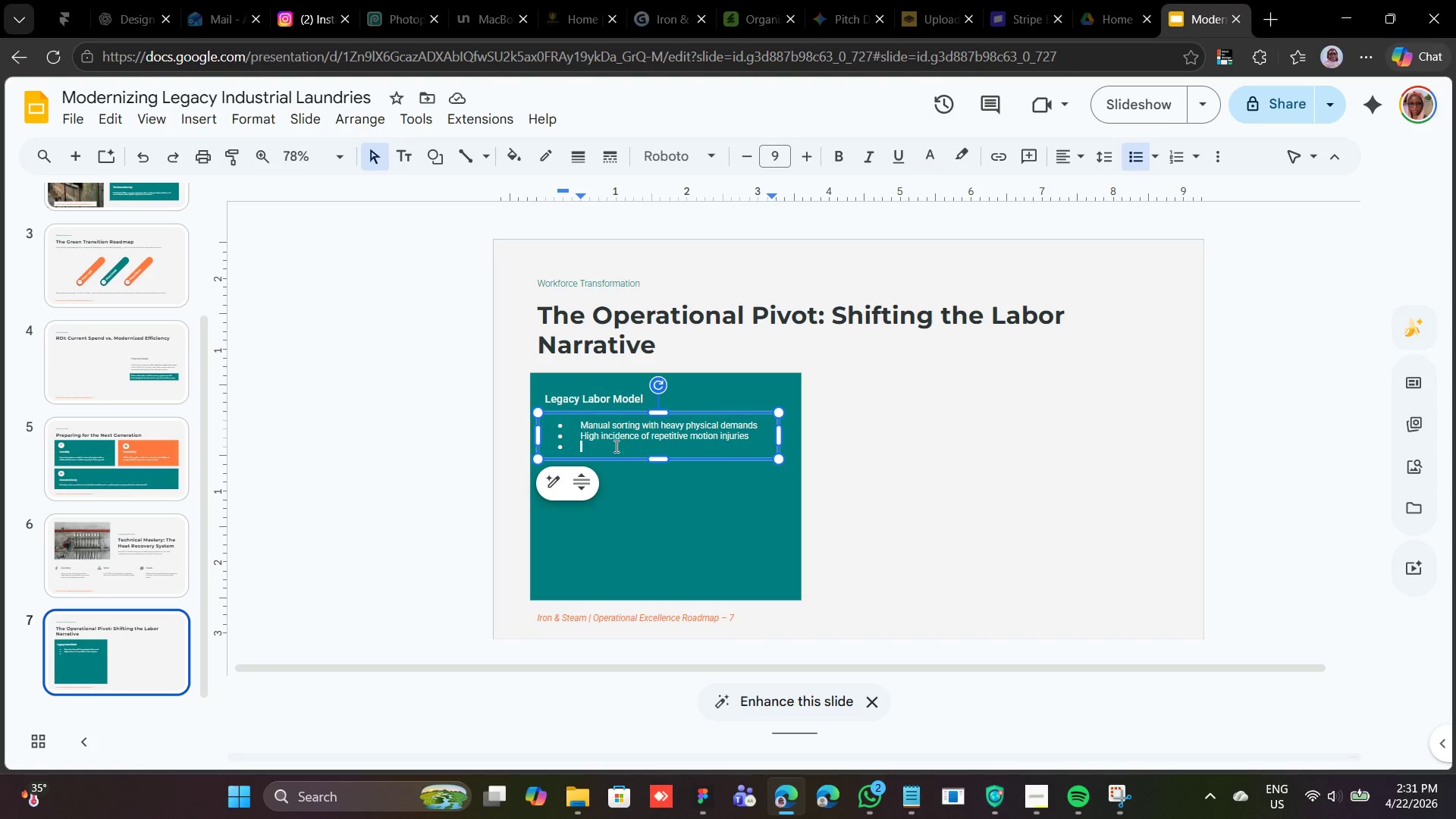 
right_click([613, 444])
 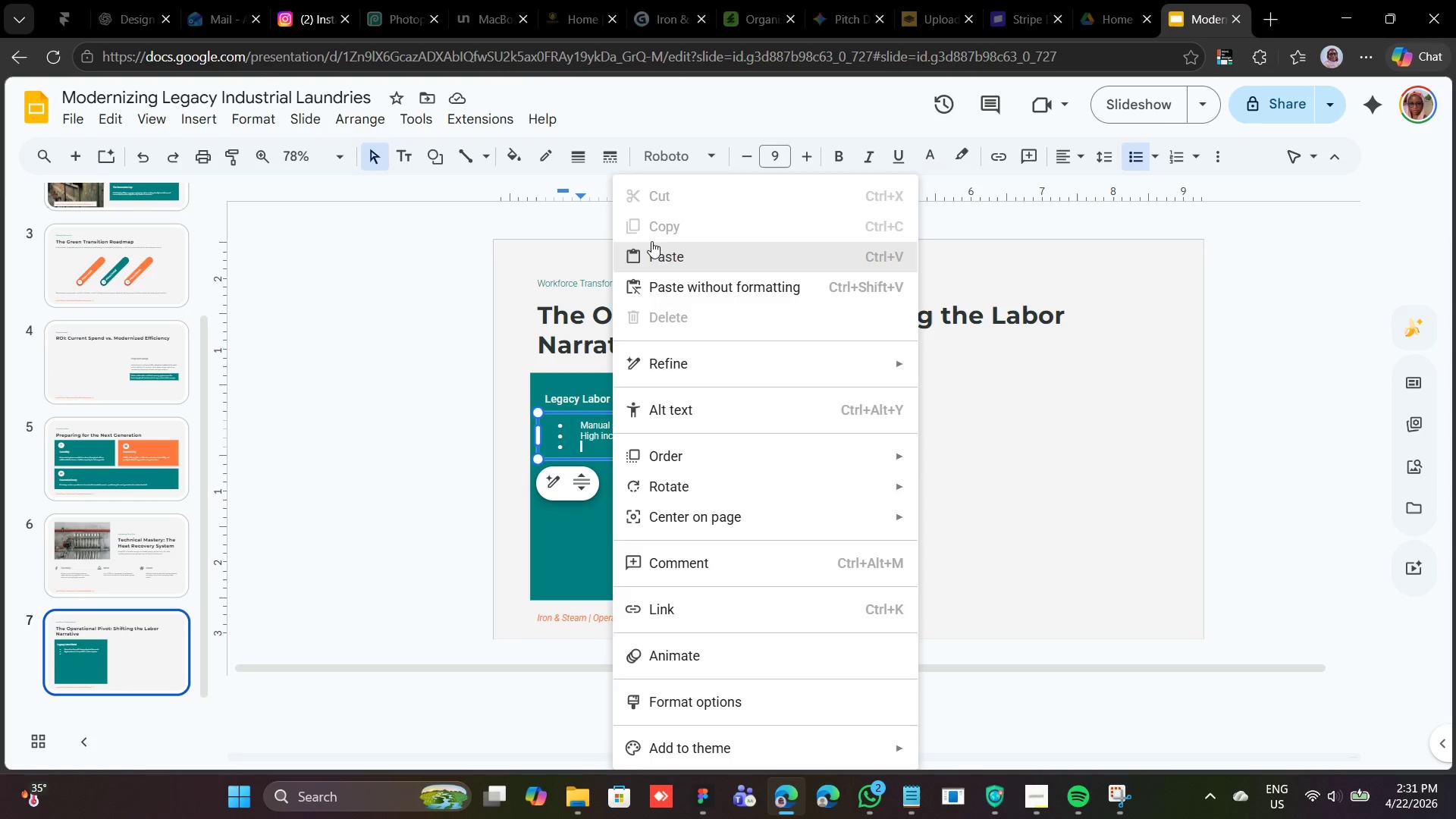 
left_click([653, 253])
 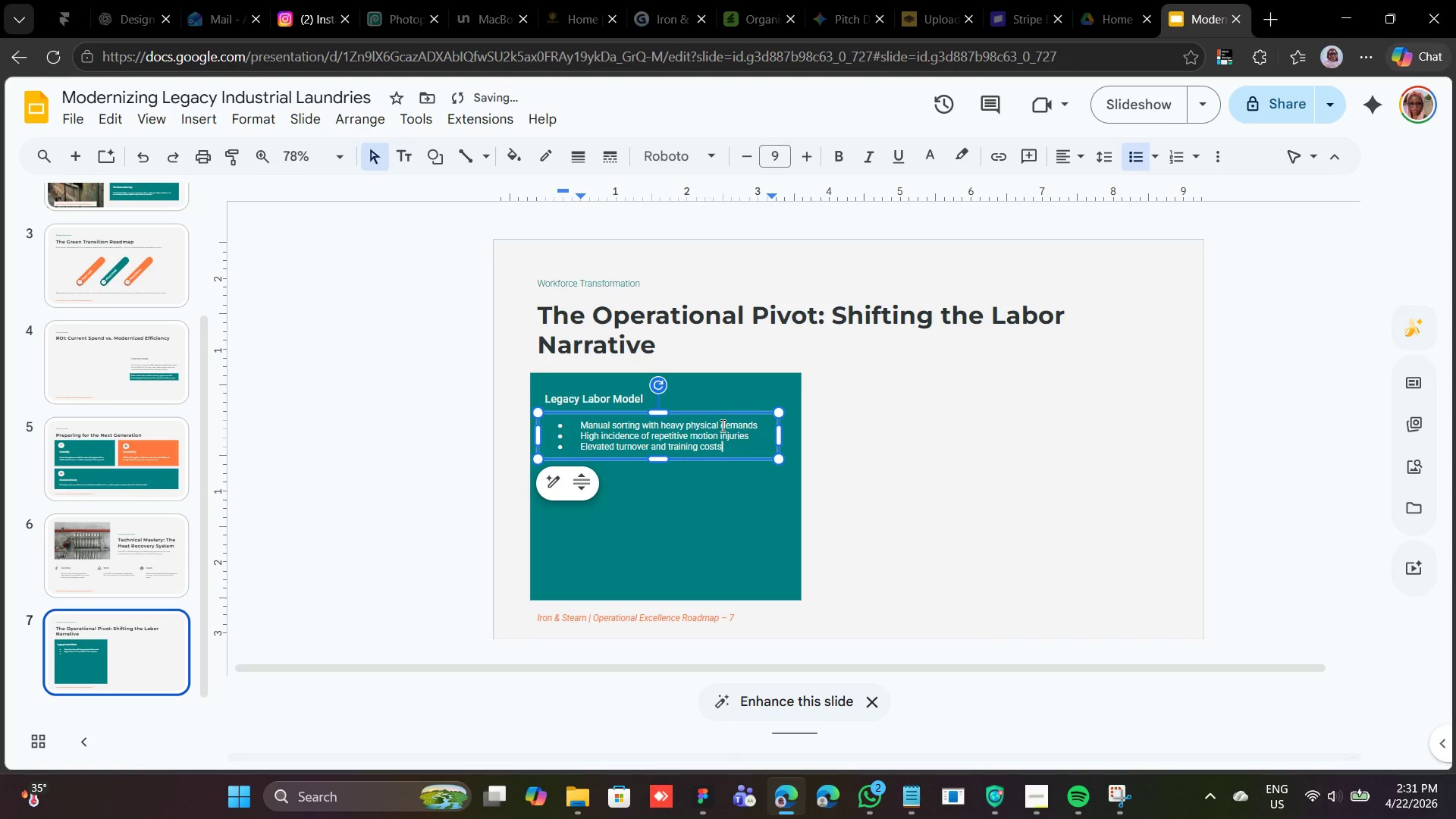 
key(Enter)
 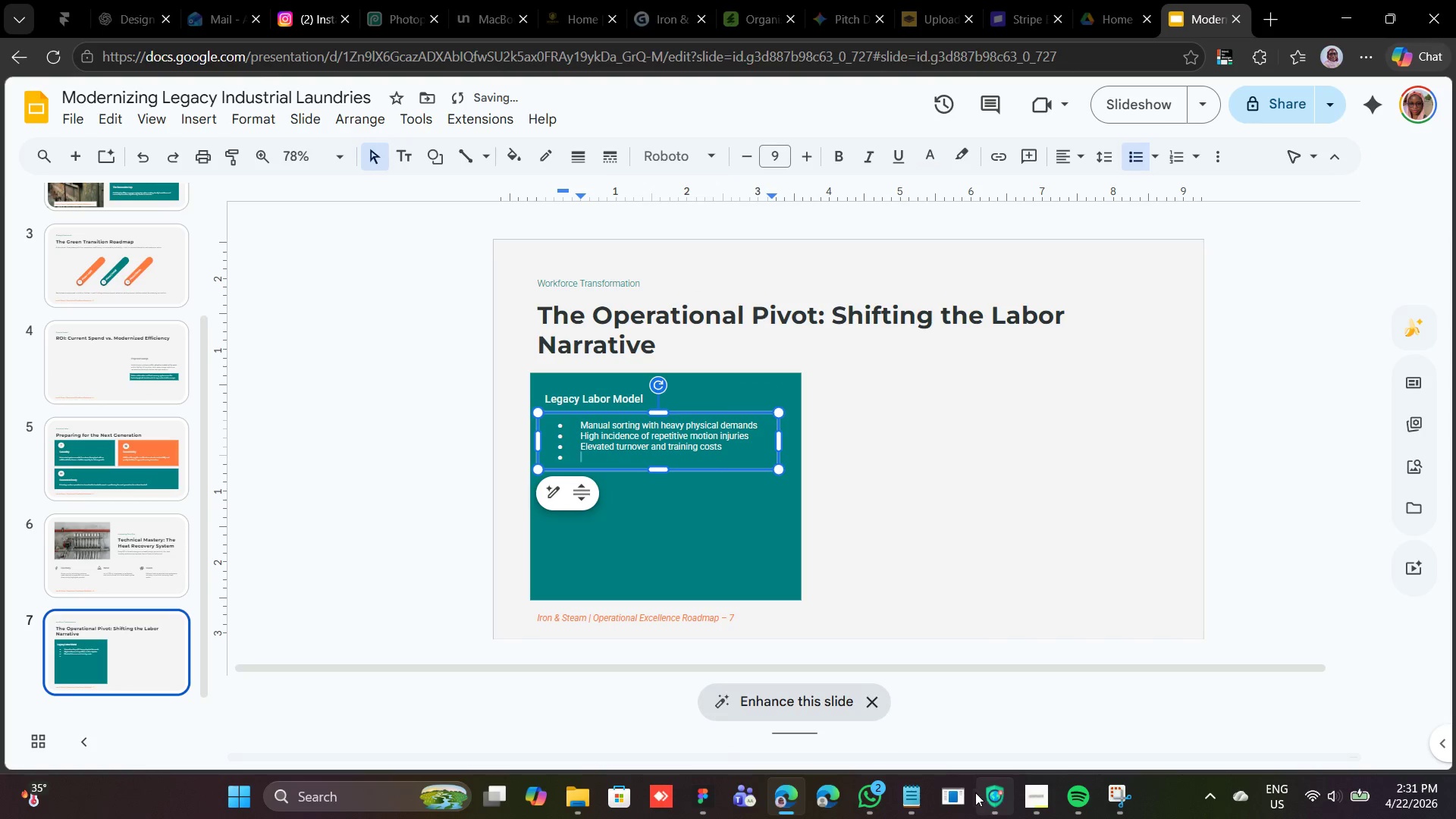 
left_click([911, 786])
 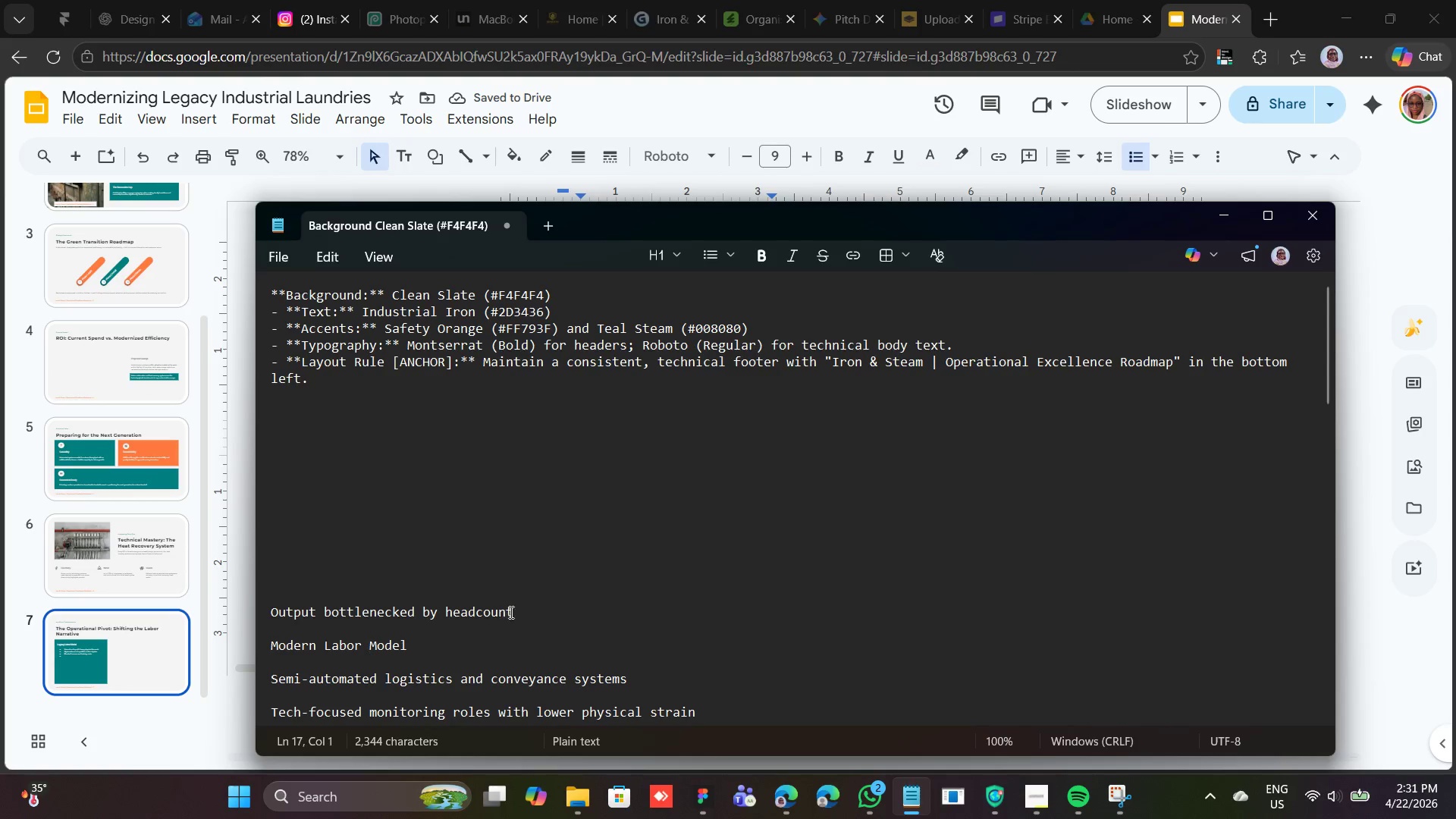 
left_click_drag(start_coordinate=[513, 610], to_coordinate=[271, 614])
 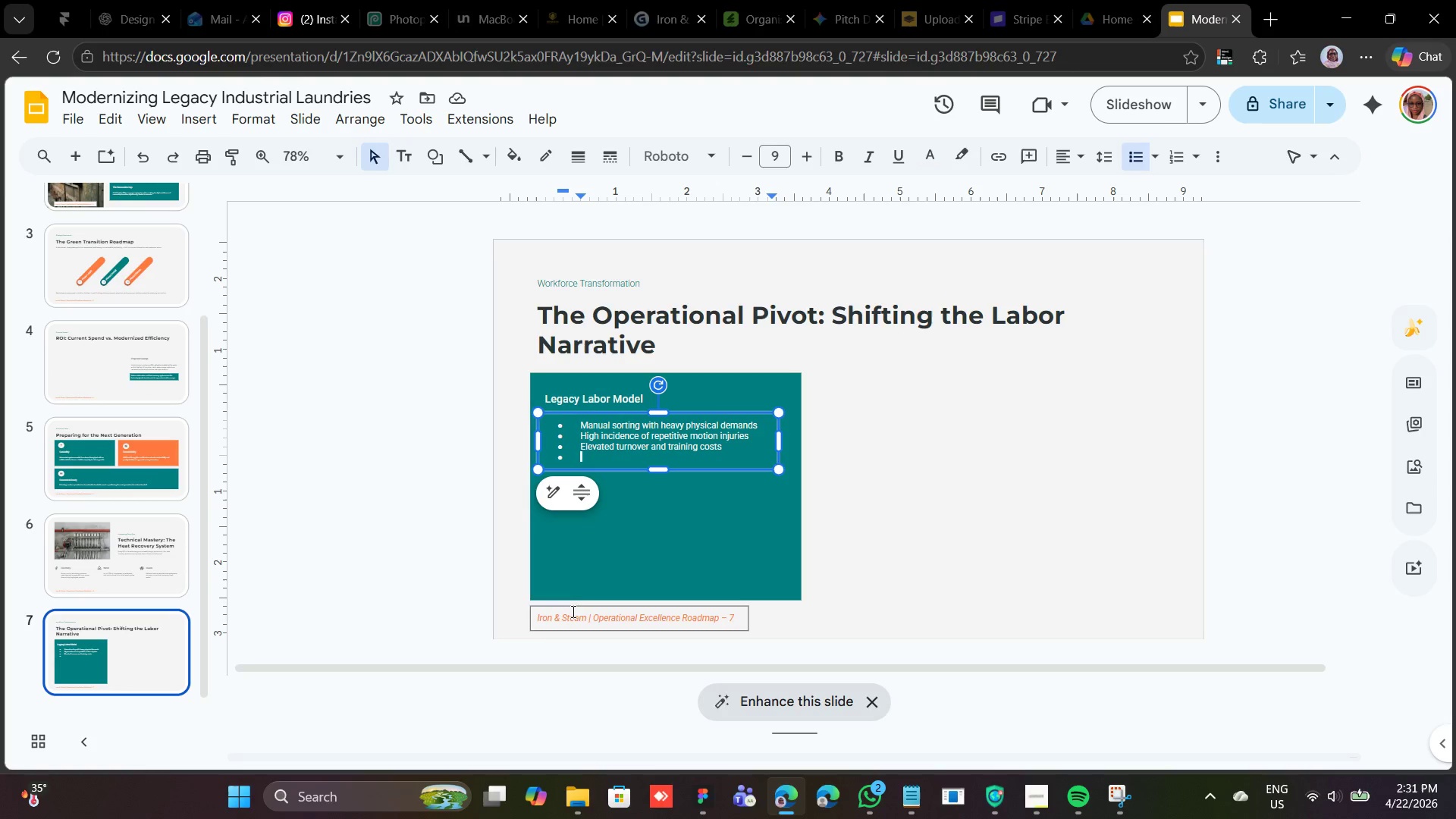 
right_click([629, 462])
 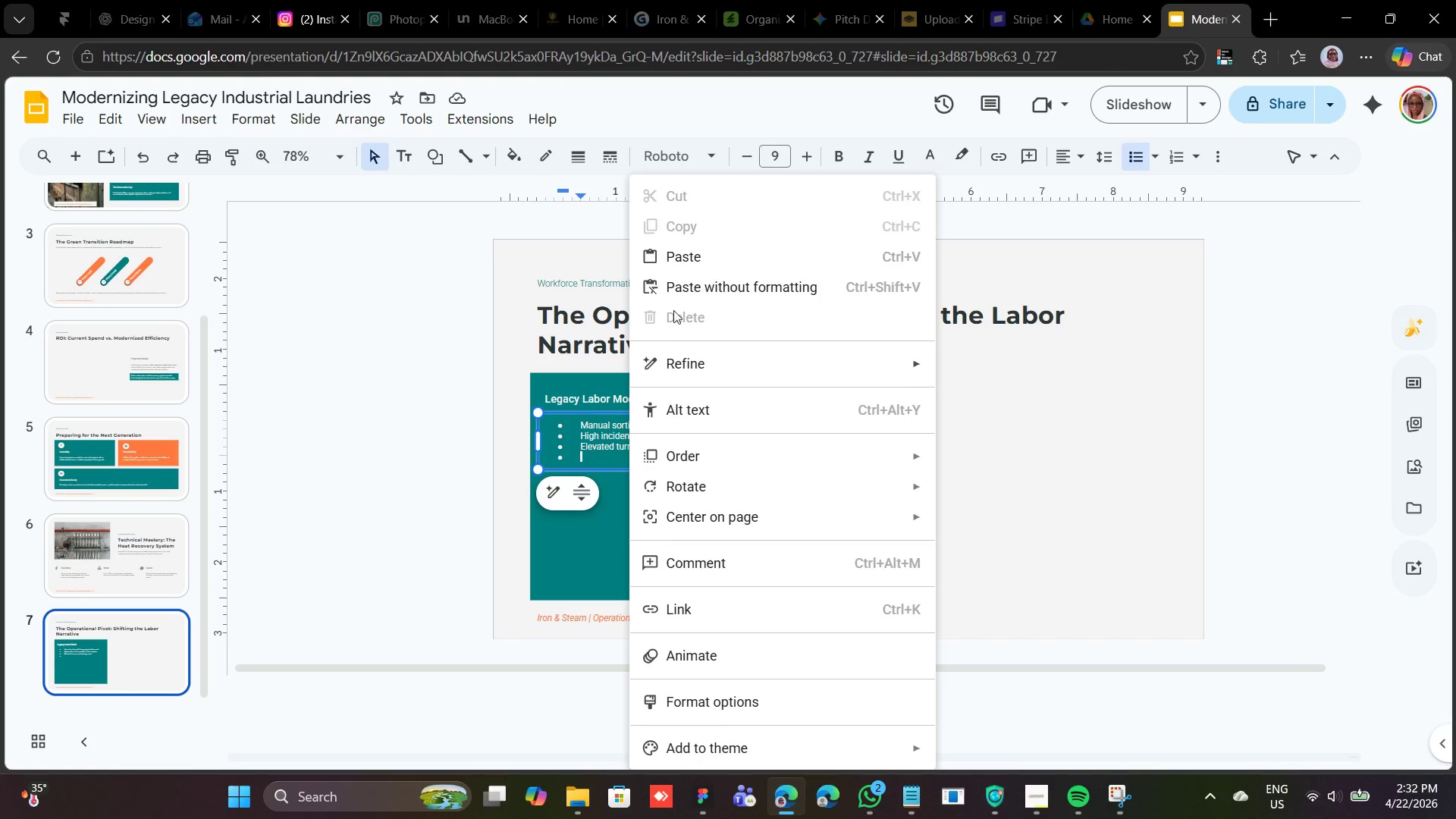 
left_click([704, 246])
 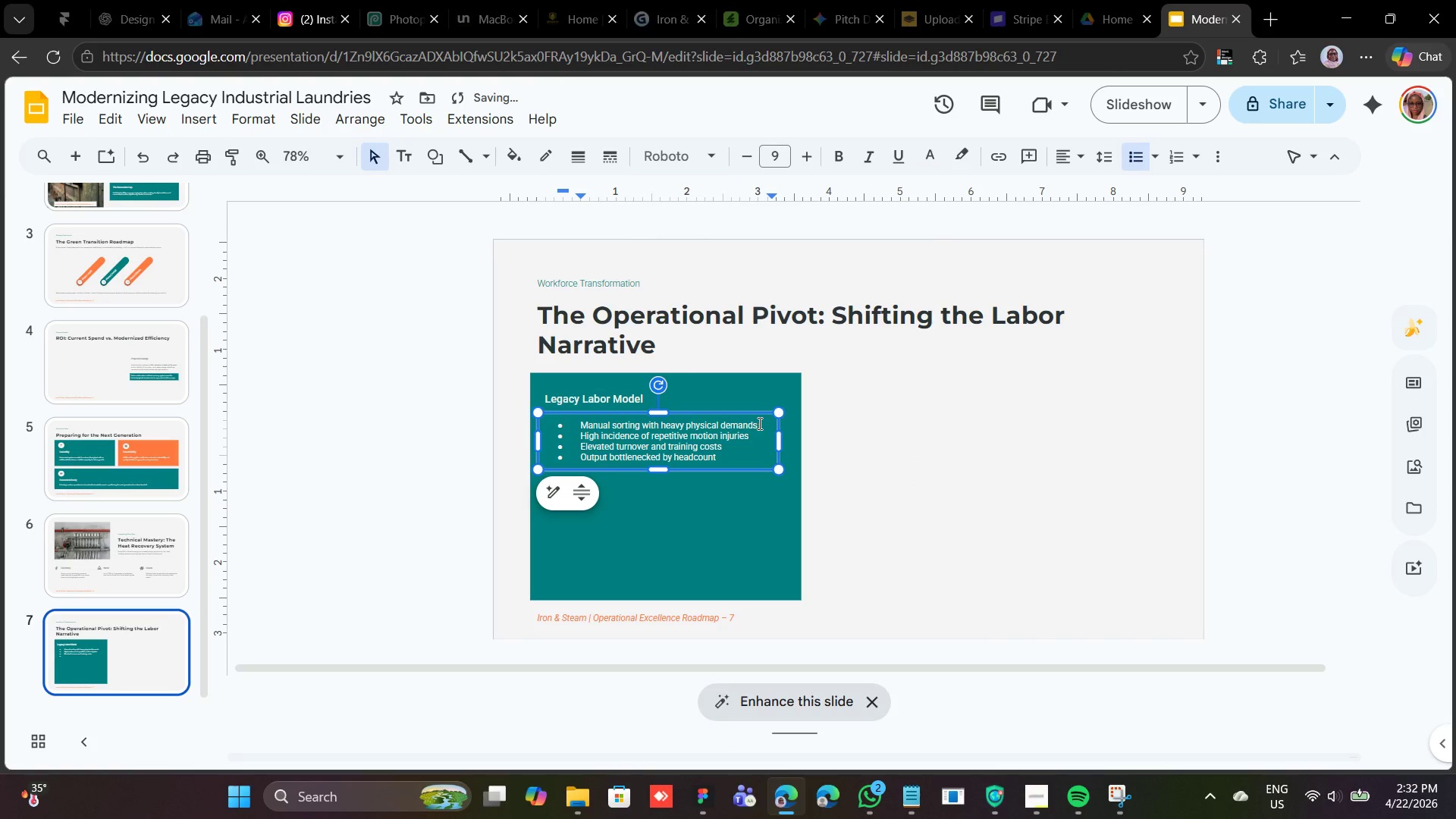 
left_click([758, 423])
 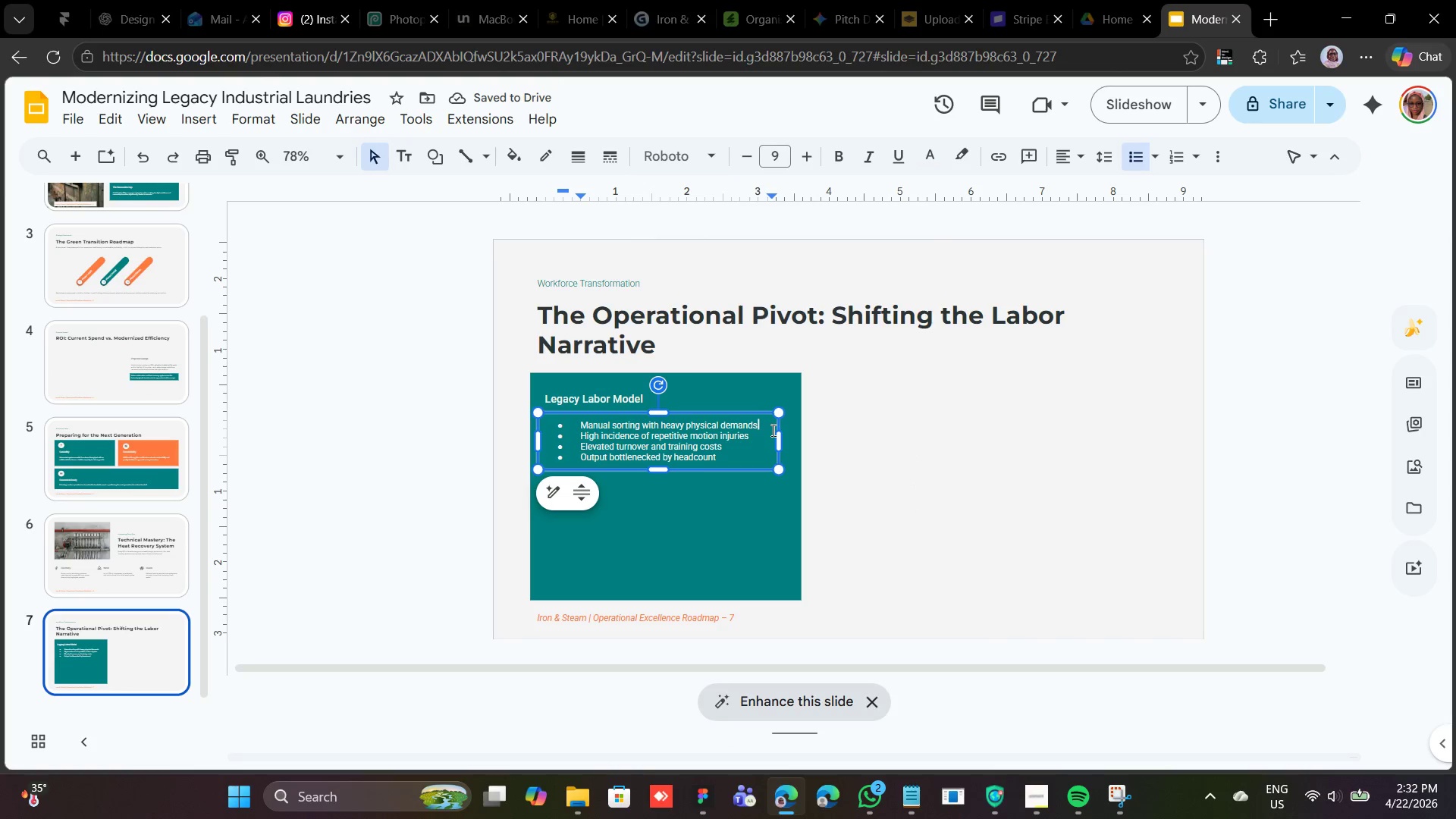 
key(Enter)
 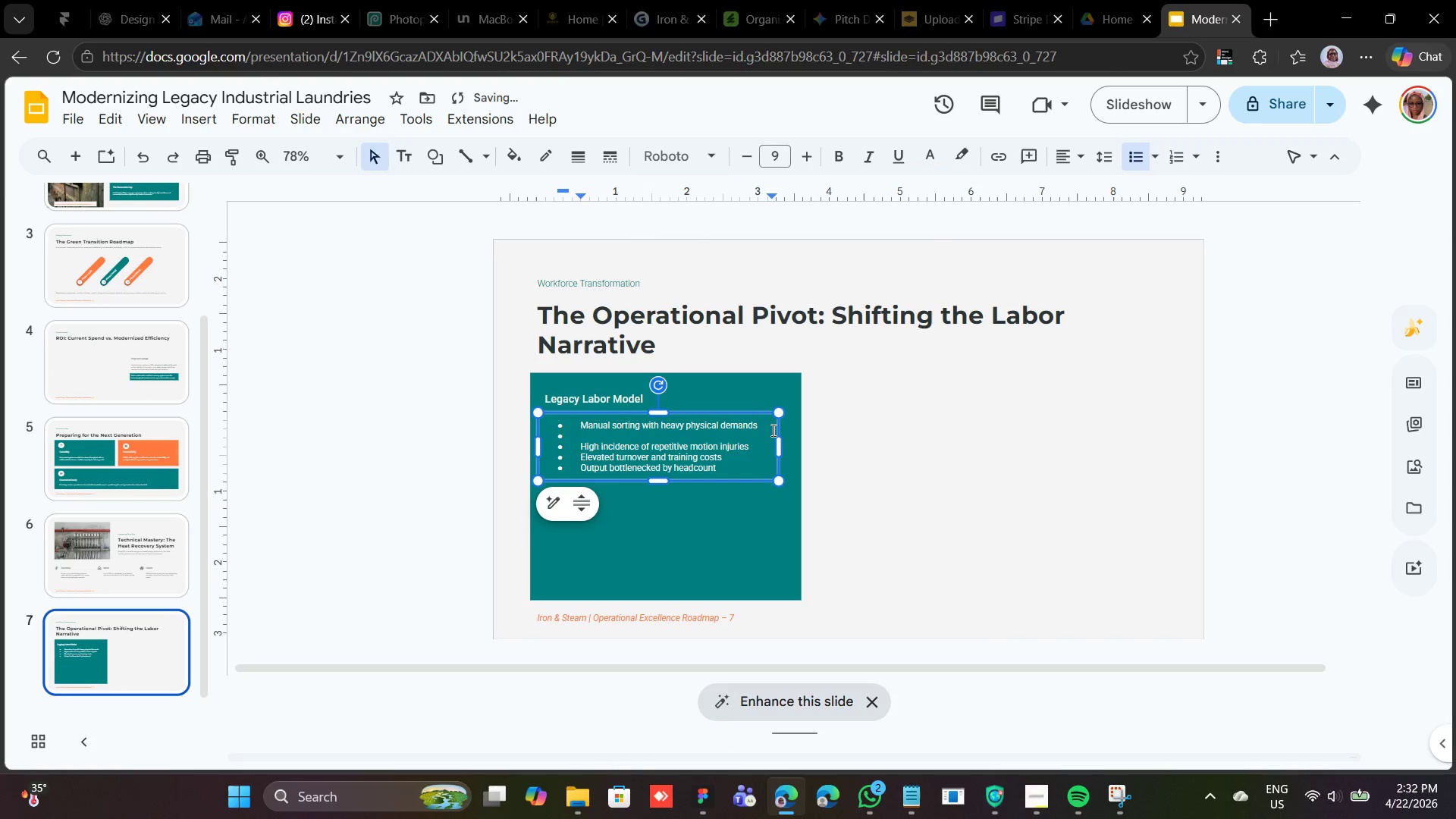 
key(Backspace)
 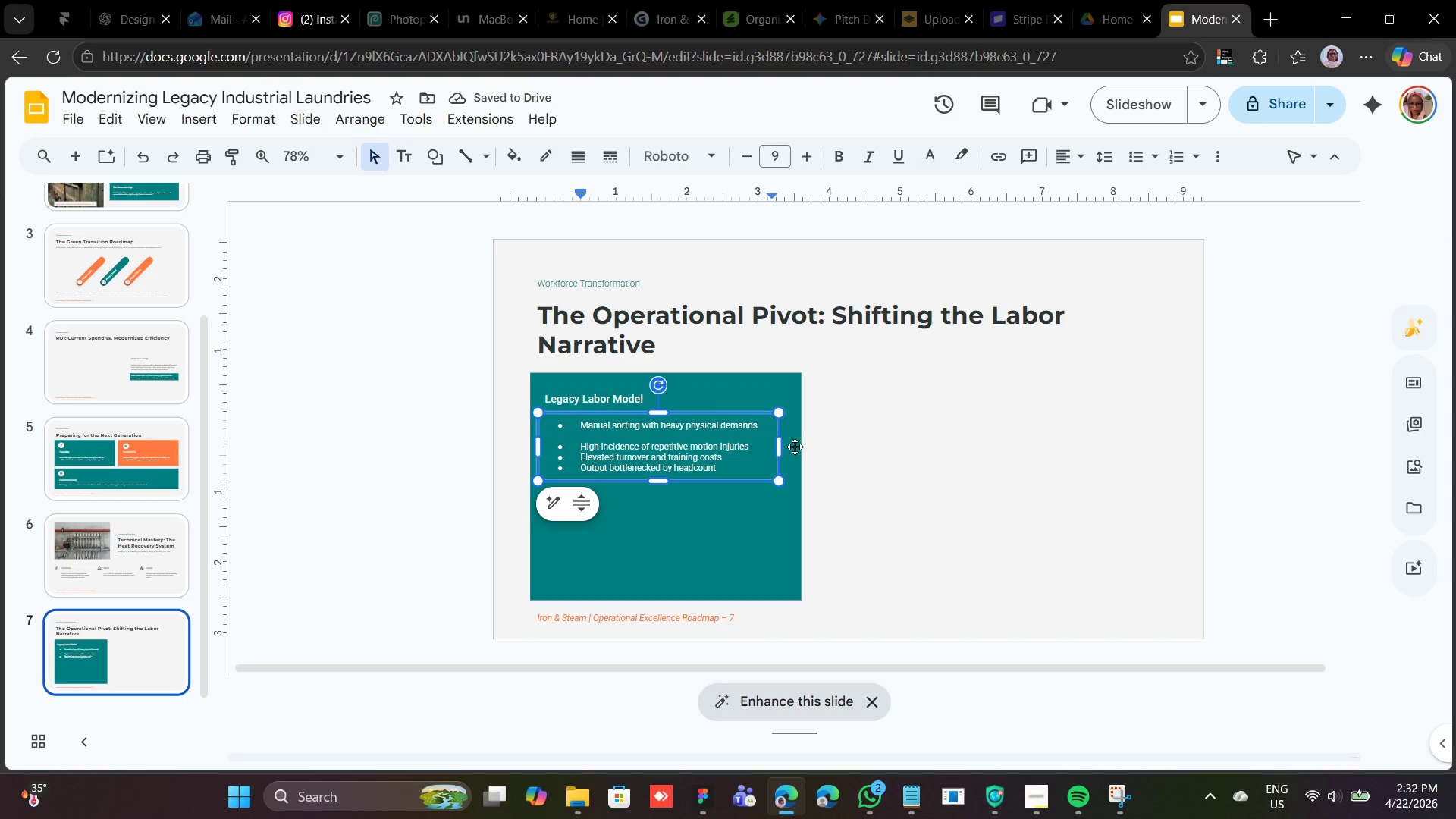 
wait(5.55)
 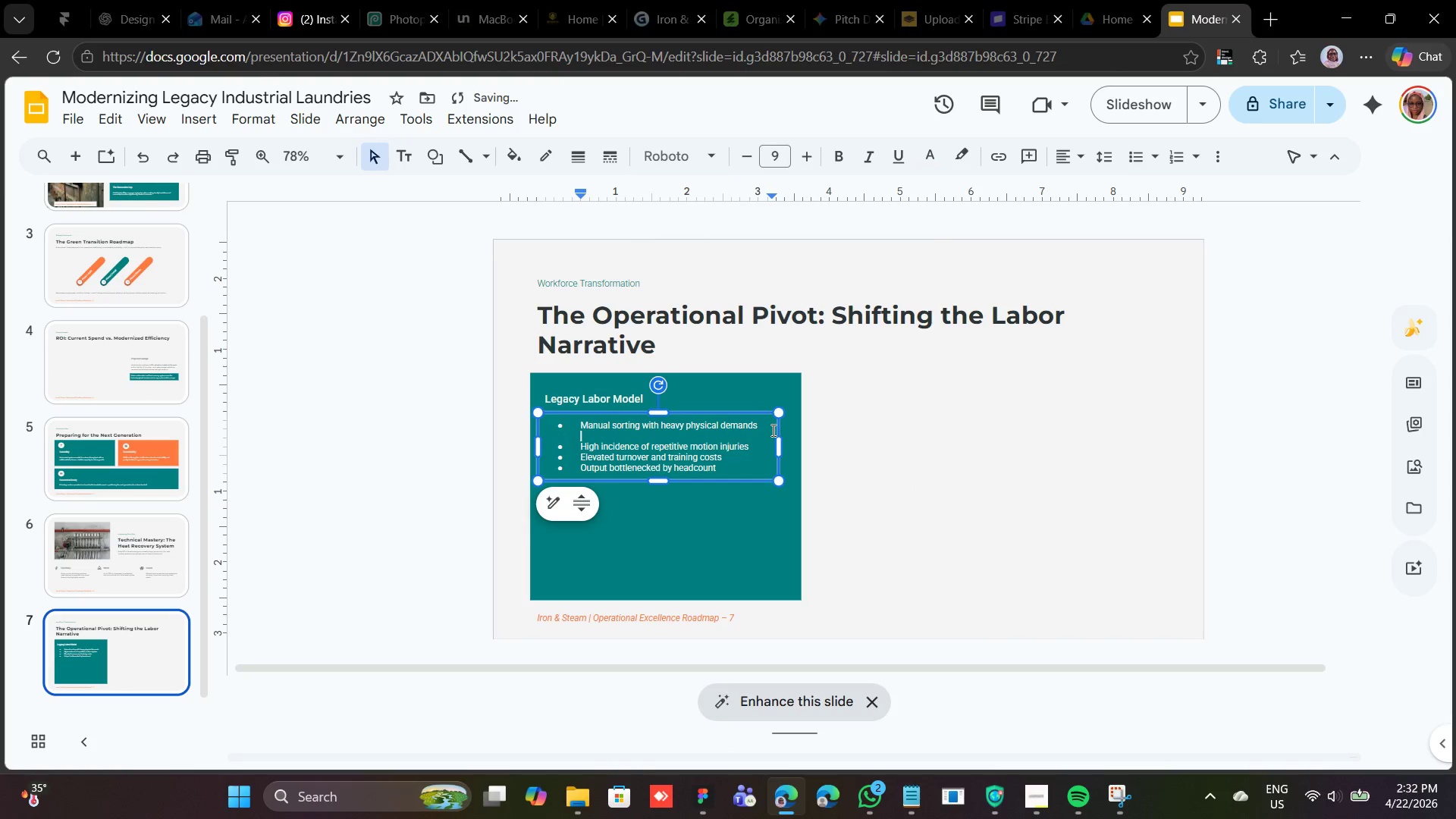 
left_click([750, 446])
 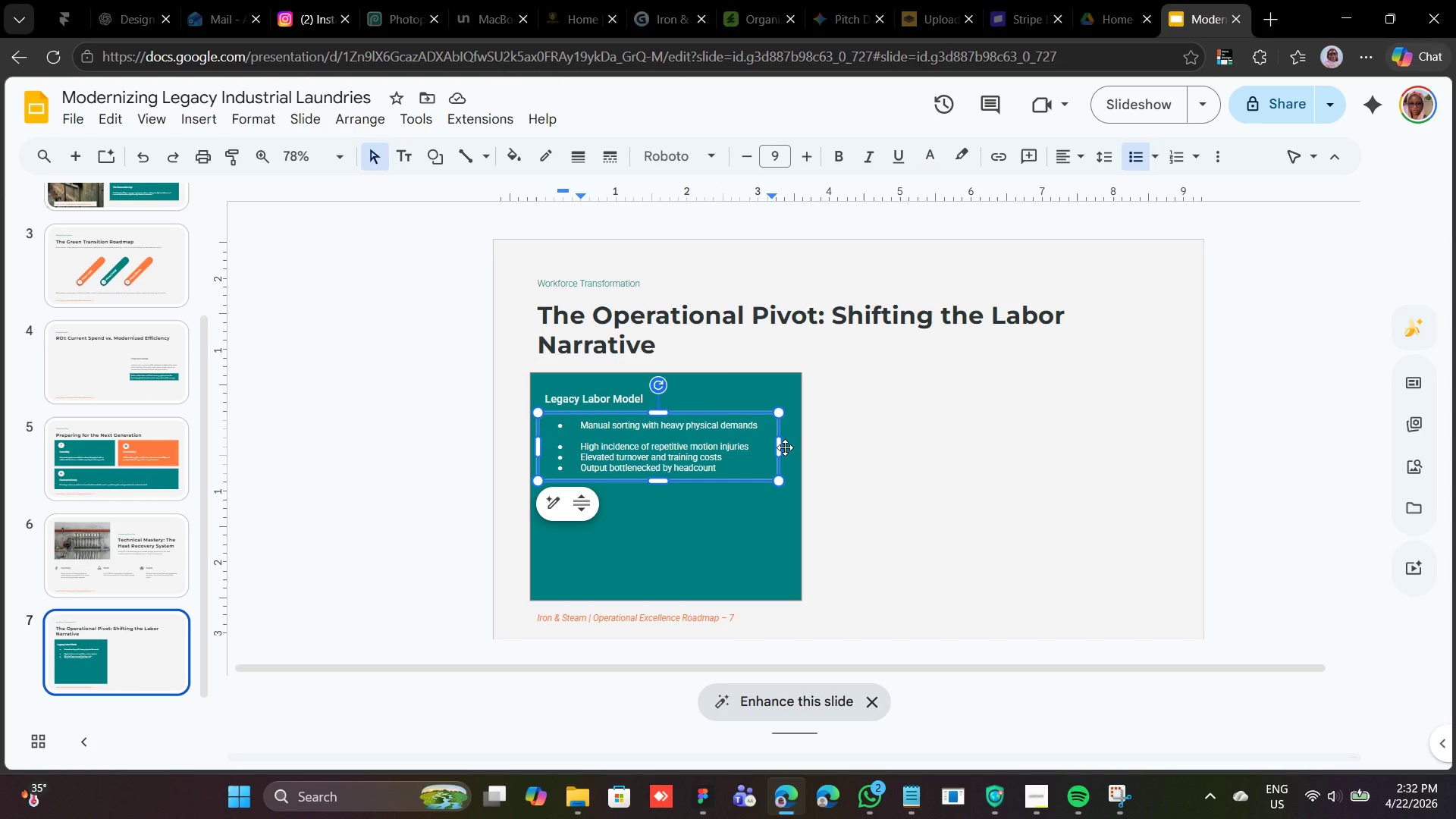 
key(Enter)
 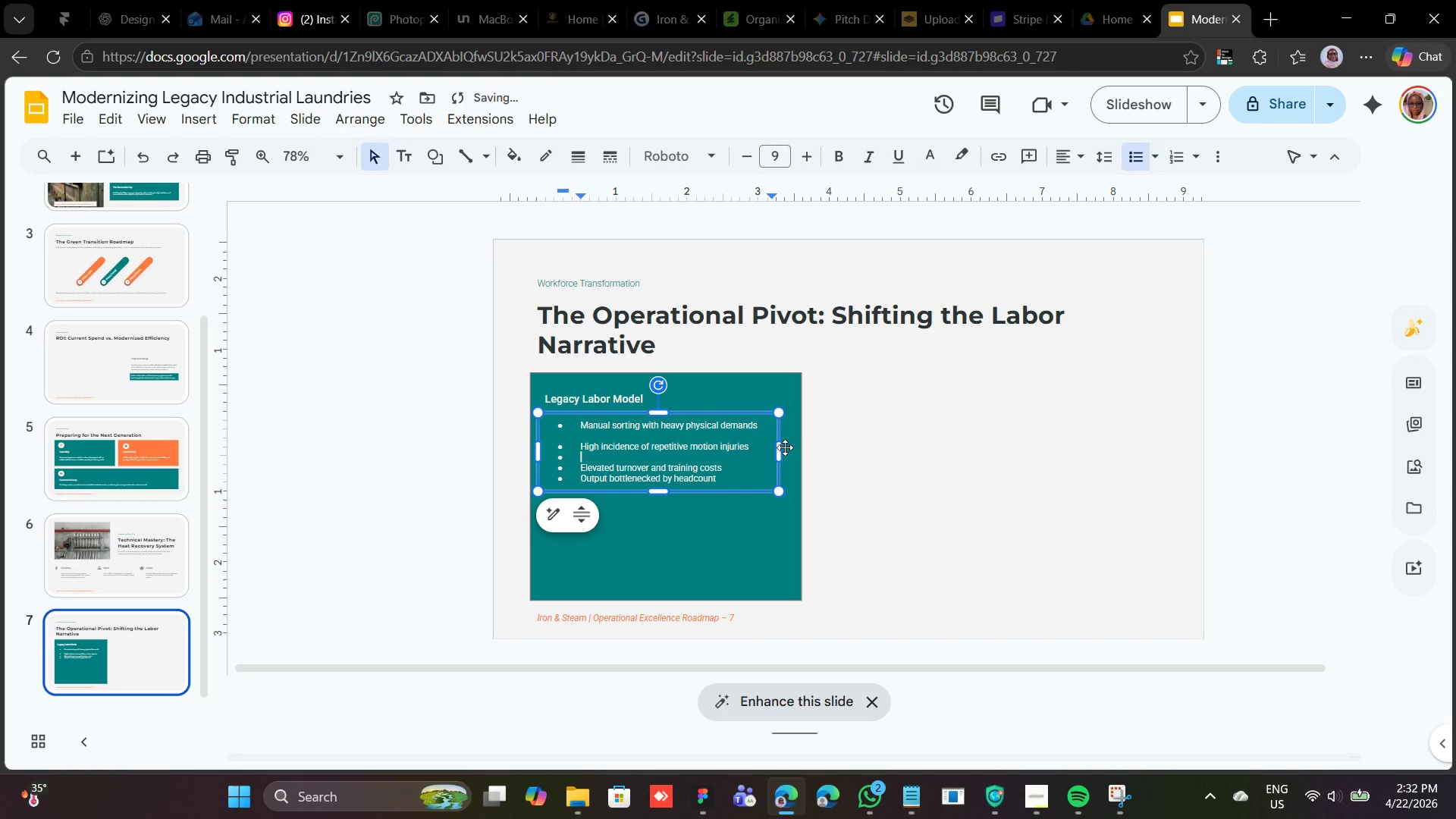 
key(Backspace)
 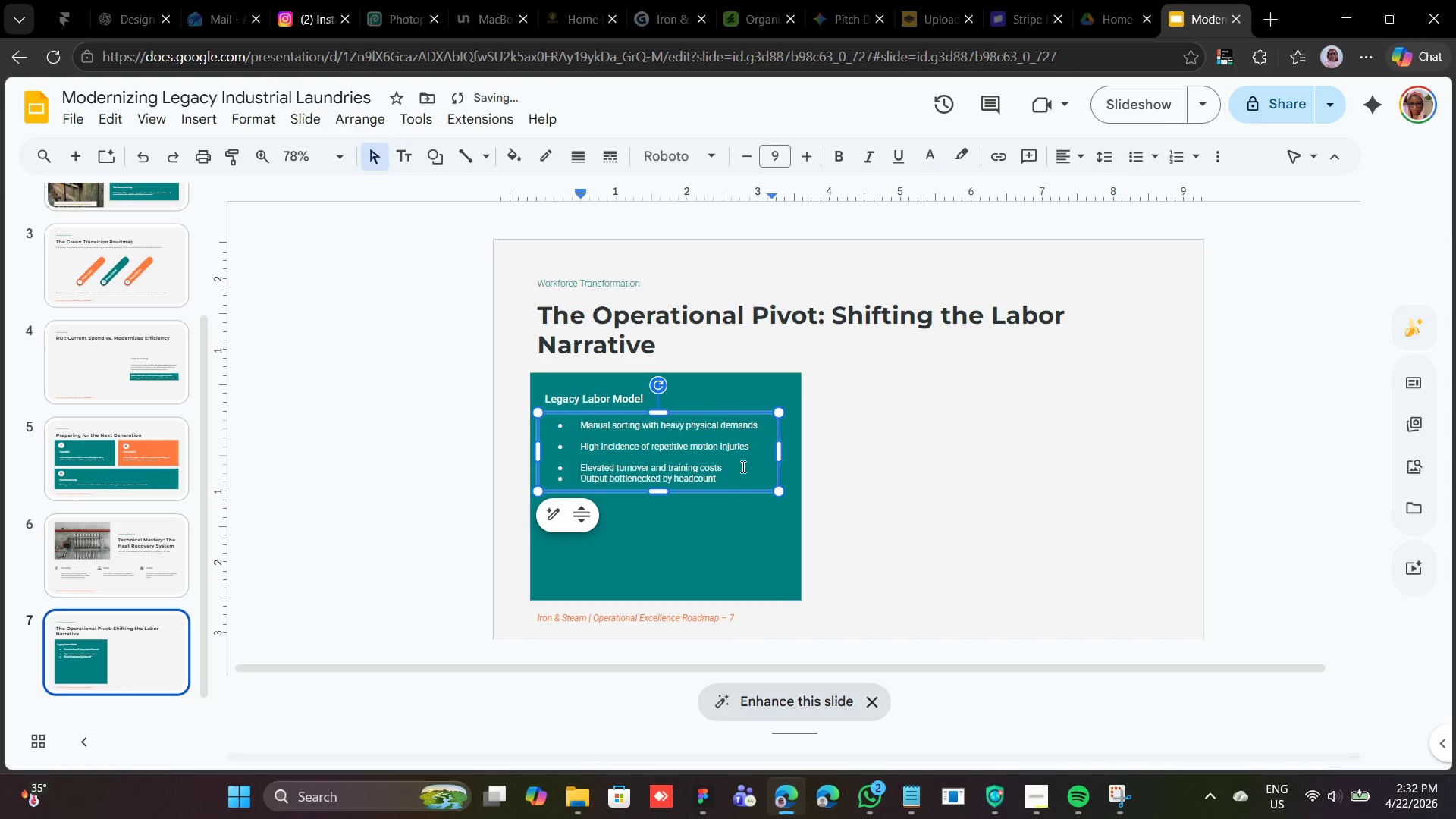 
left_click([724, 461])
 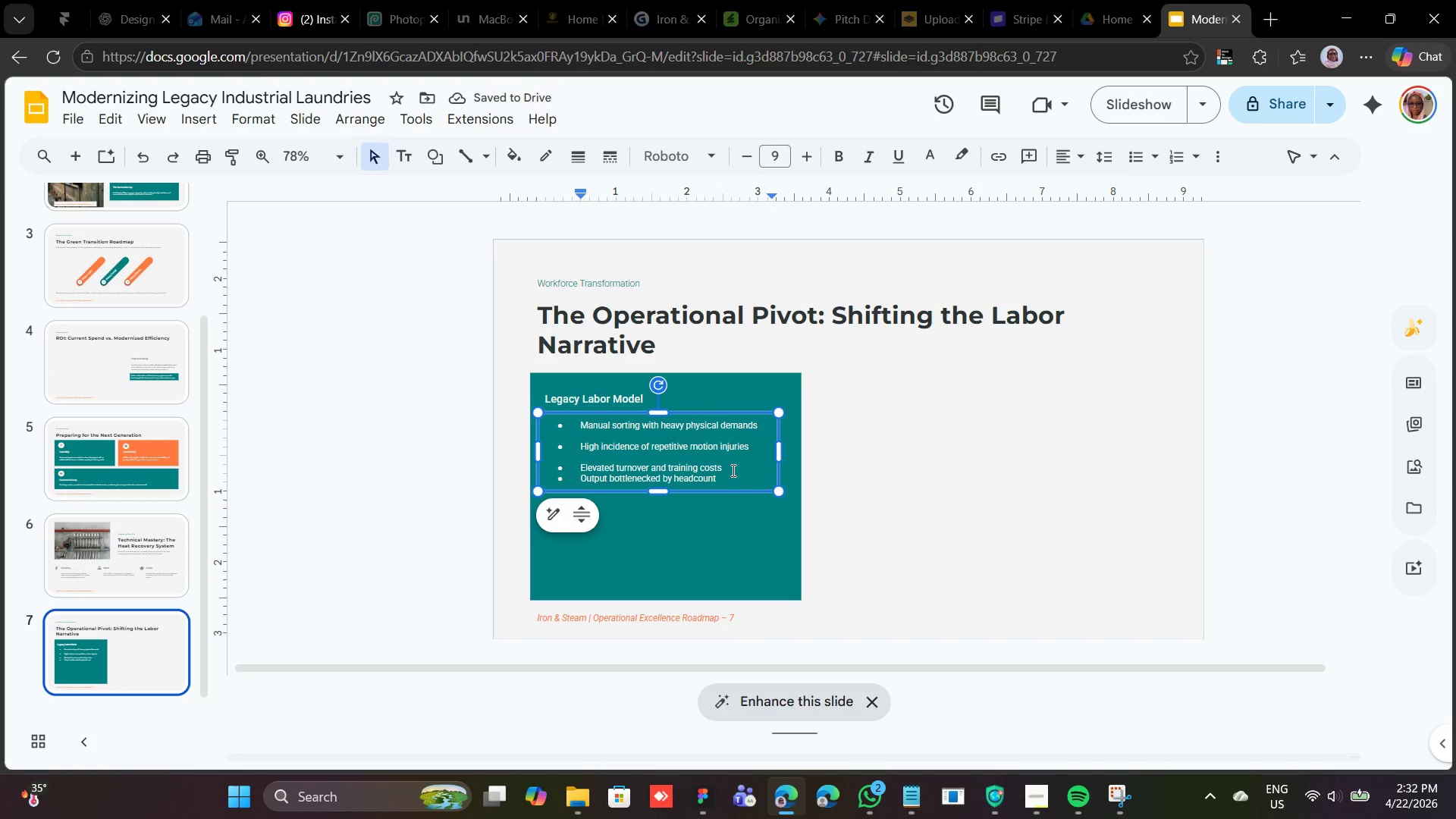 
left_click([732, 470])
 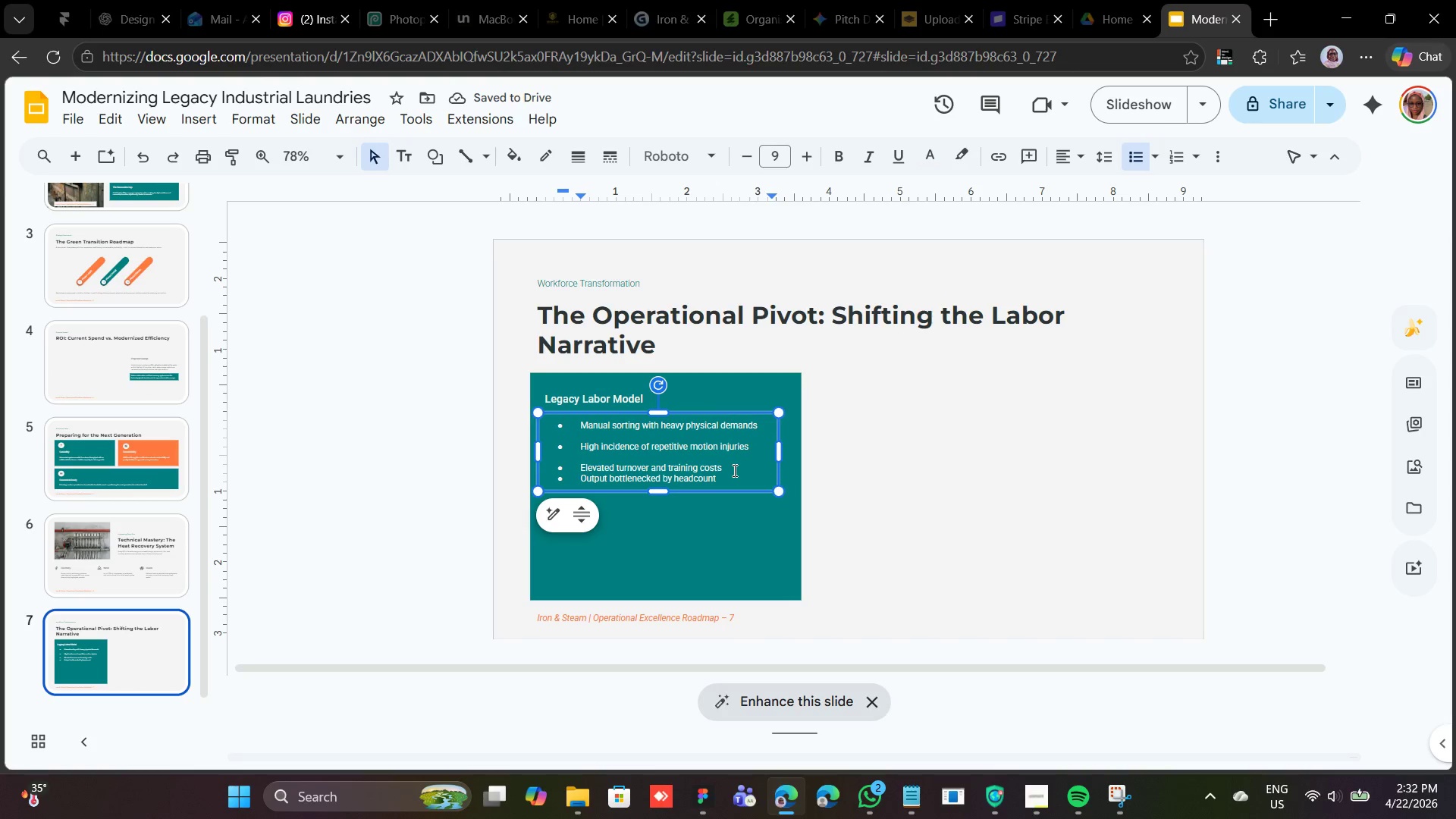 
key(Enter)
 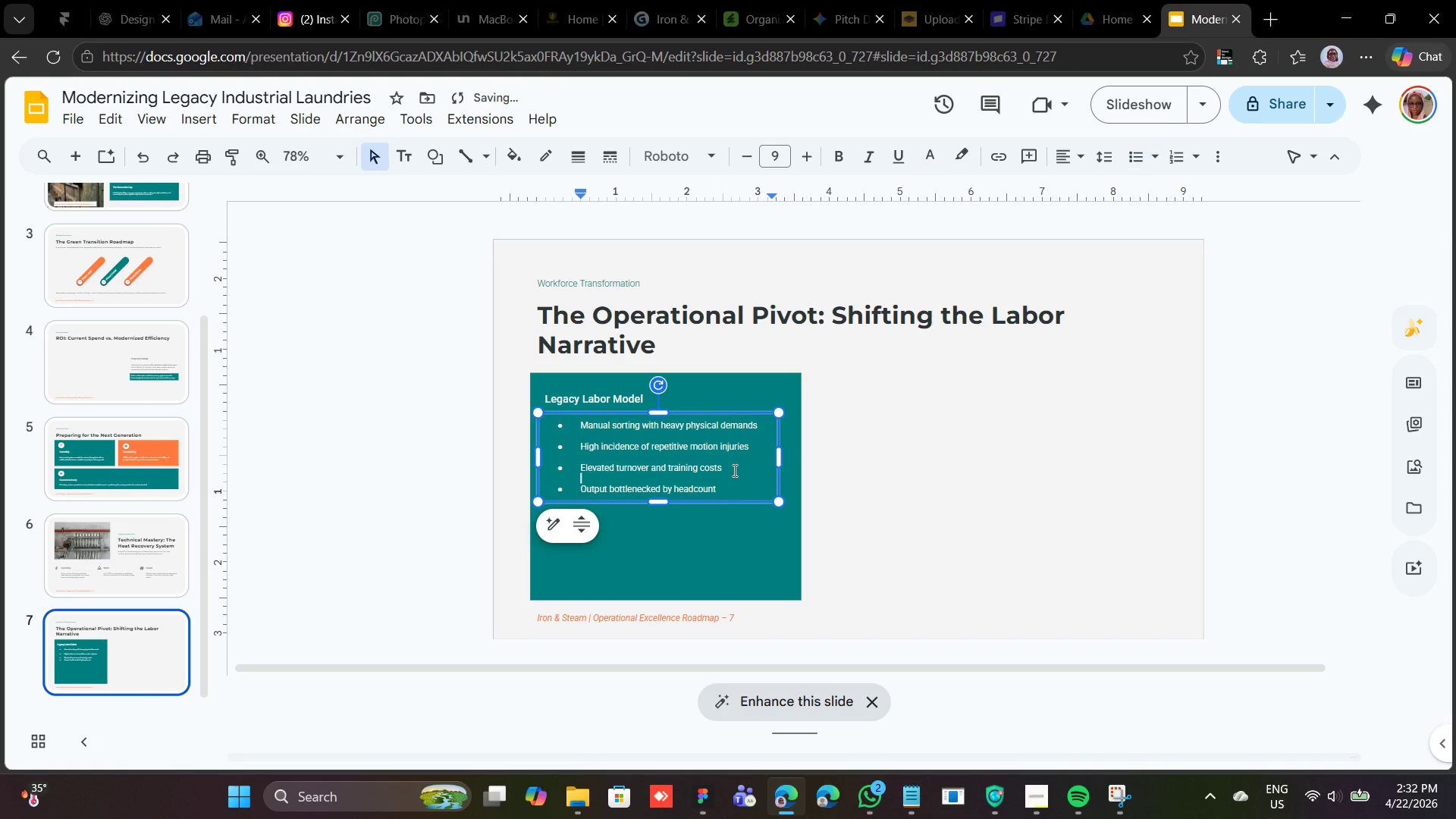 
key(Backspace)
 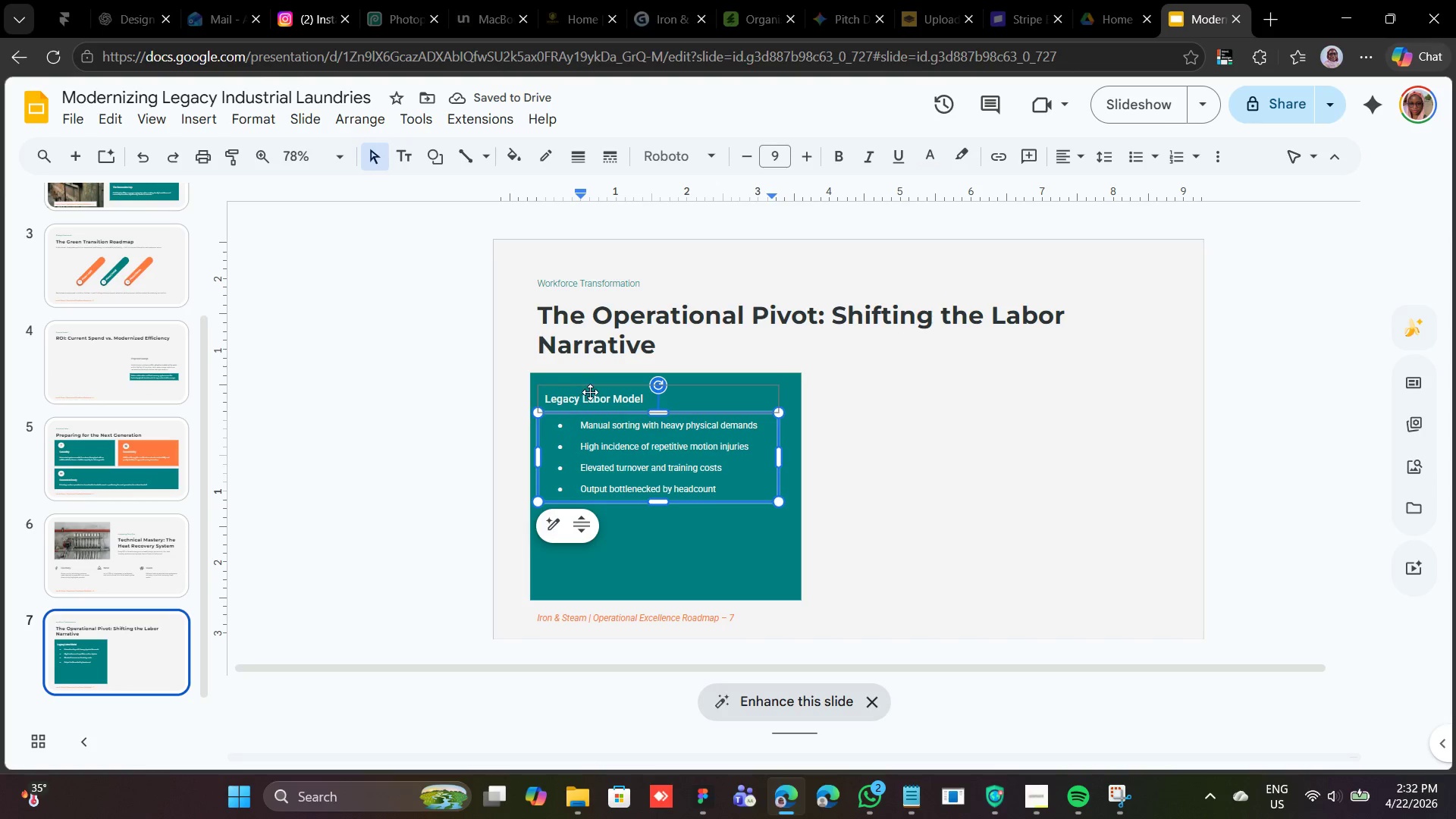 
wait(5.84)
 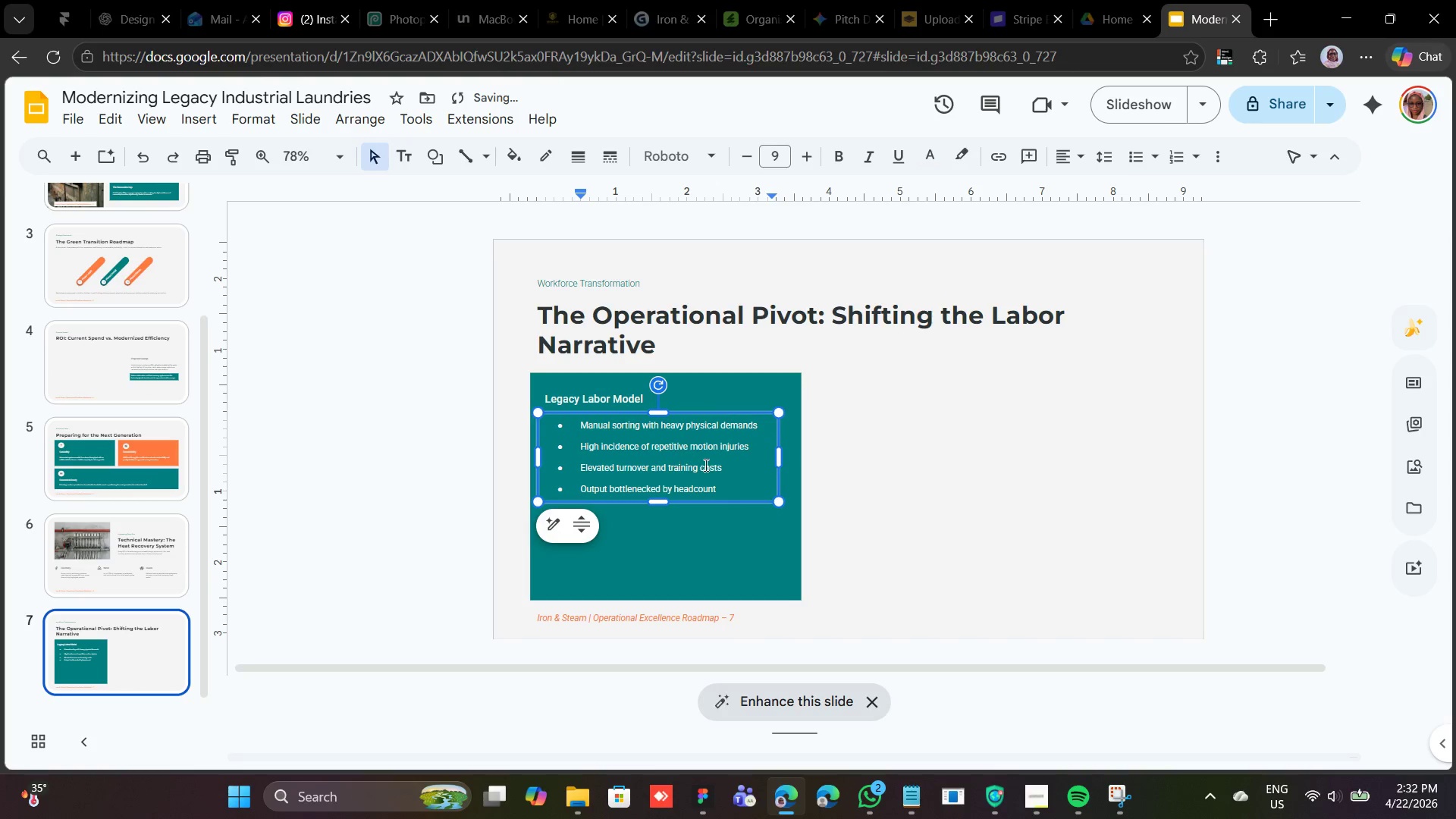 
hold_key(key=ShiftLeft, duration=0.59)
left_click([592, 392])
 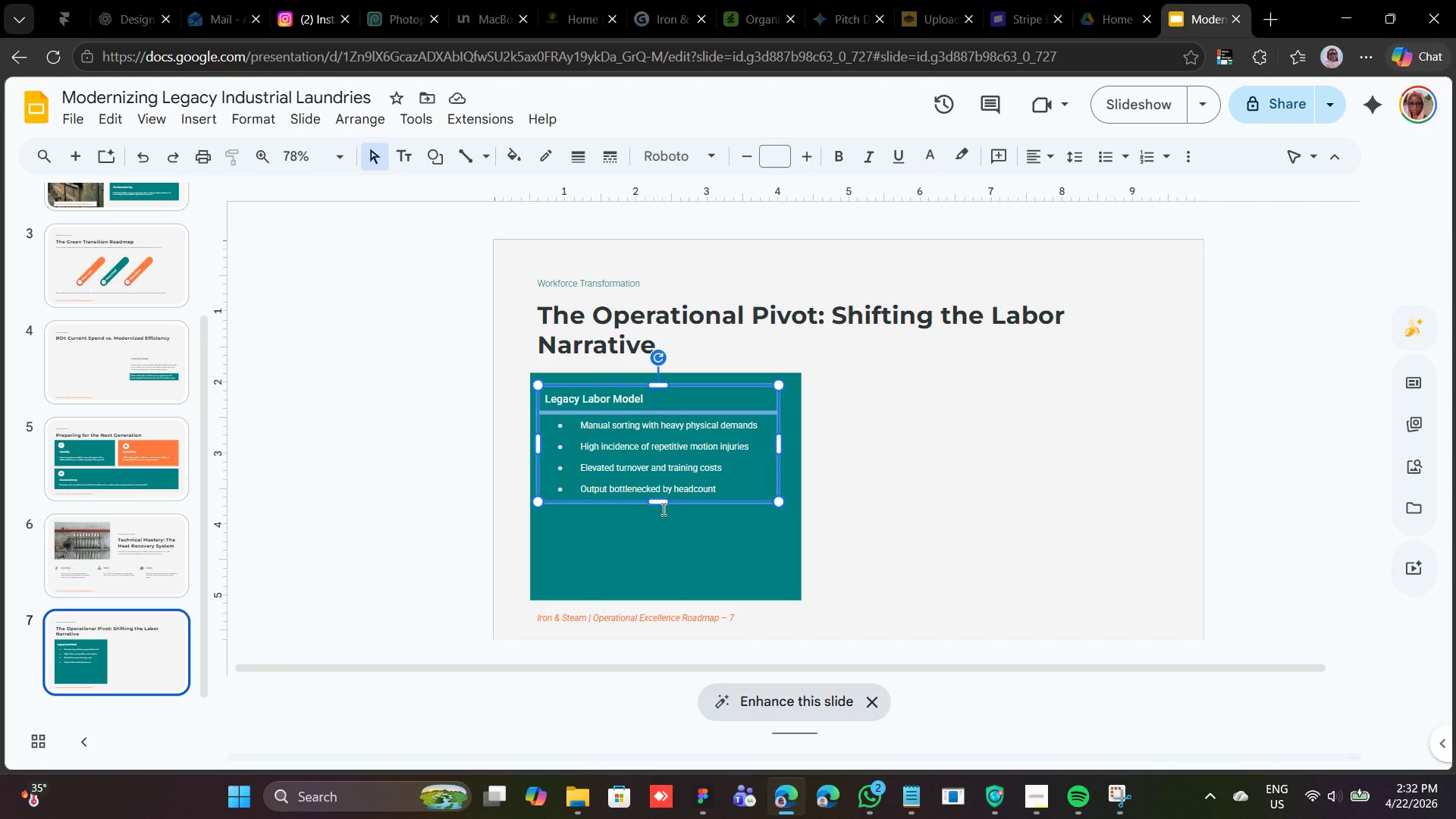 
hold_key(key=ShiftLeft, duration=0.67)
left_click([663, 536])
 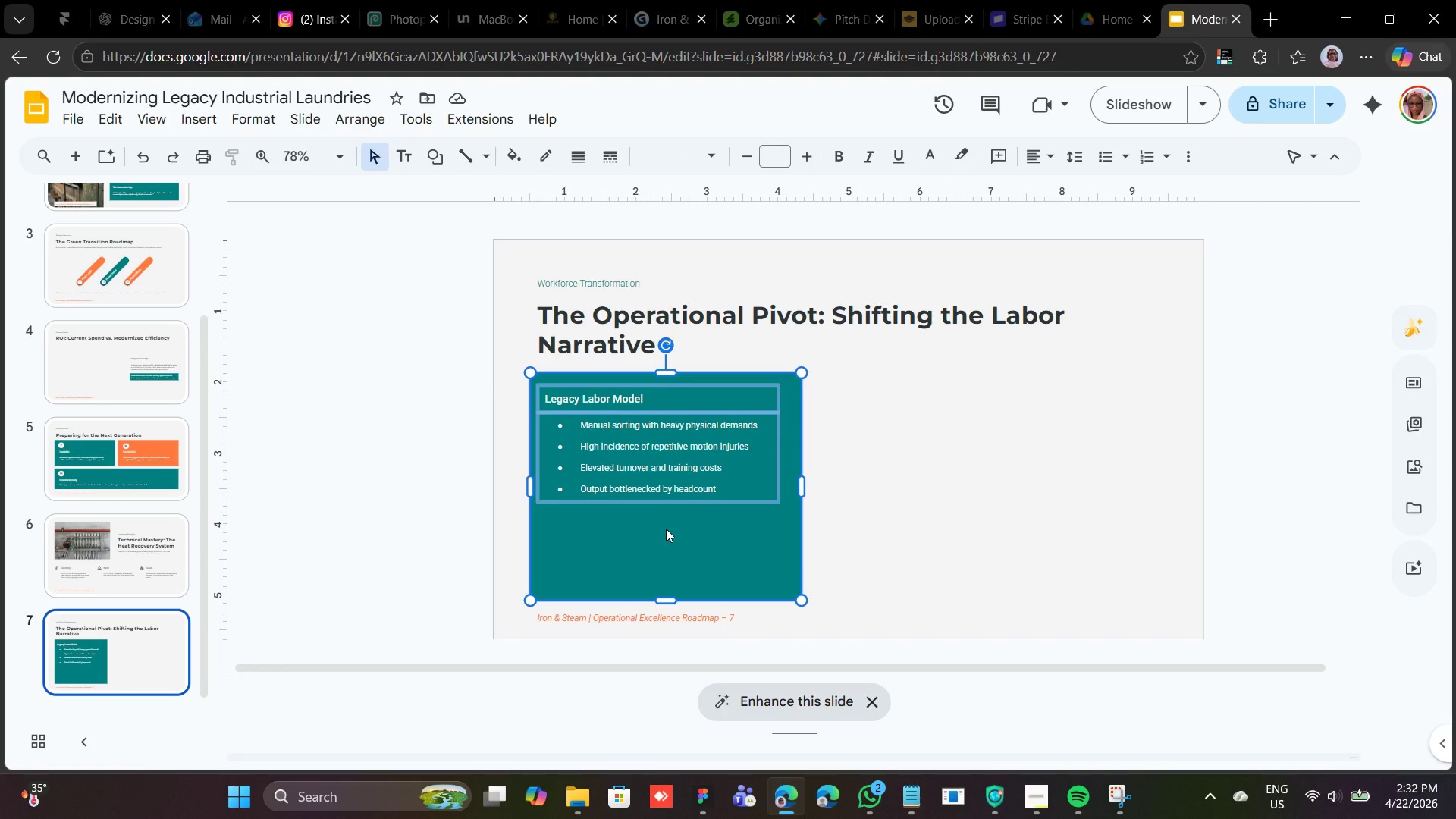 
right_click([666, 529])
 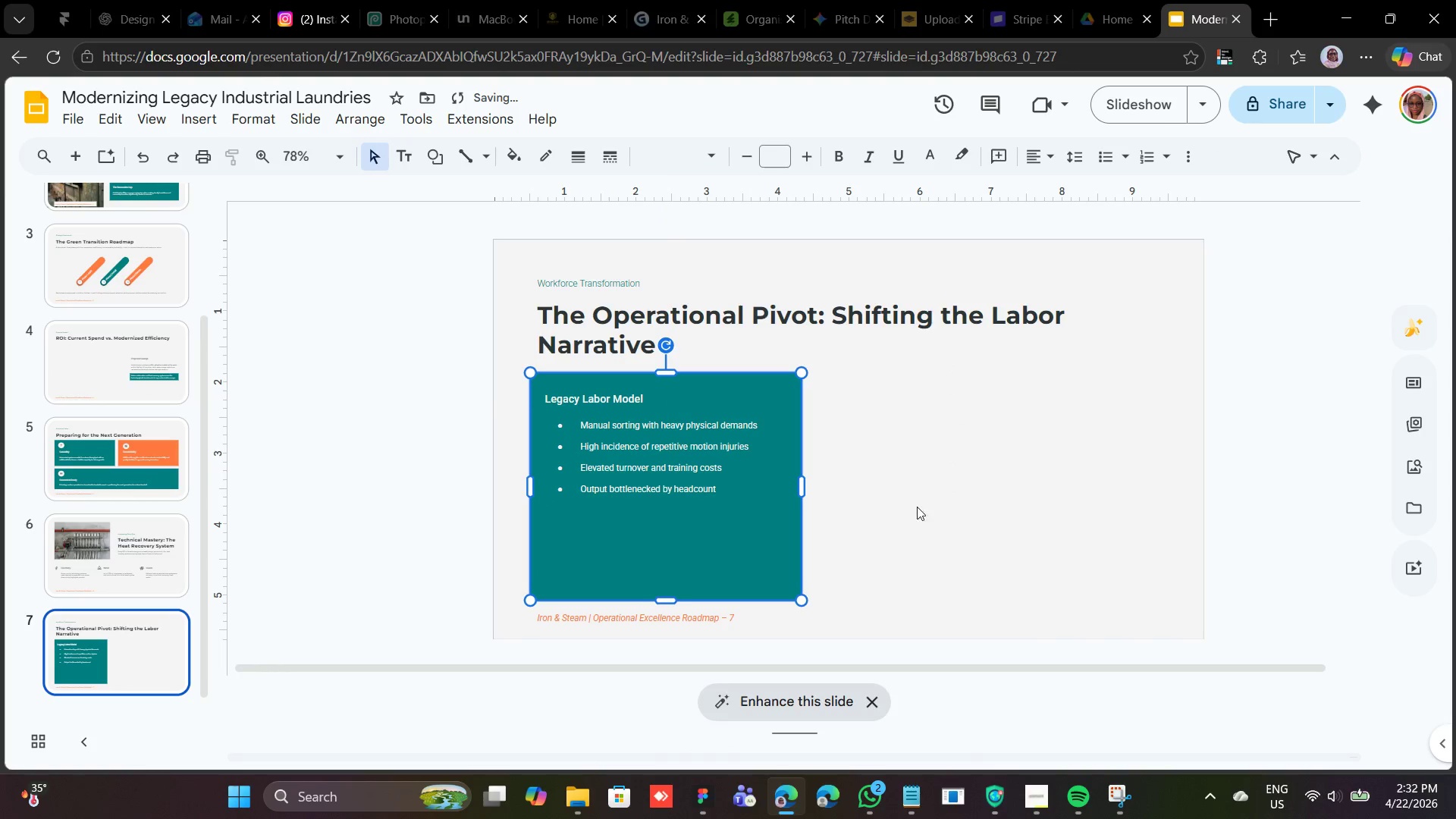 
wait(8.77)
 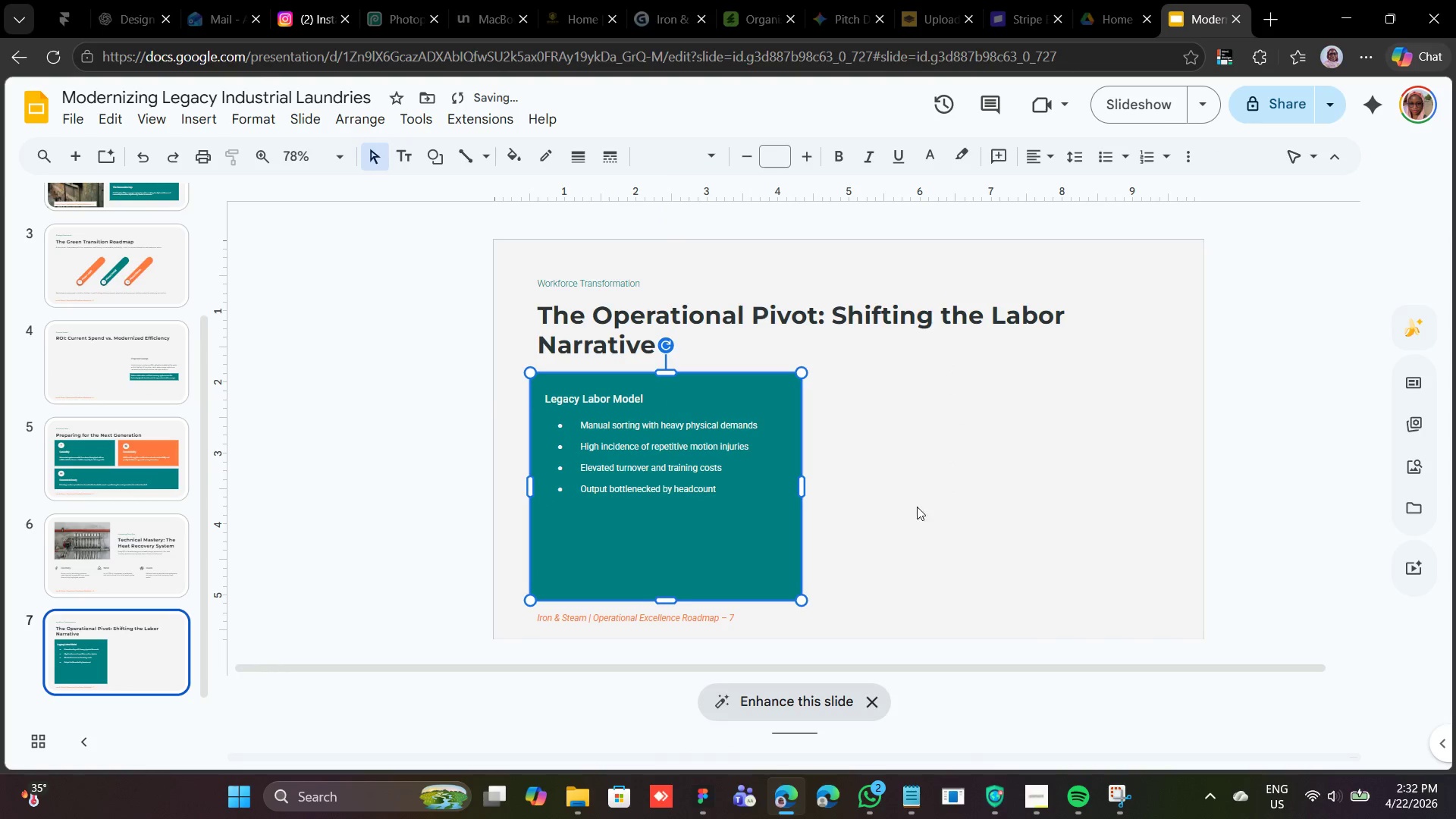 
hold_key(key=ShiftLeft, duration=1.81)
left_click([665, 422])
 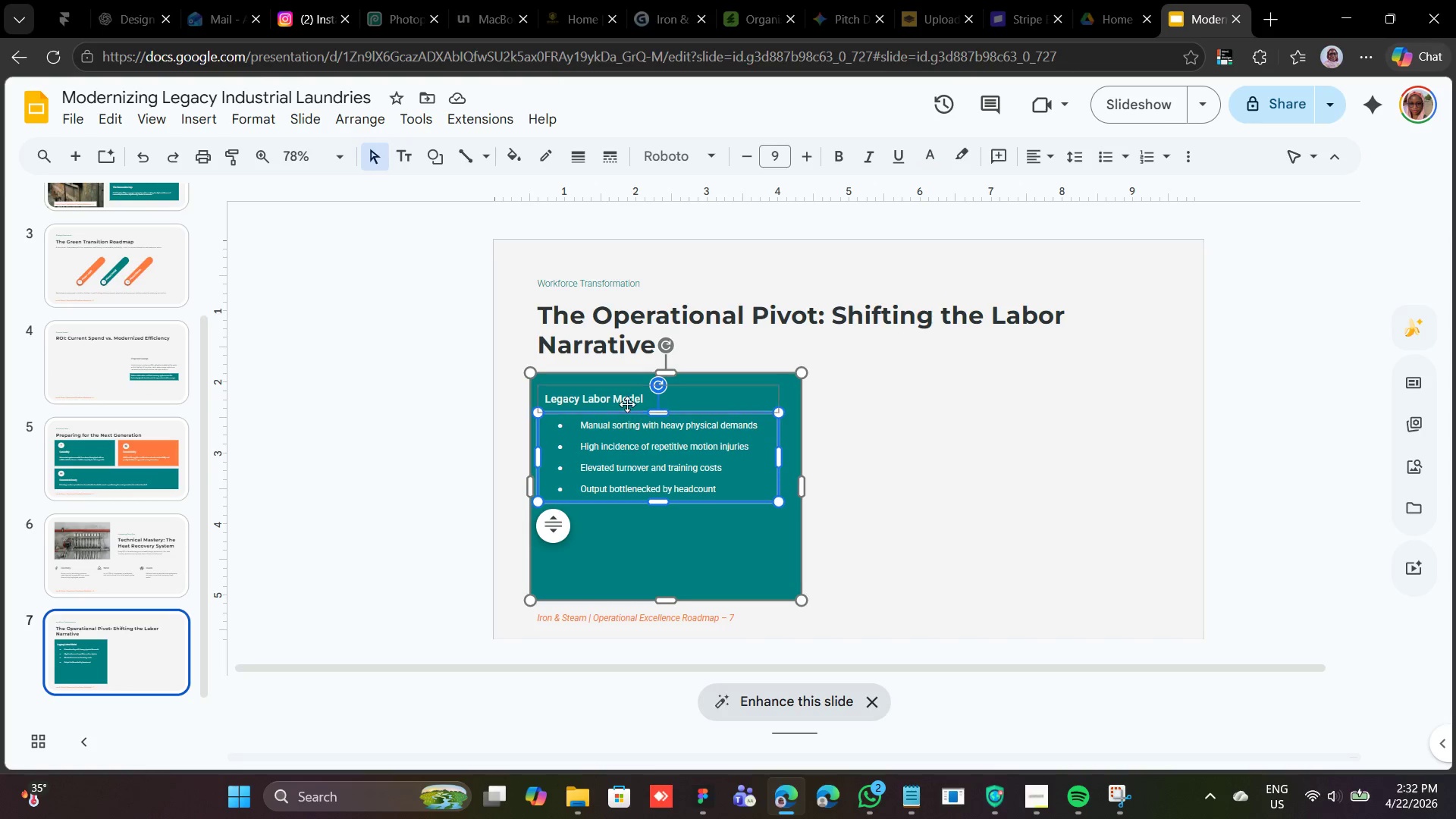 
left_click([627, 401])
 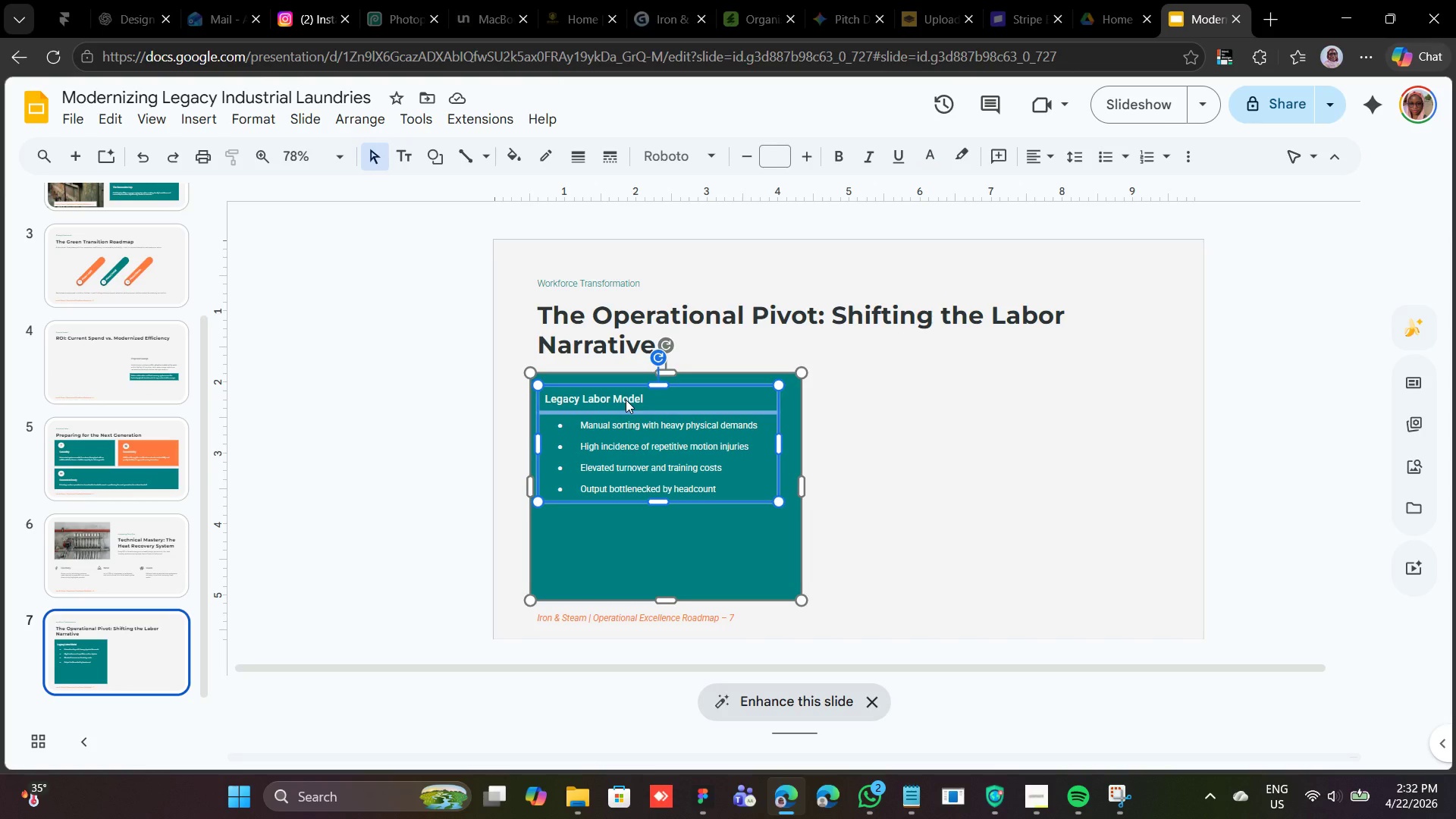 
key(Control+ControlRight)
 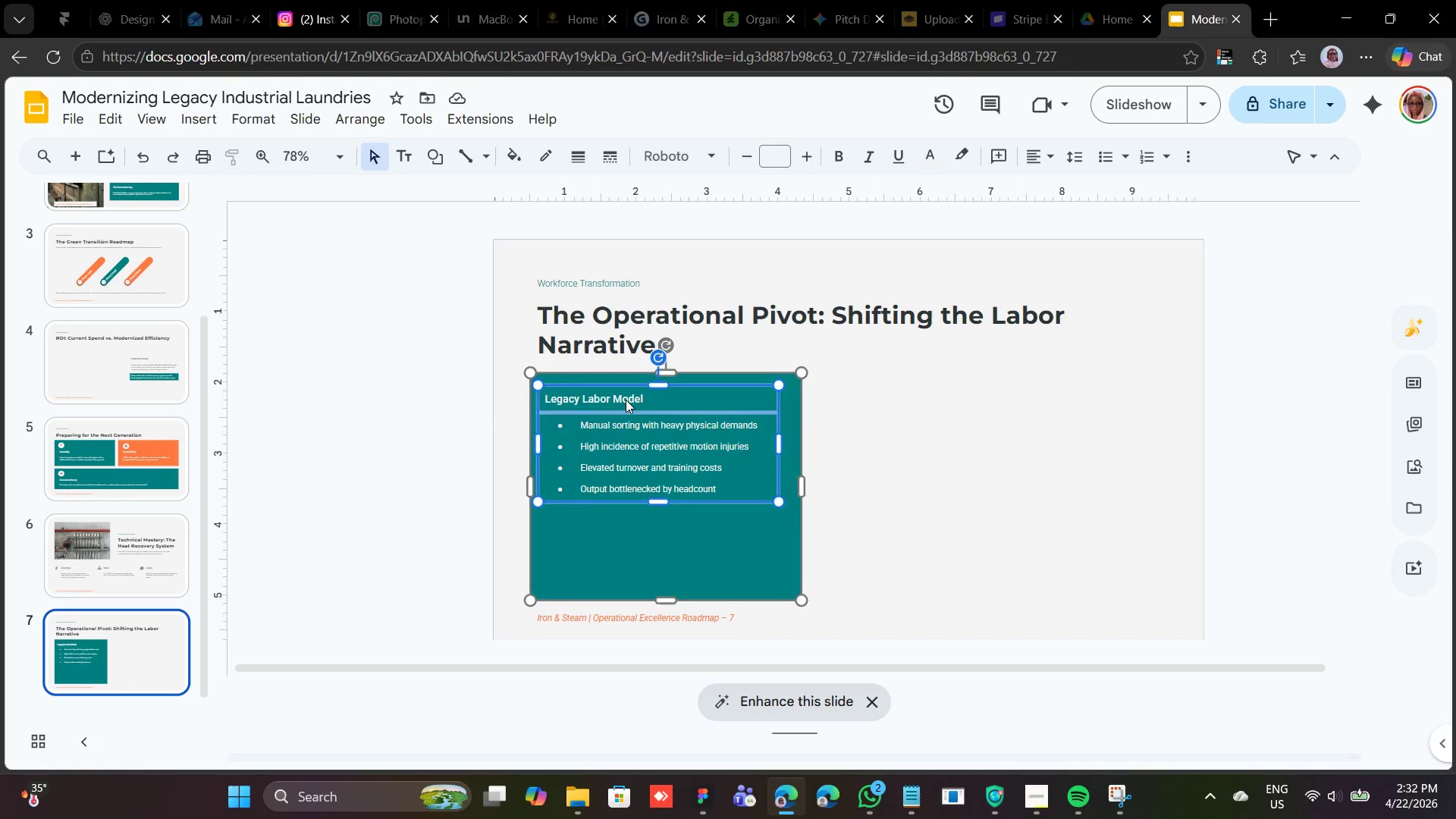 
key(Control+D)
 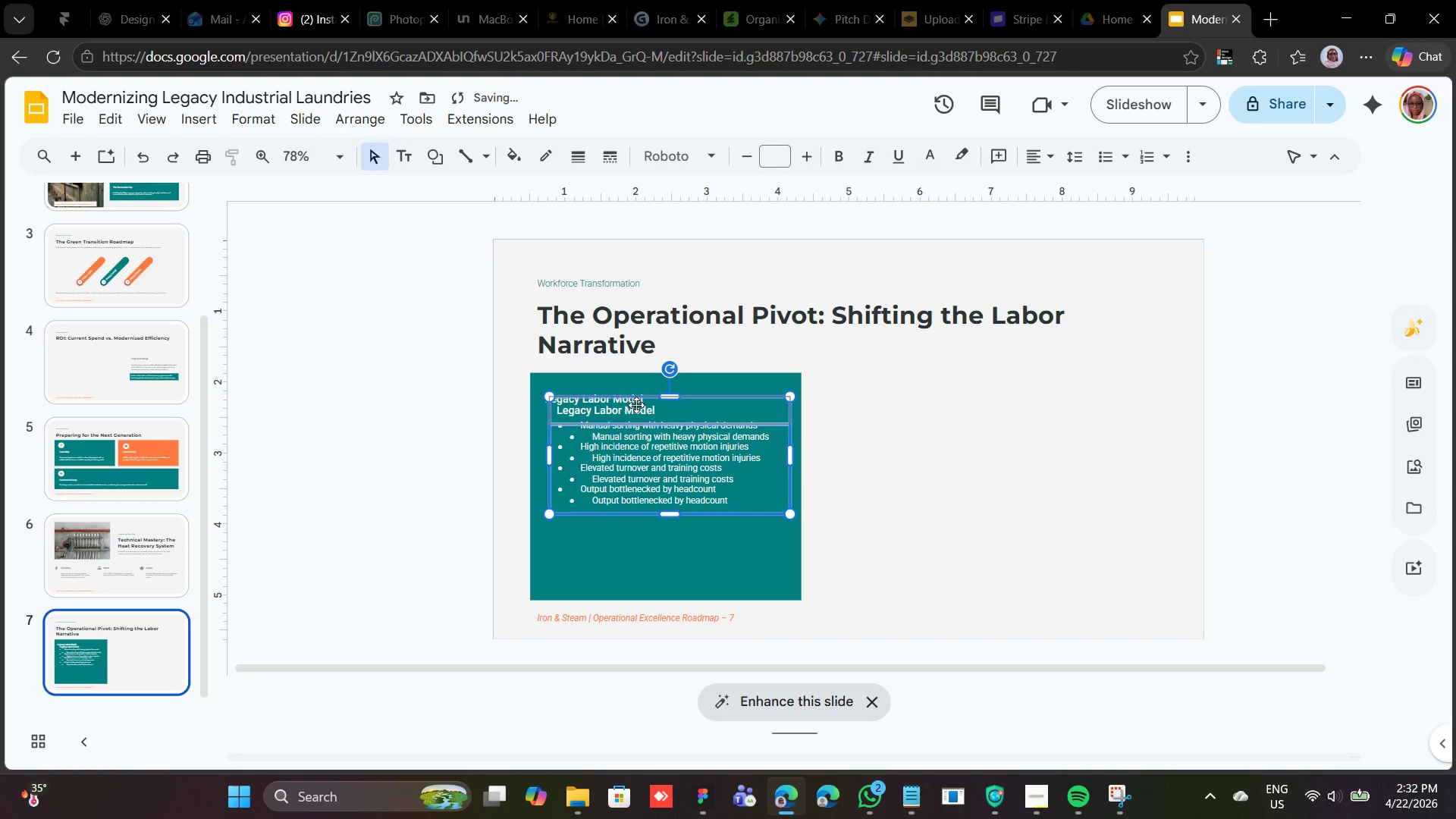 
left_click_drag(start_coordinate=[644, 396], to_coordinate=[926, 394])
 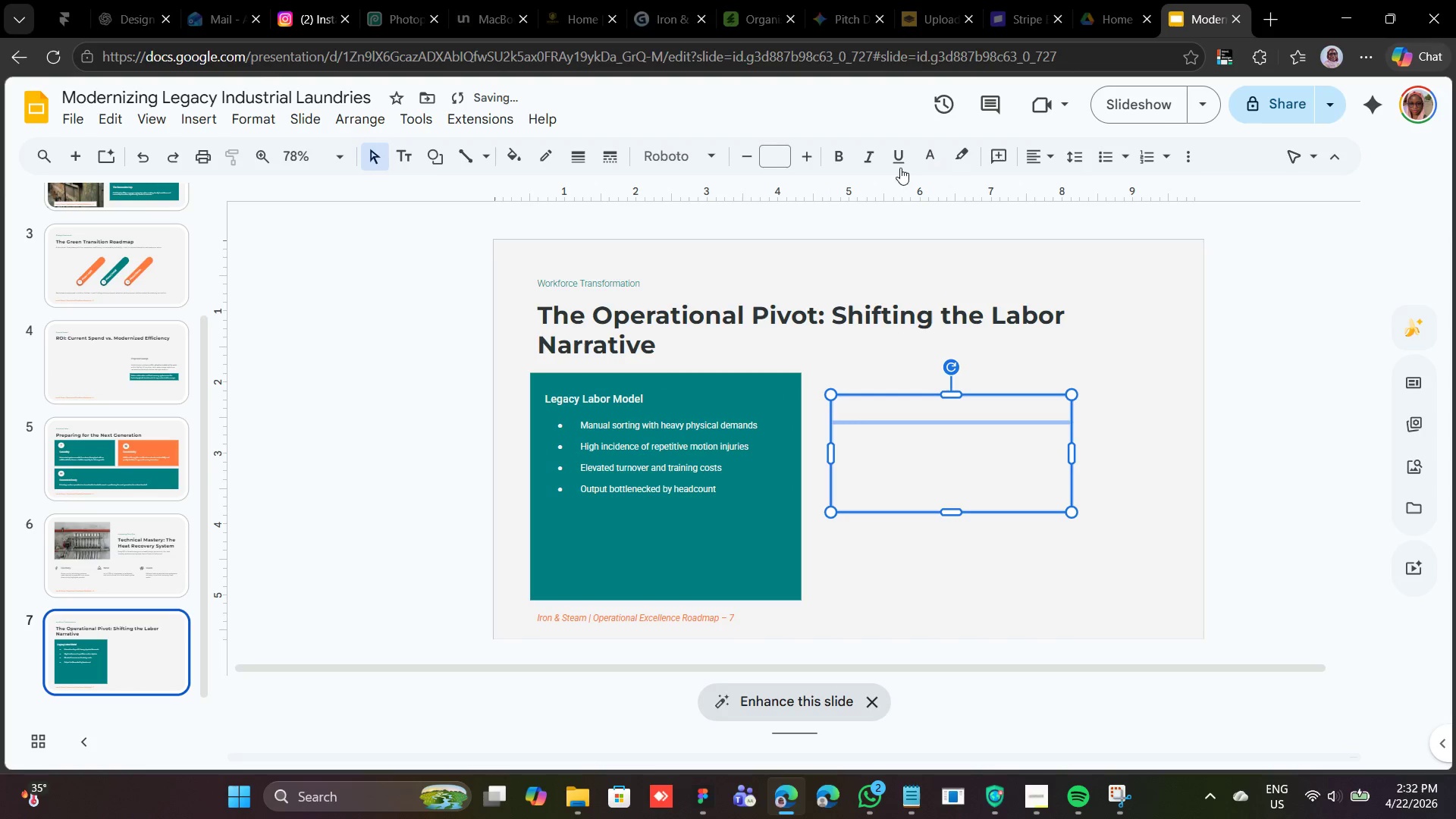 
left_click([932, 153])
 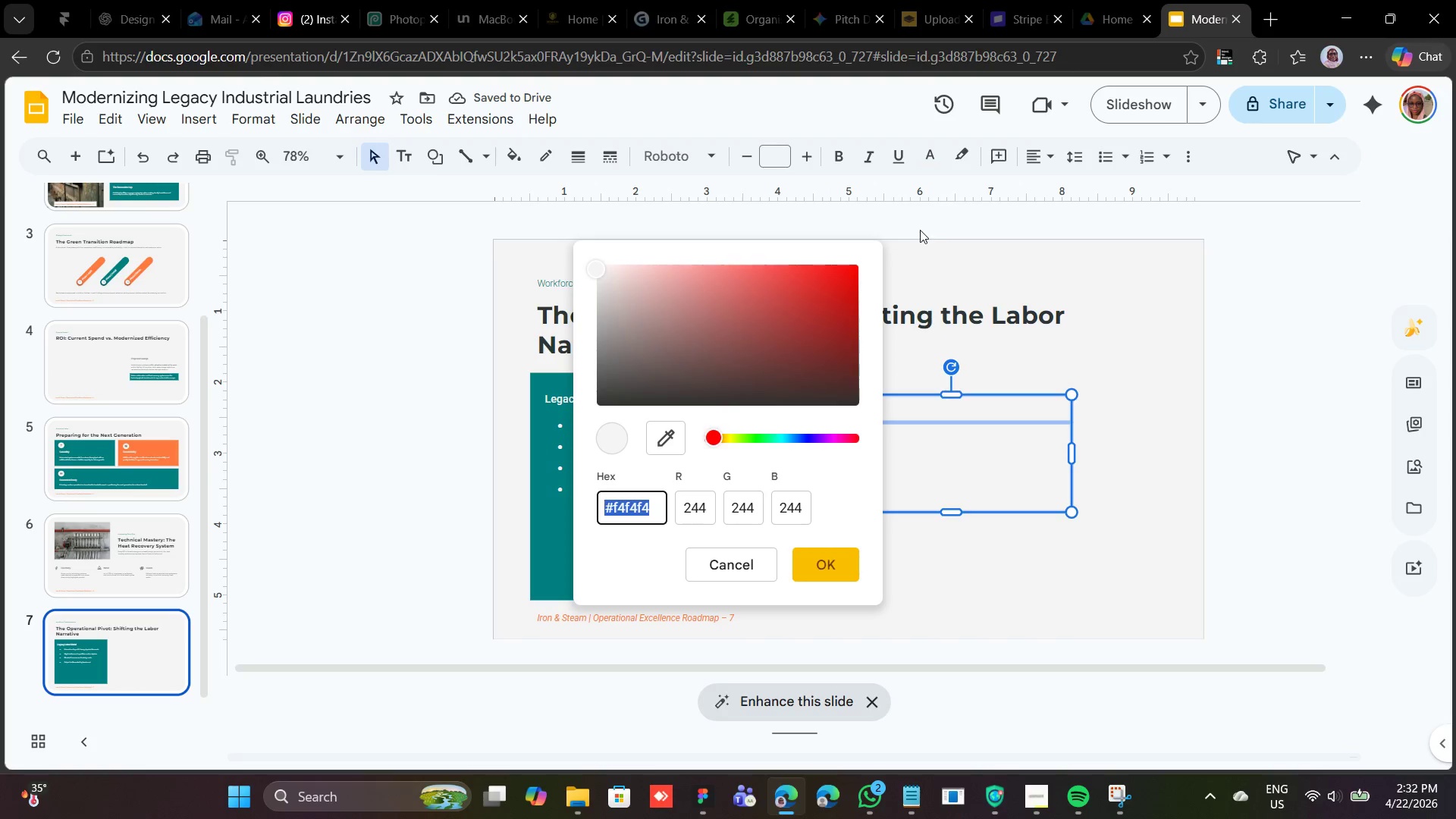 
left_click([760, 558])
 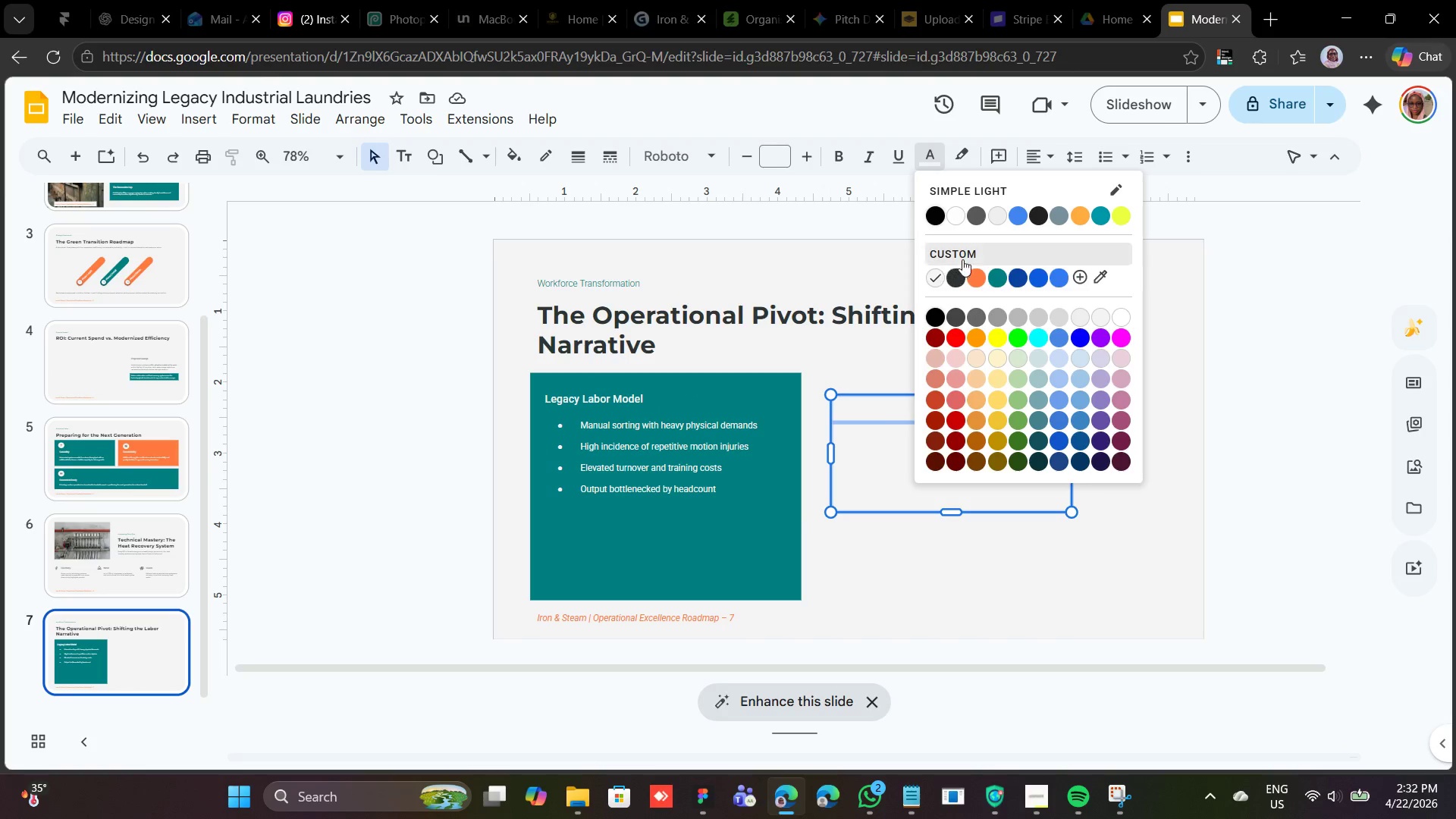 
left_click([959, 275])
 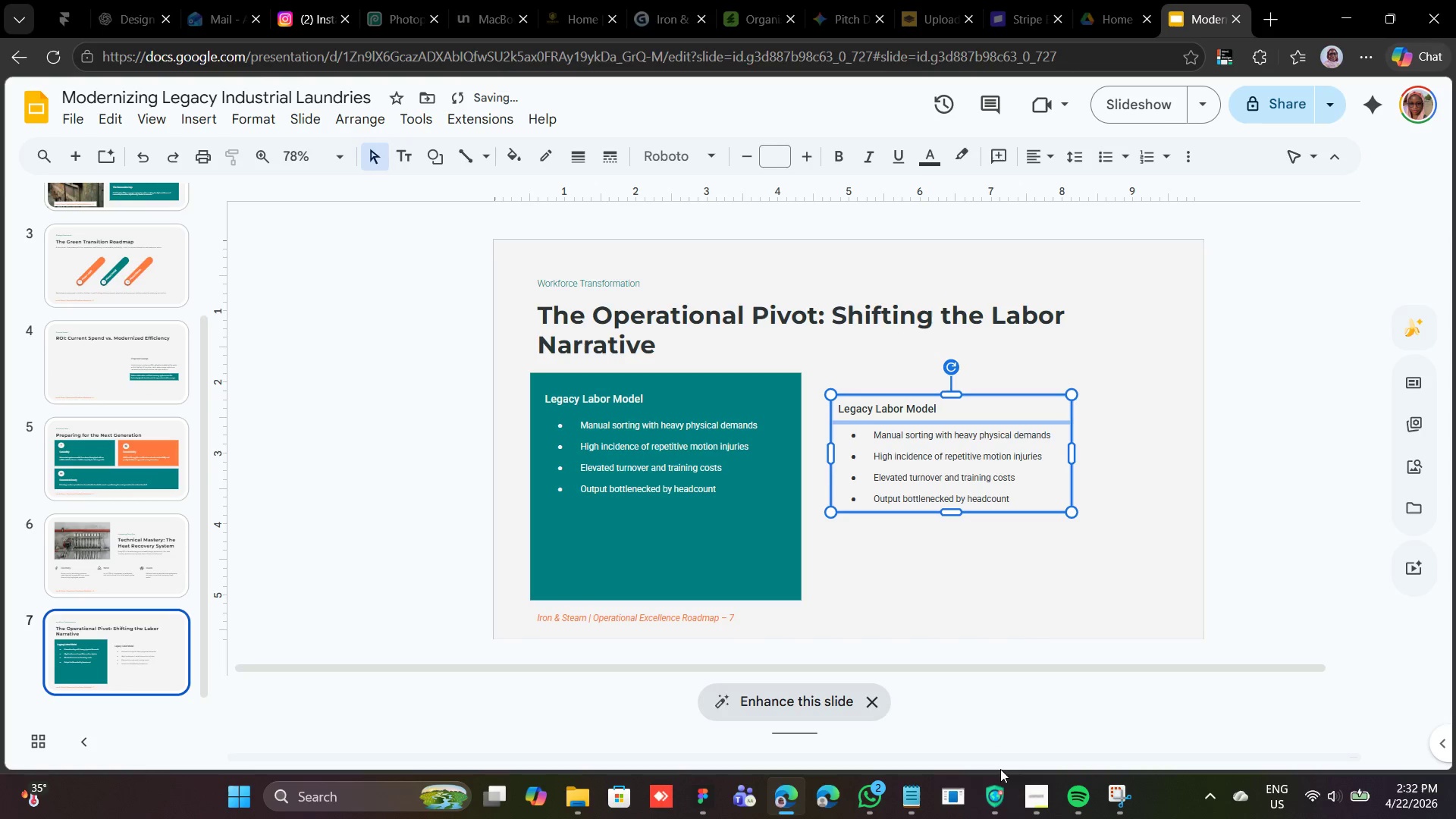 
left_click([918, 789])
 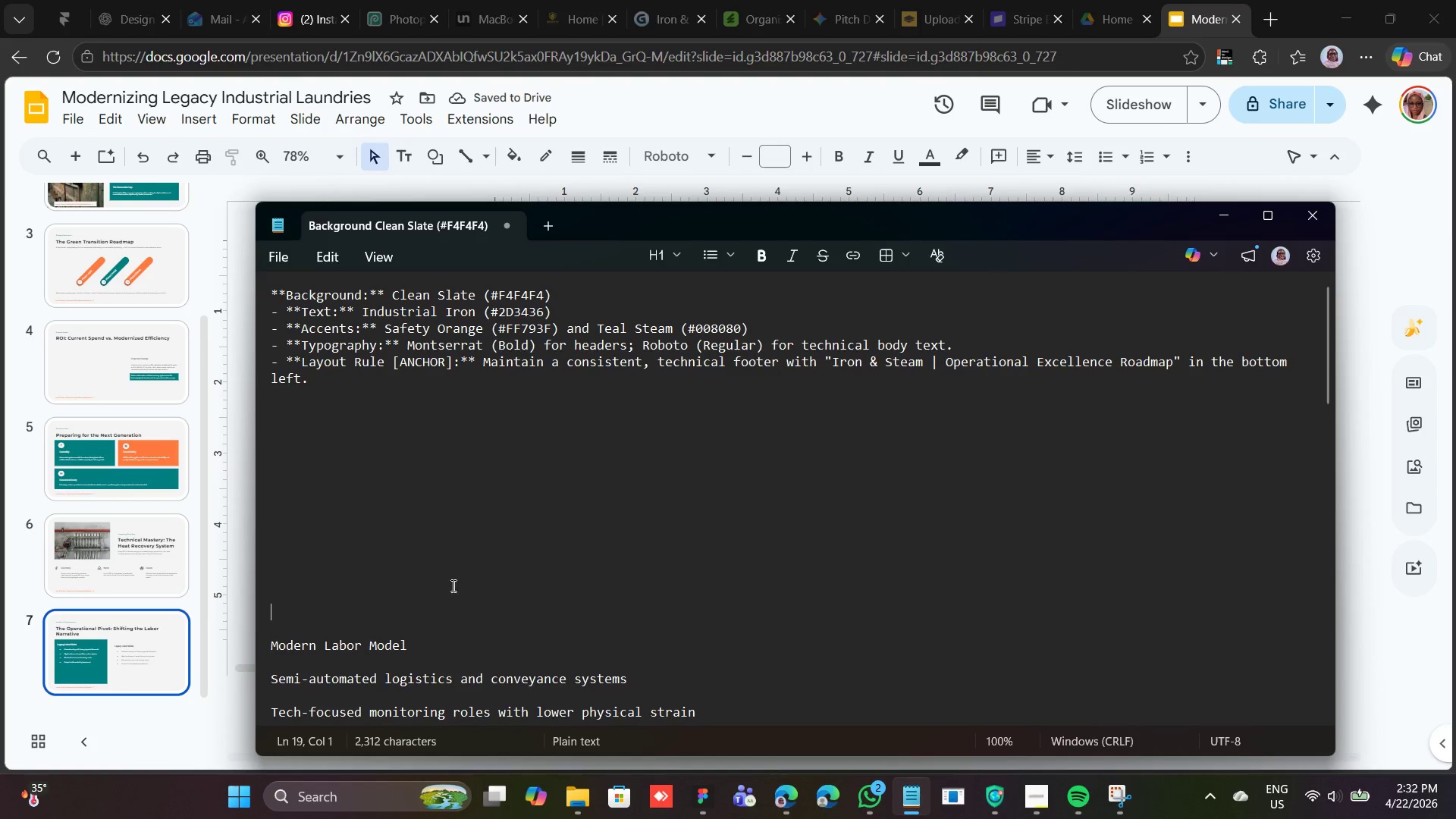 
hold_key(key=Backspace, duration=0.75)
 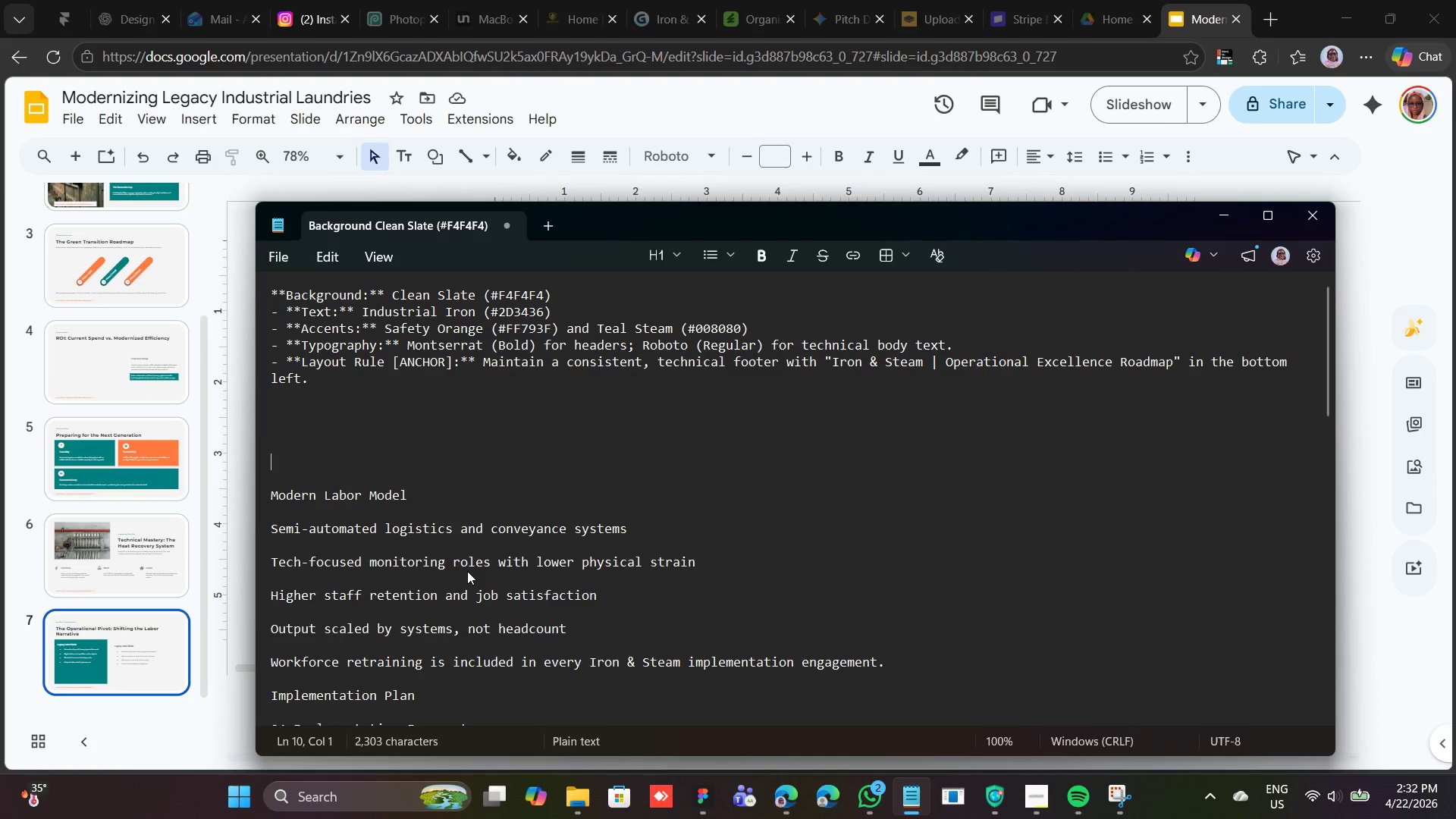 
key(Backspace)
 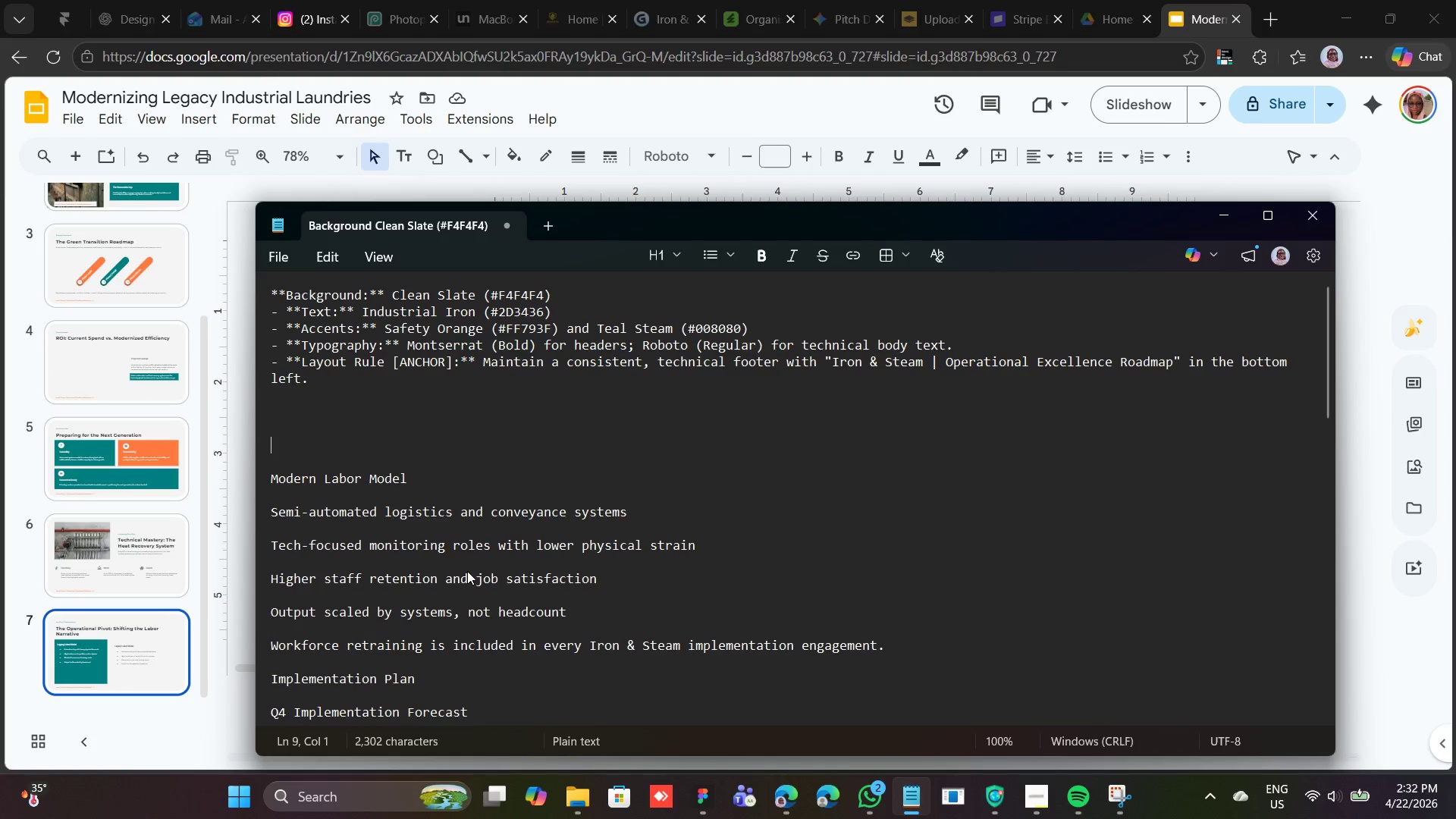 
key(Backspace)
 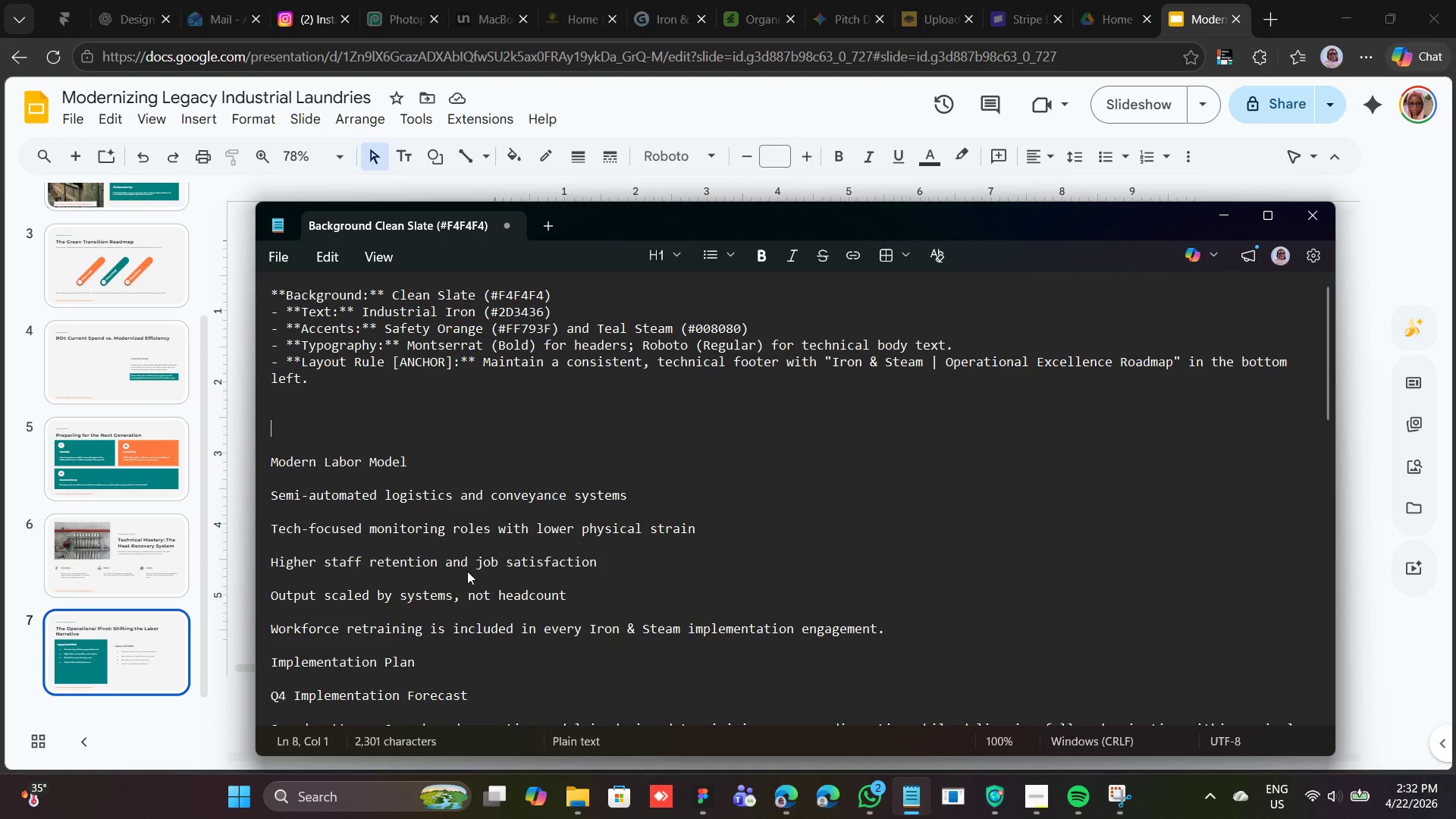 
key(Backspace)
 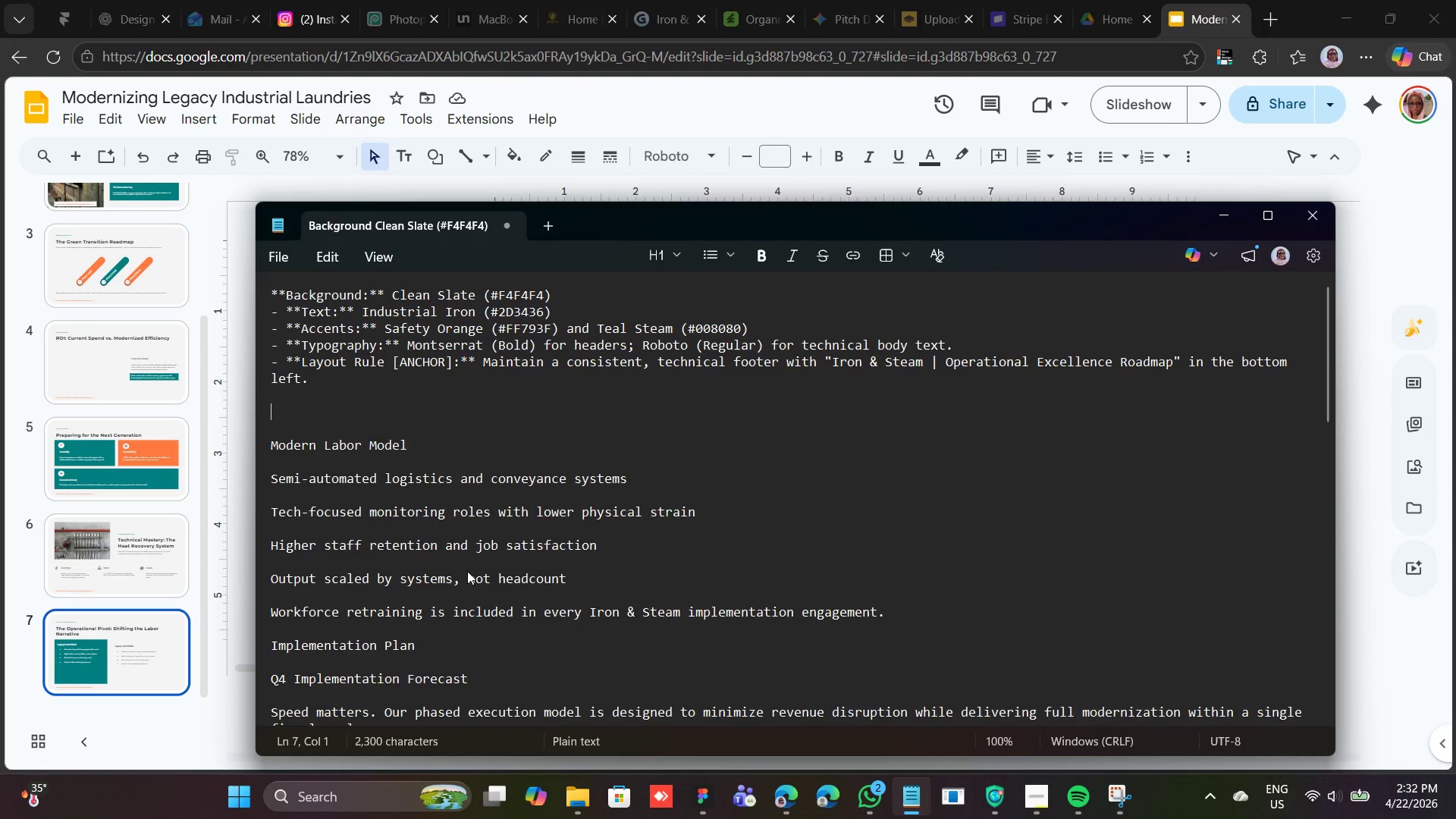 
key(Backspace)
 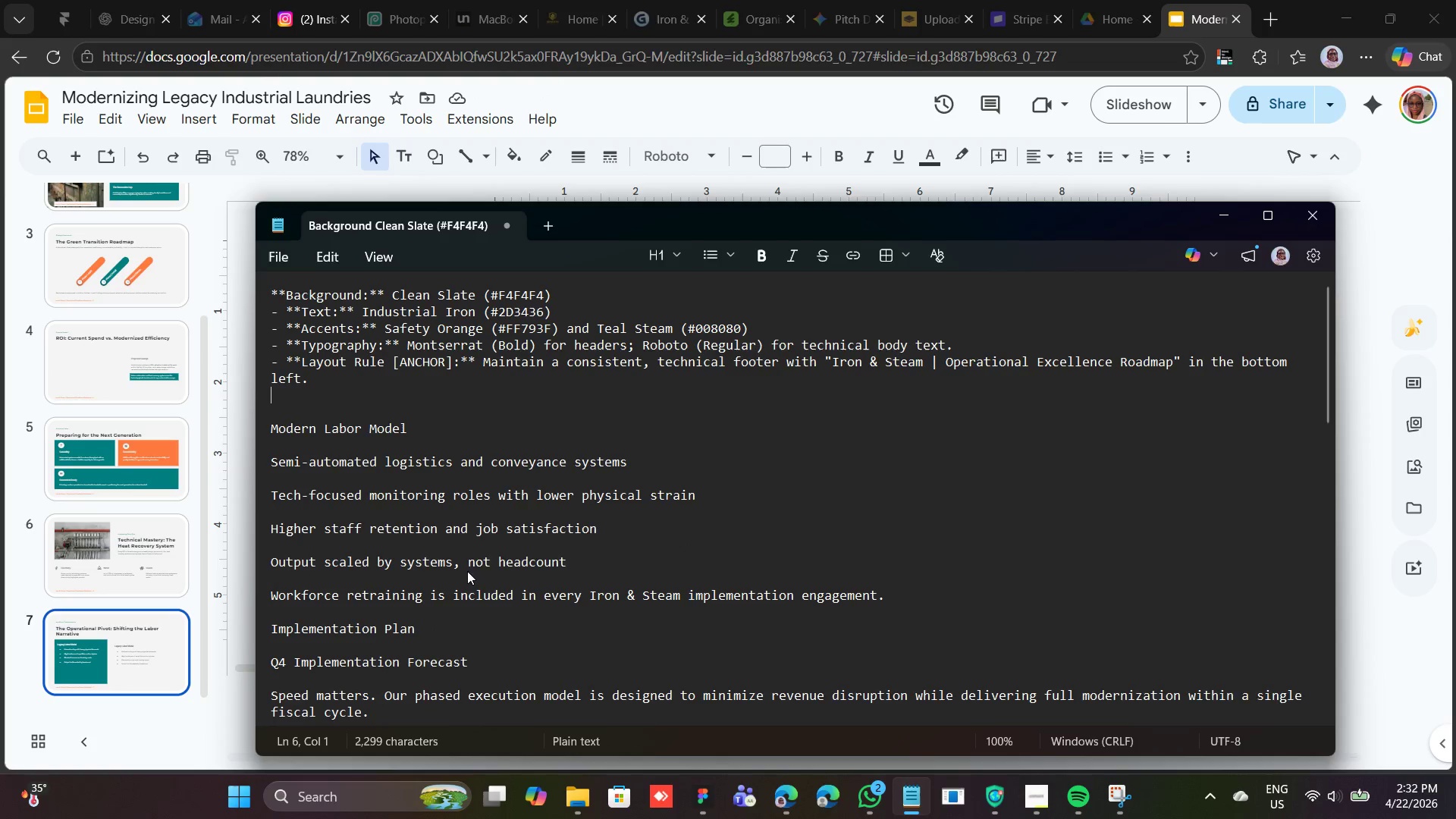 
key(Backspace)
 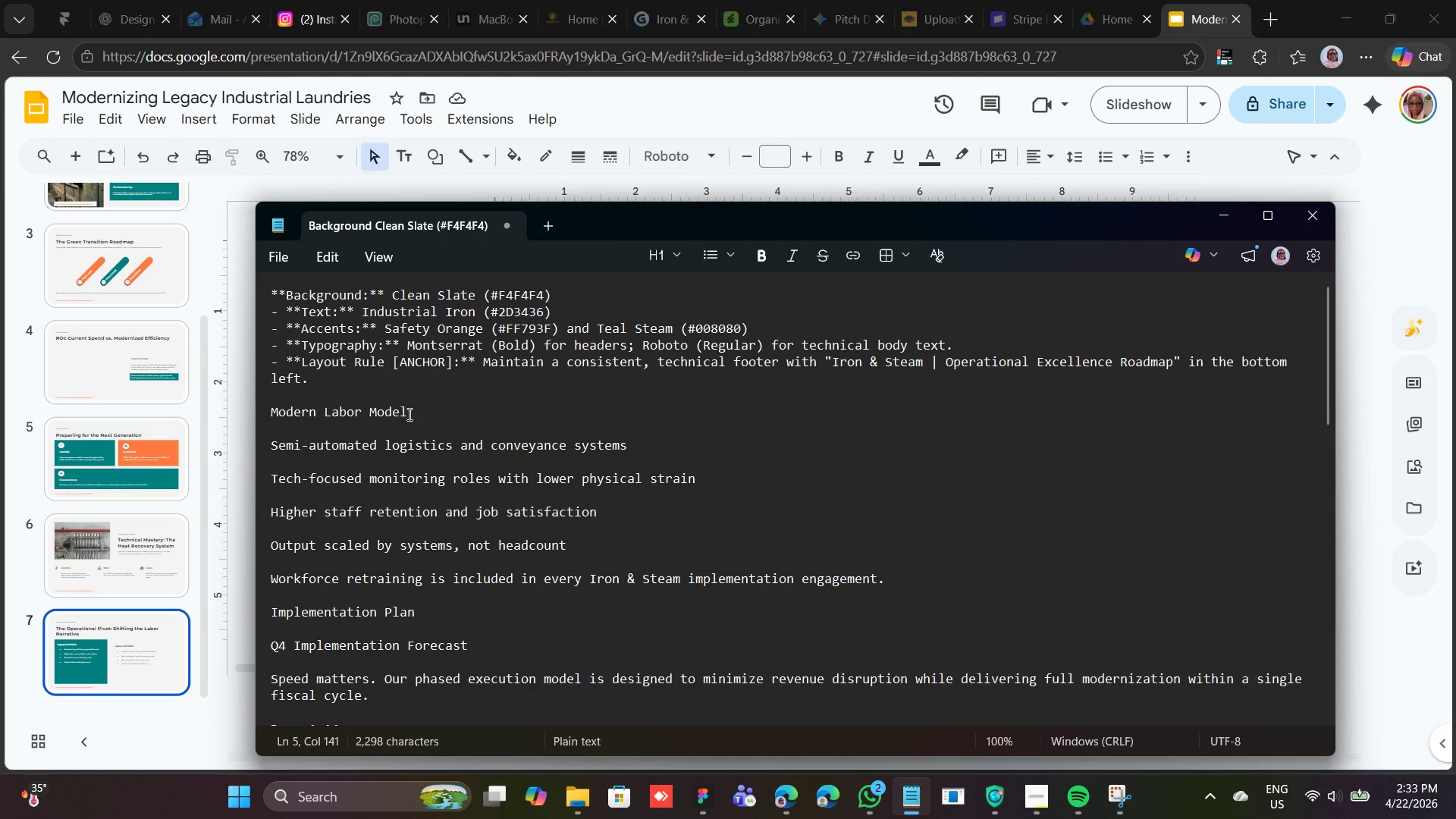 
left_click_drag(start_coordinate=[408, 410], to_coordinate=[273, 415])
 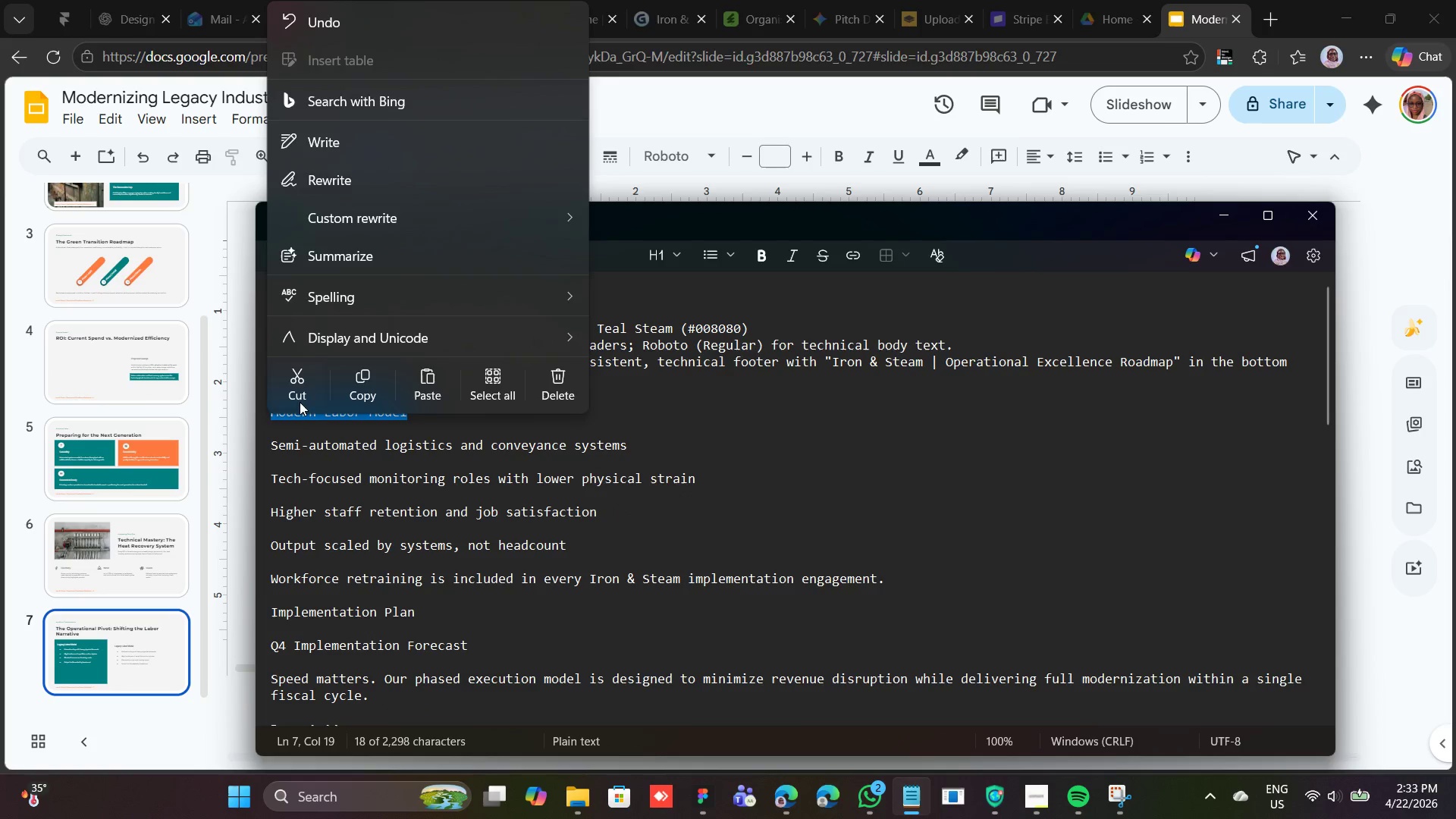 
left_click([303, 389])
 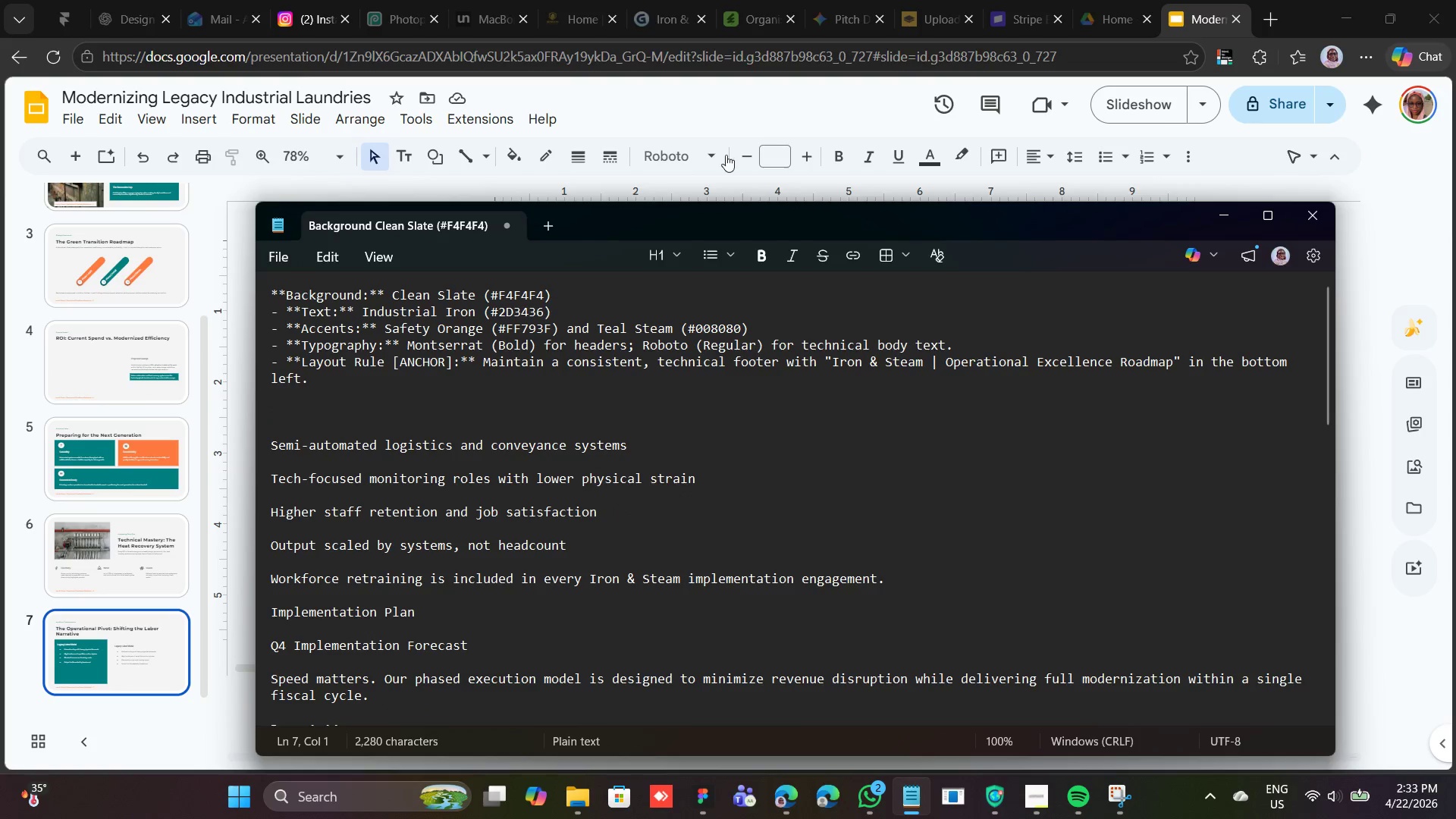 
left_click([761, 118])
 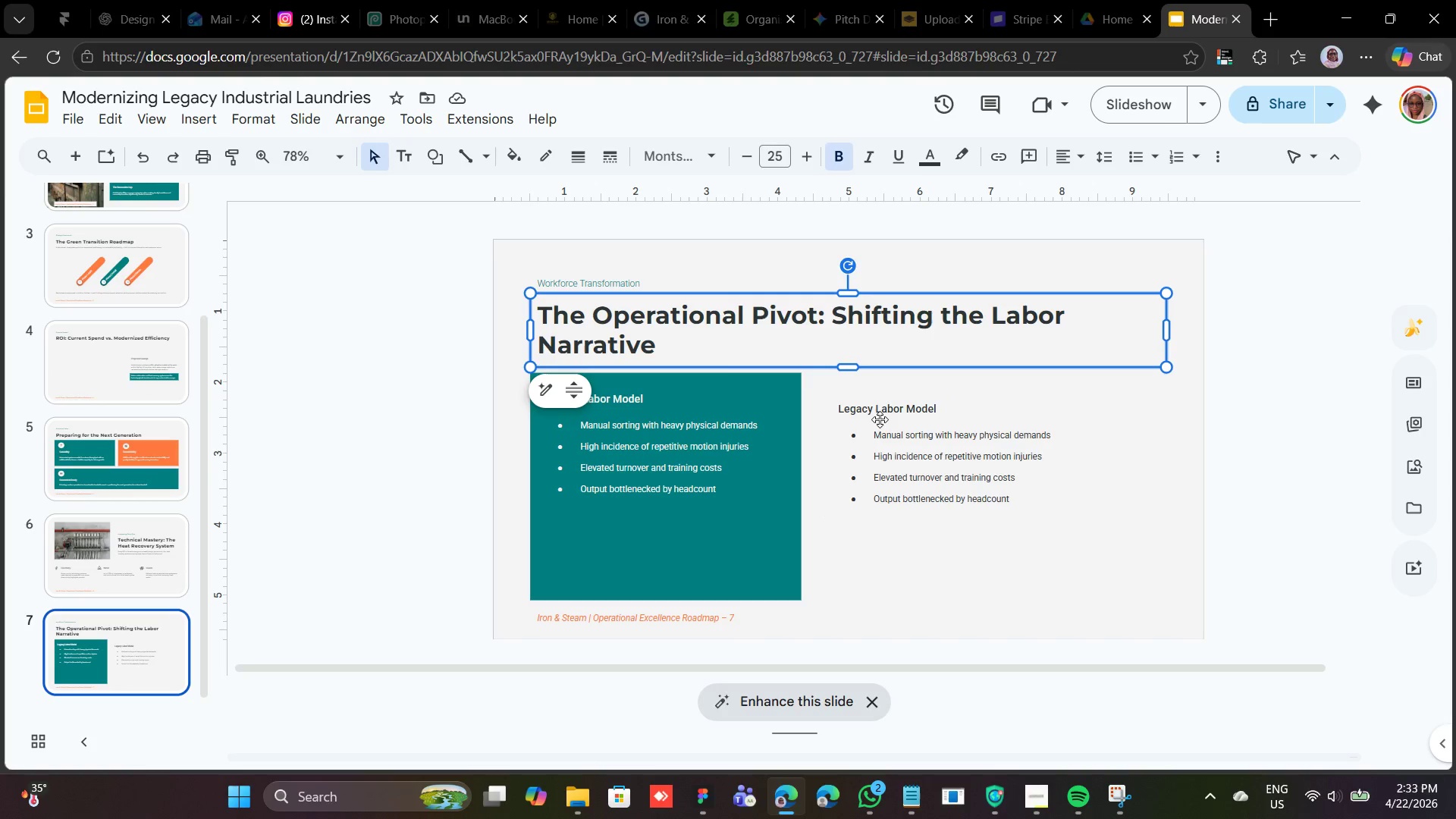 
double_click([880, 409])
 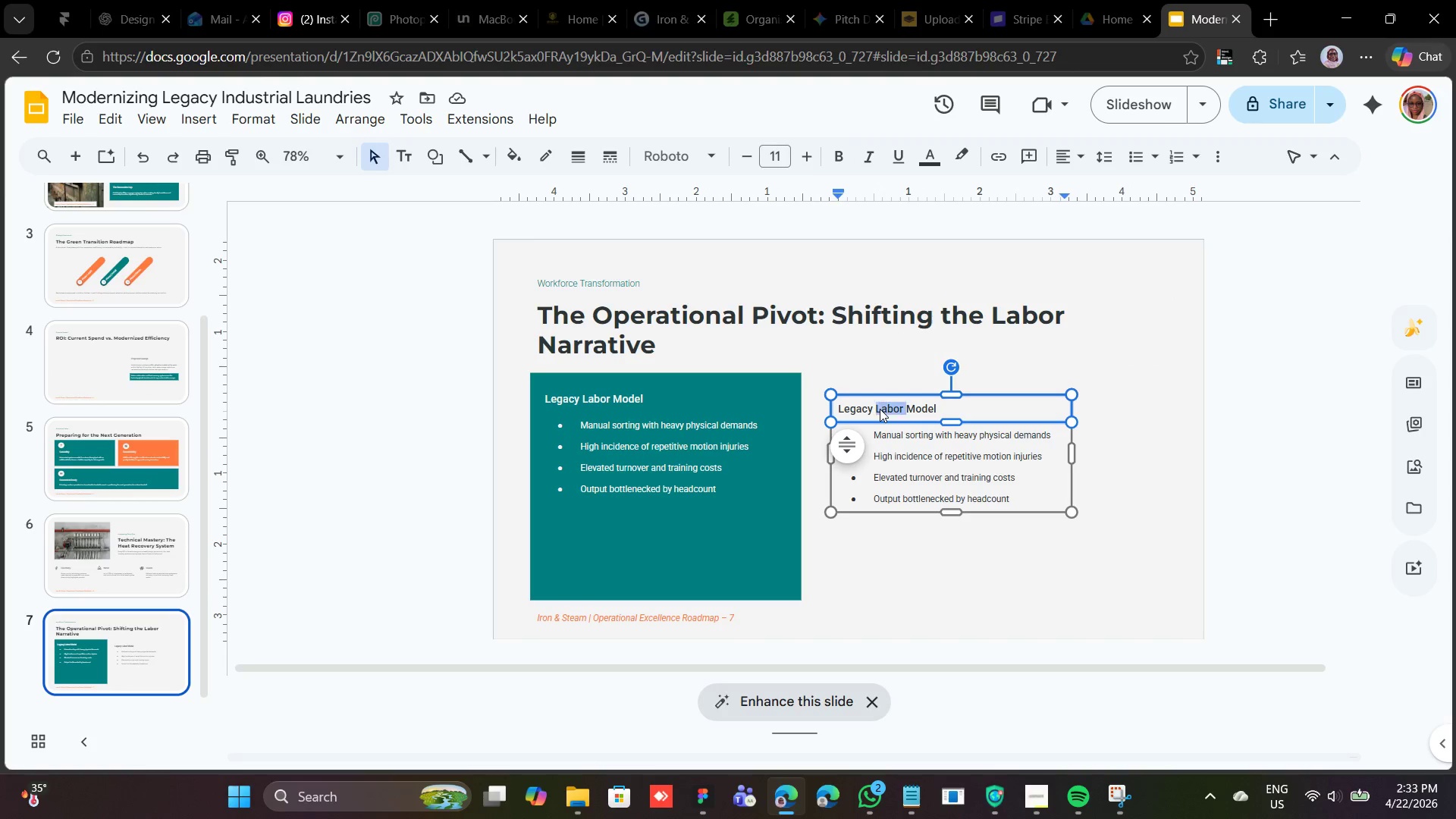 
triple_click([880, 409])
 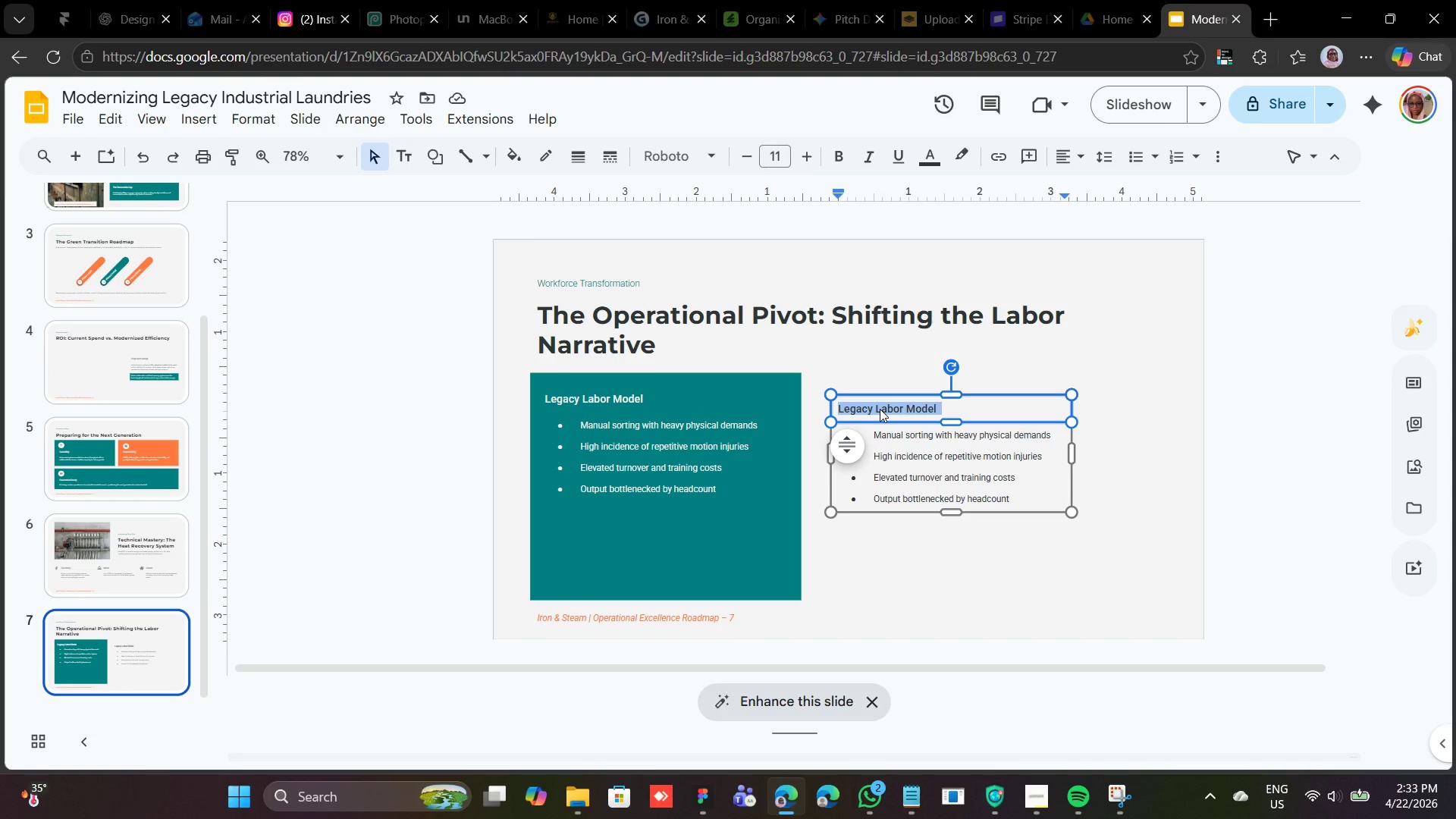 
right_click([880, 409])
 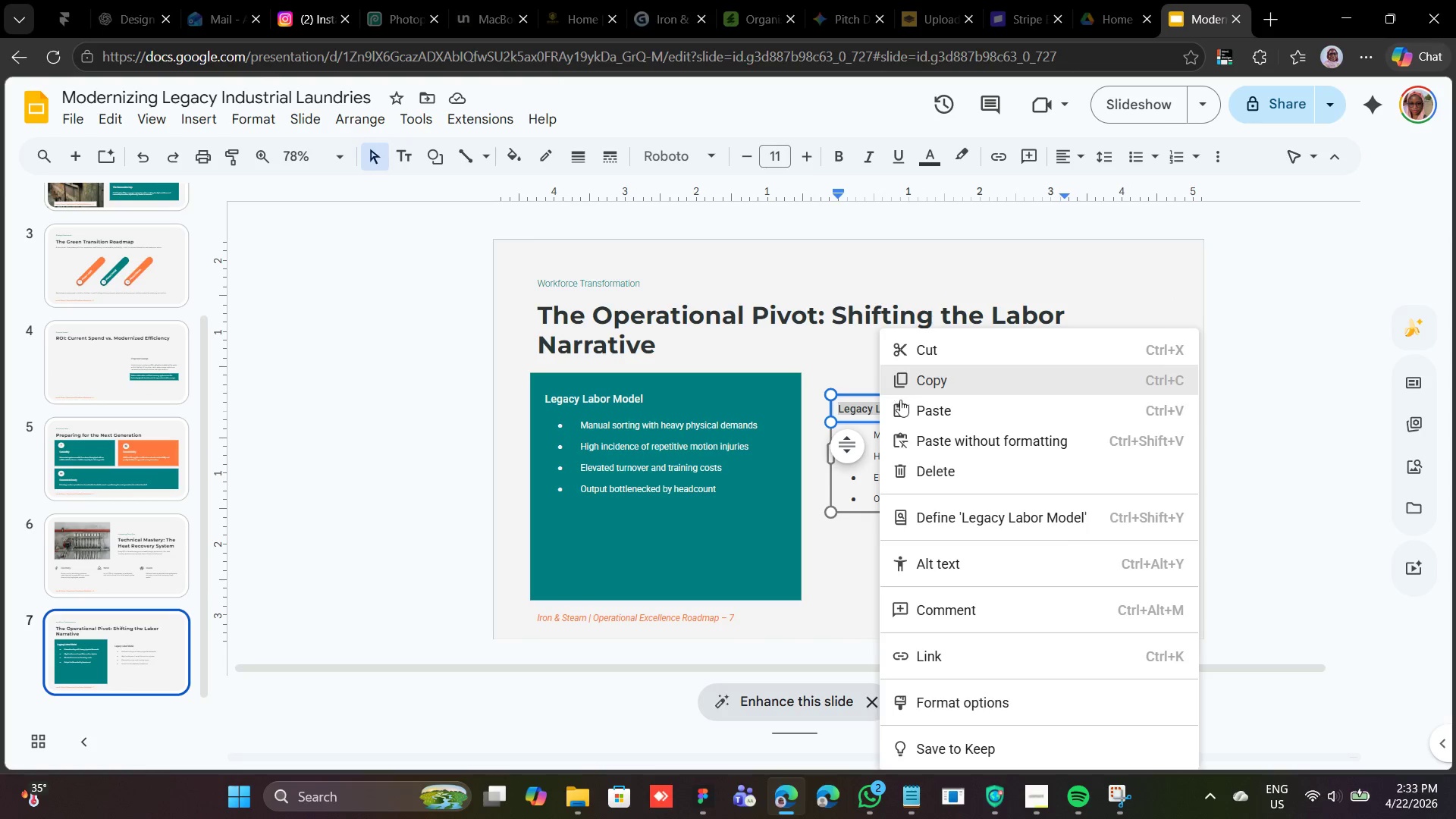 
left_click([902, 412])
 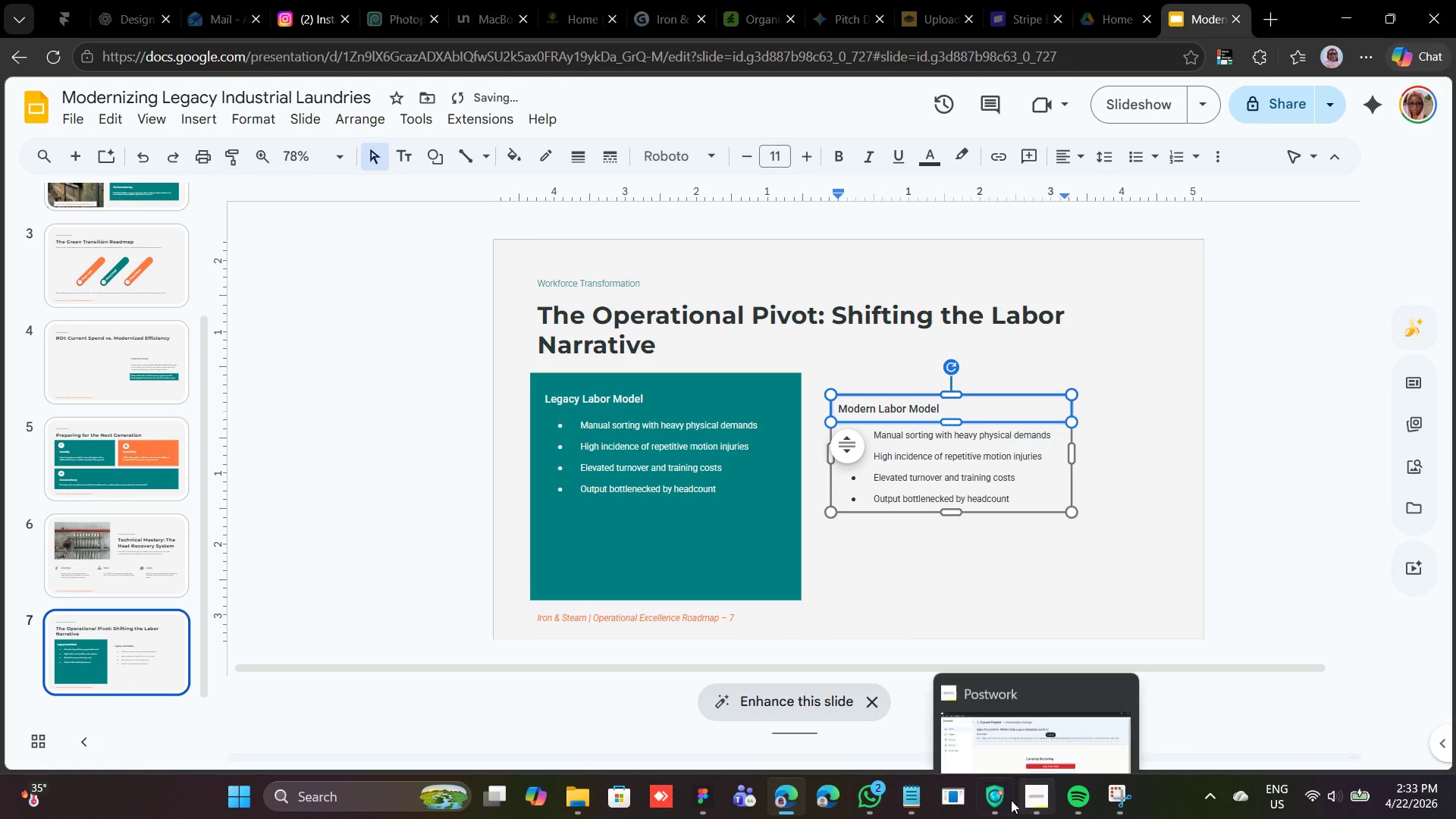 
left_click([916, 792])
 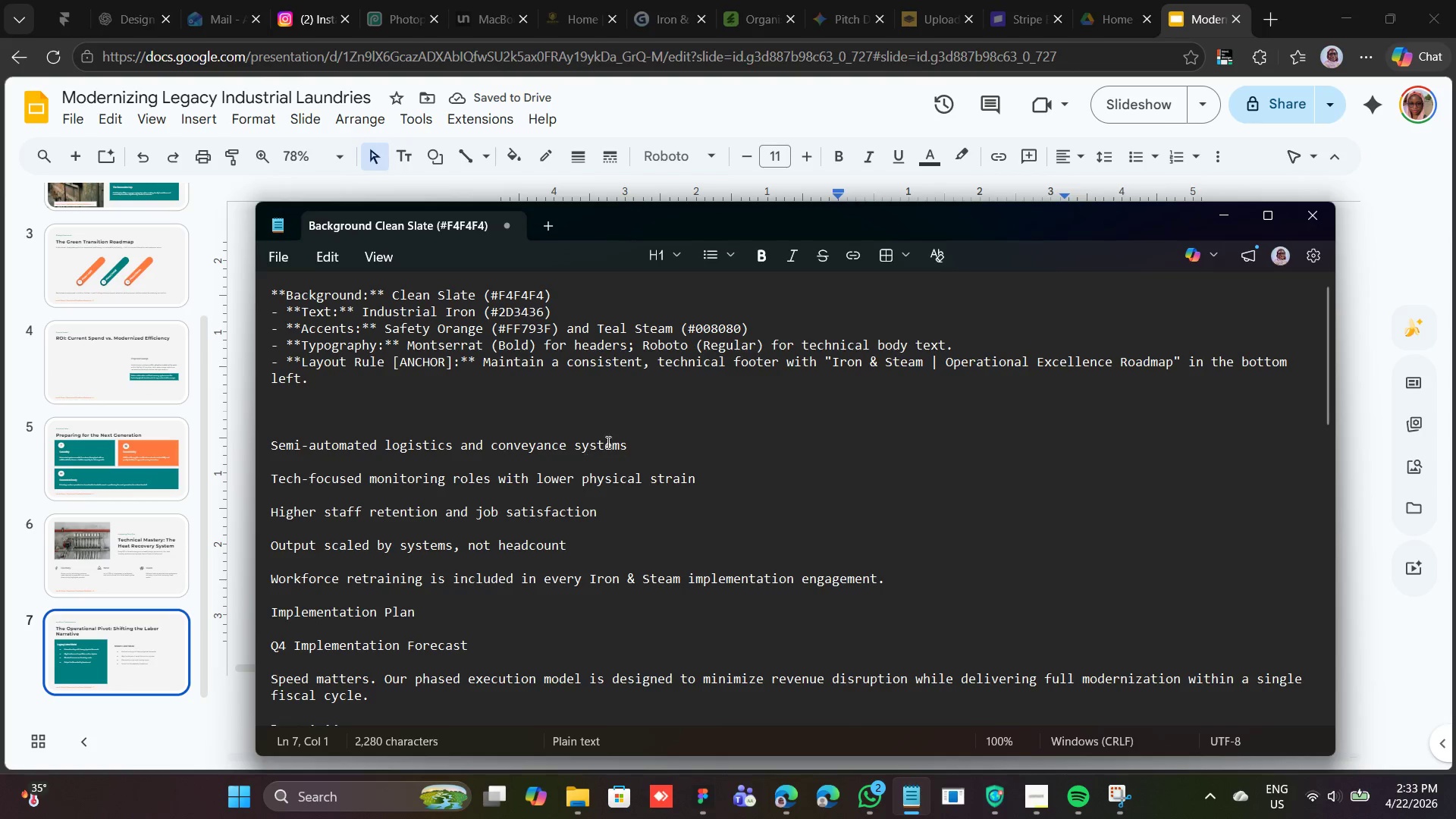 
left_click_drag(start_coordinate=[635, 442], to_coordinate=[268, 438])
 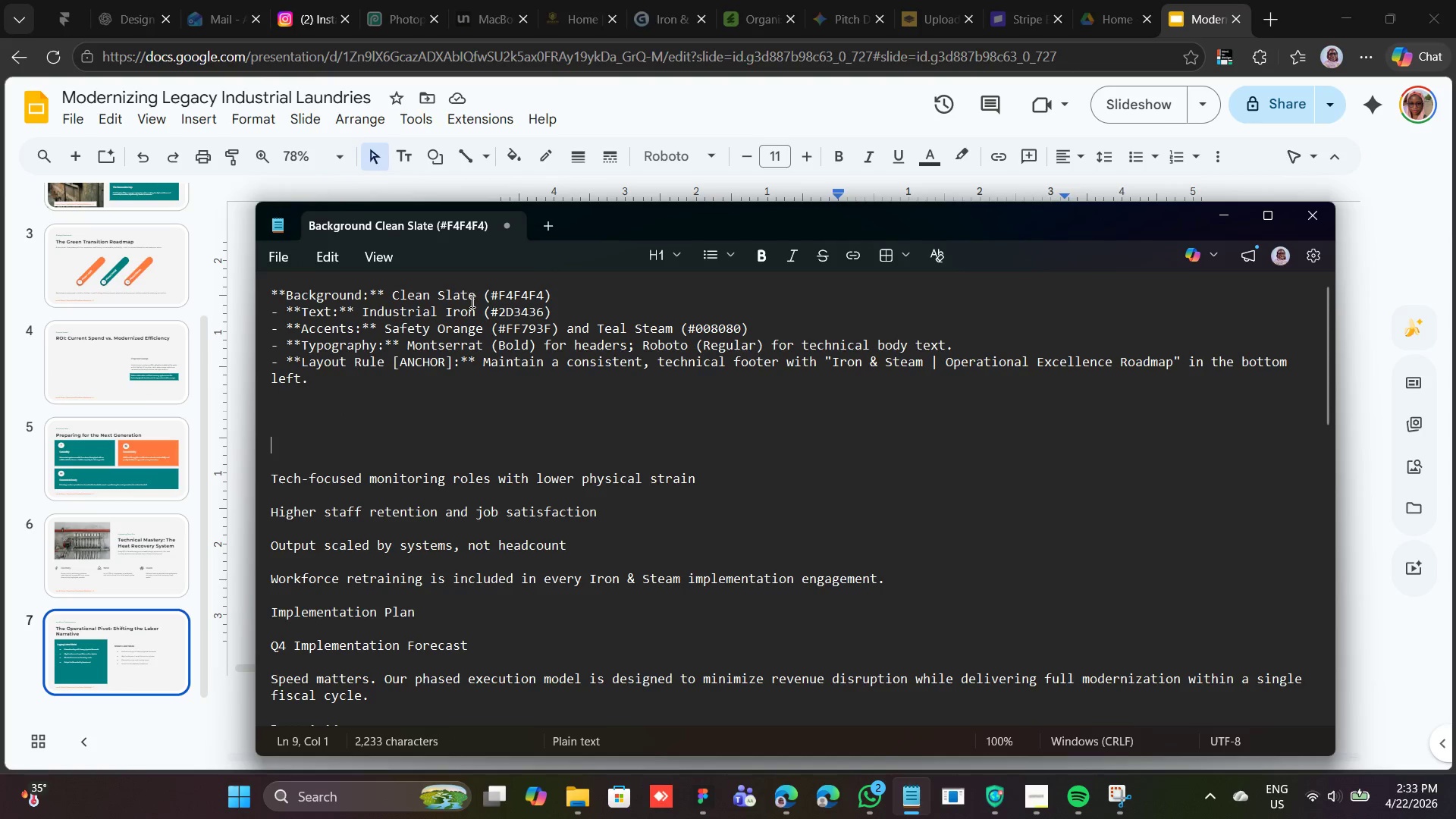 
left_click([695, 107])
 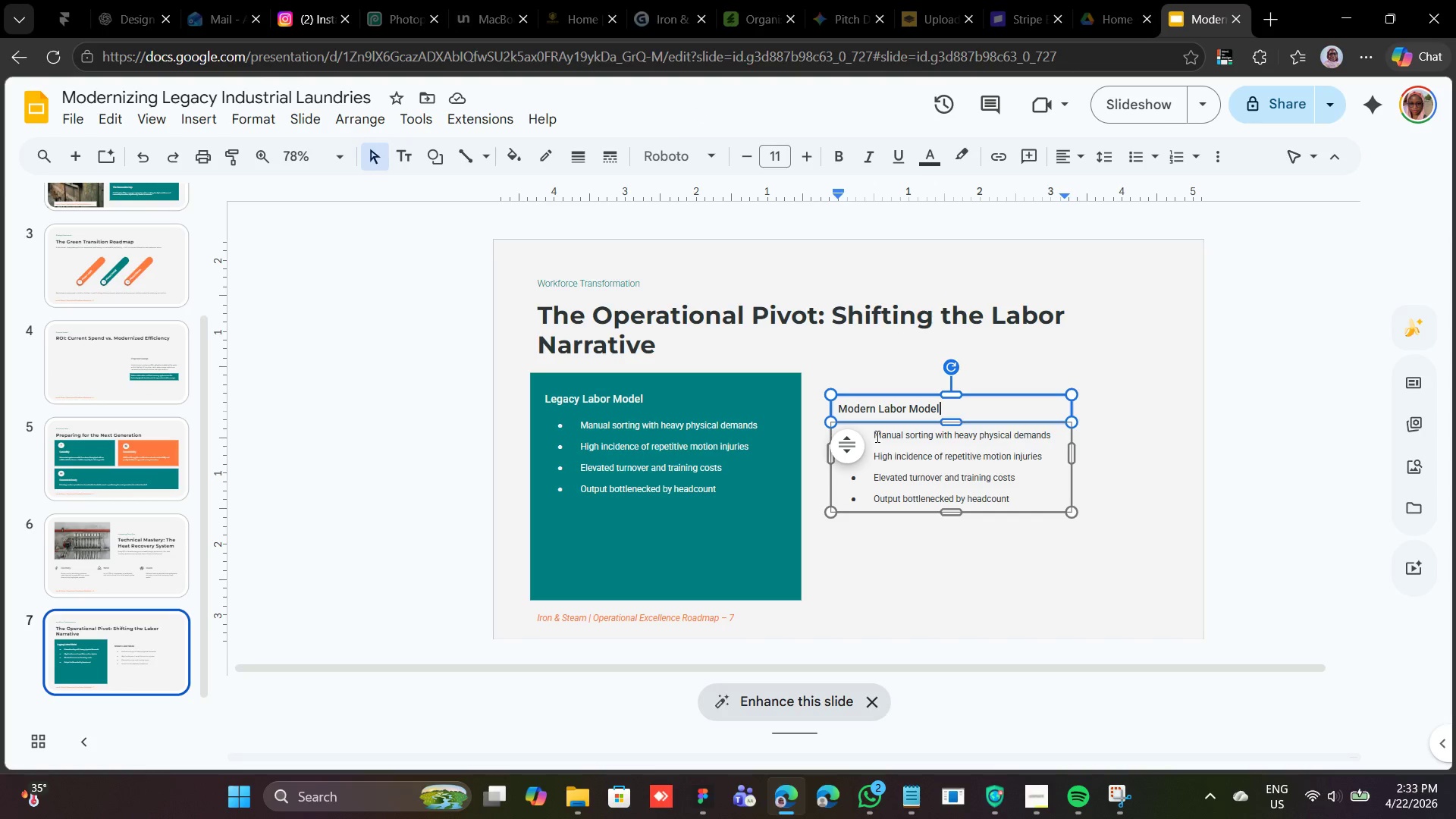 
double_click([876, 436])
 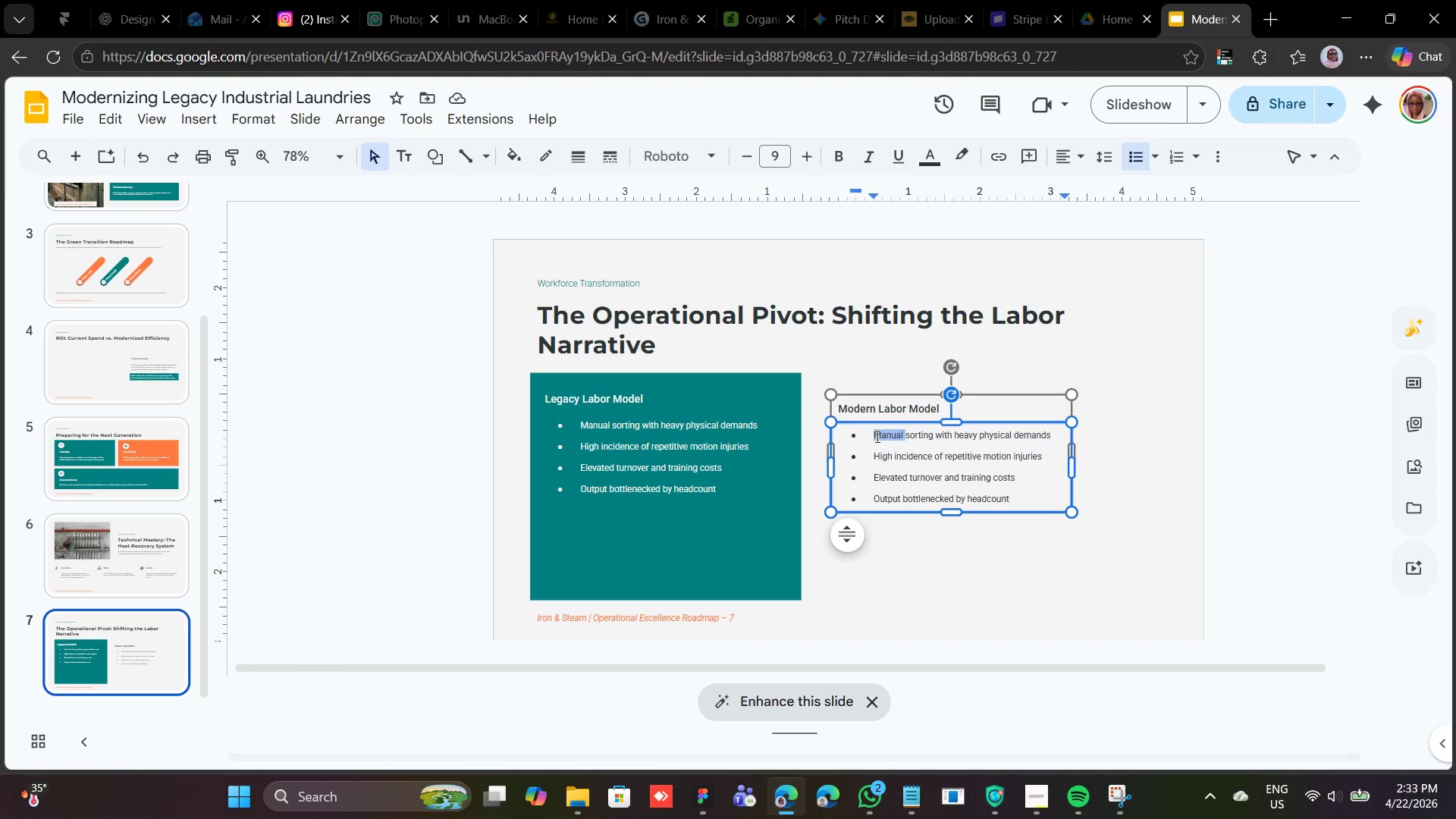 
triple_click([876, 436])
 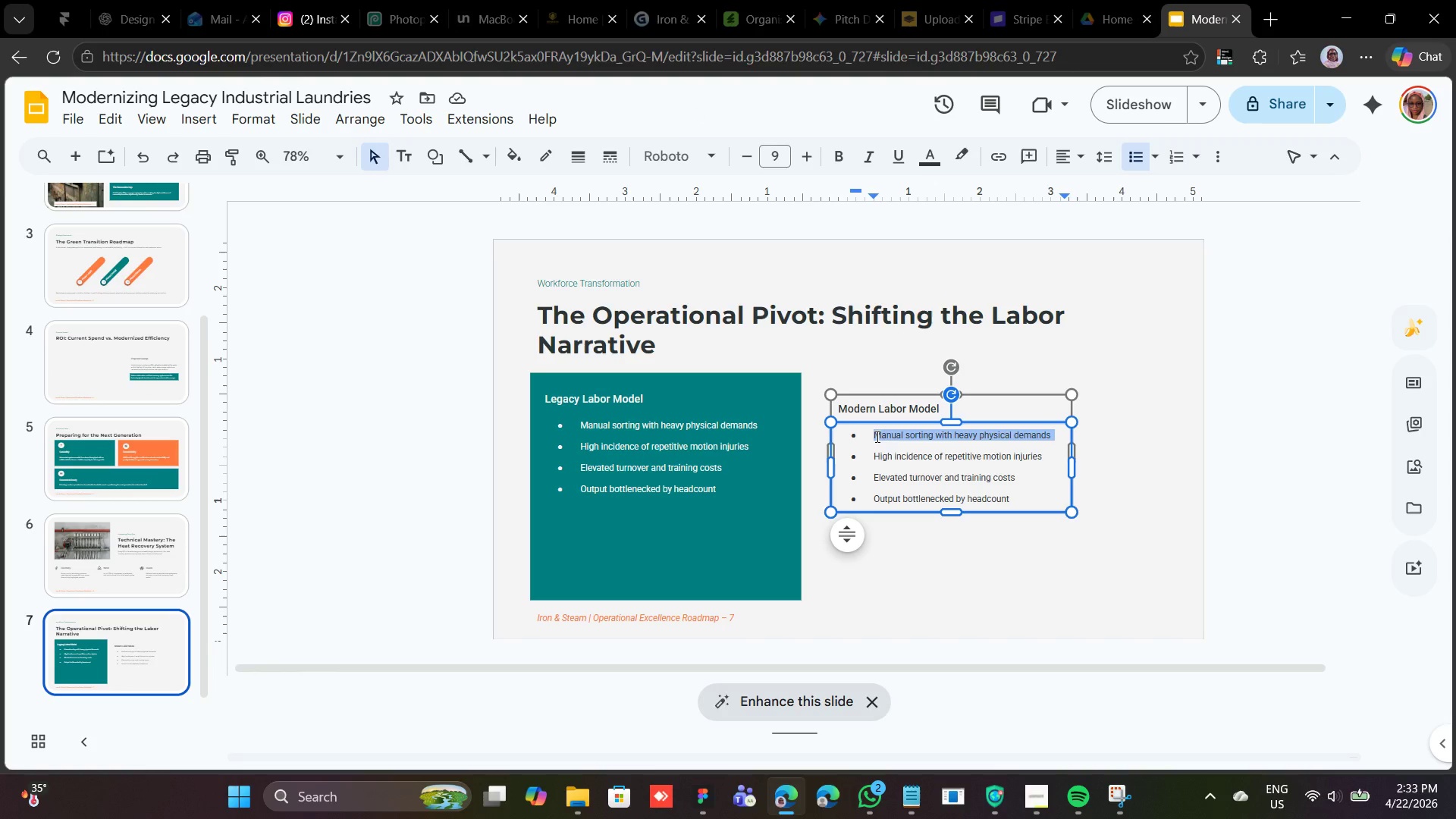 
right_click([876, 436])
 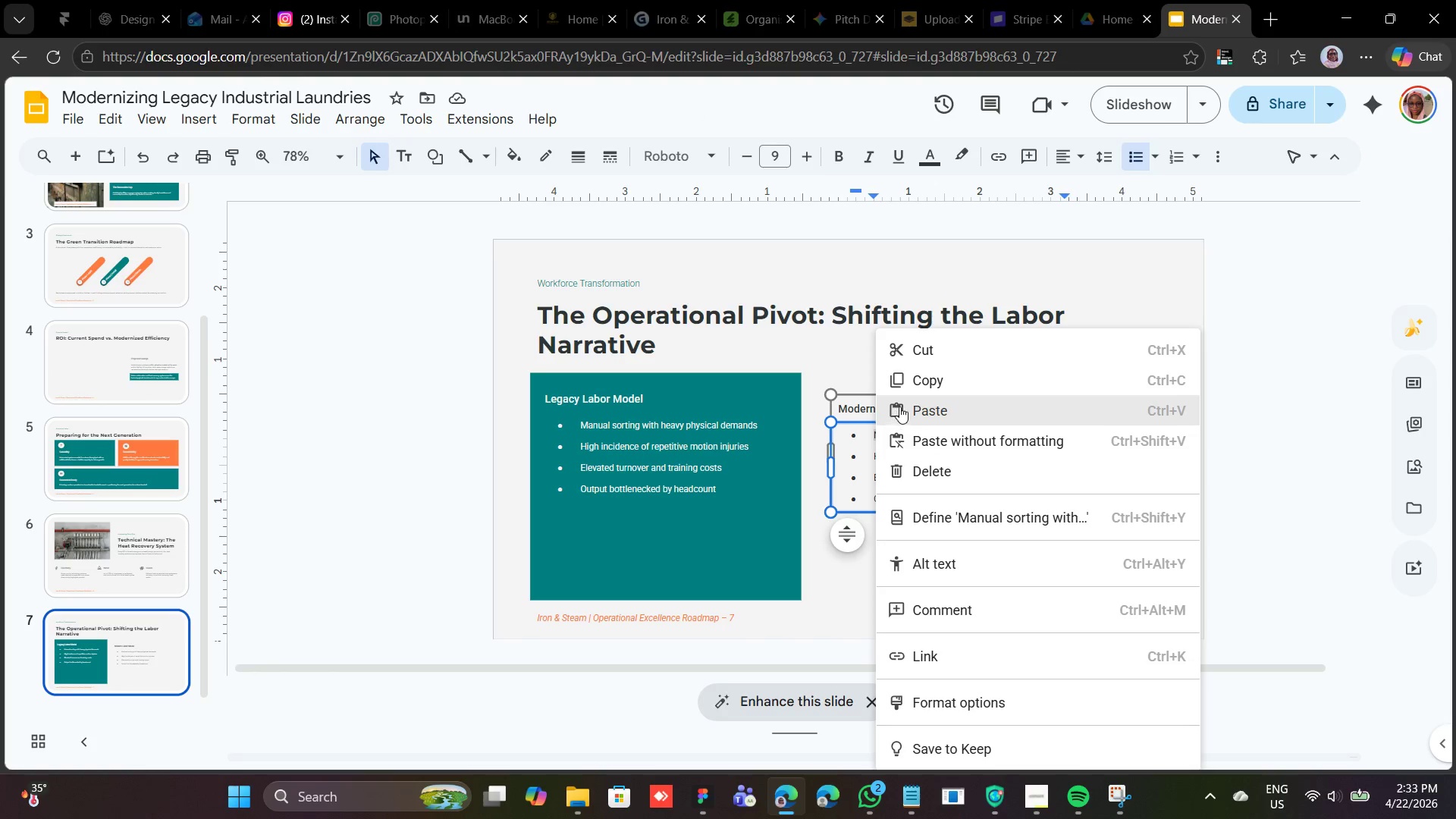 
left_click([899, 406])
 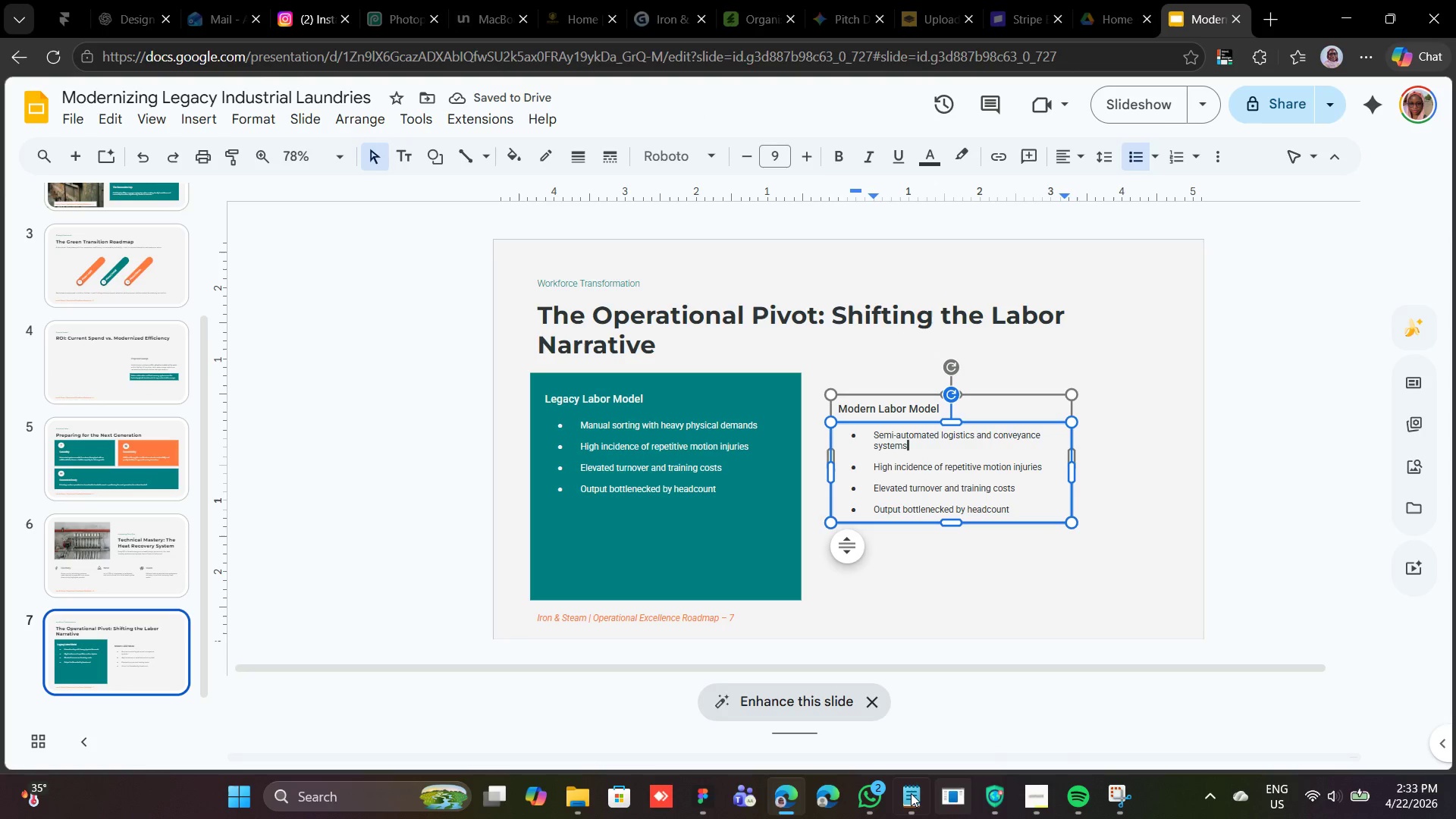 
left_click([923, 807])
 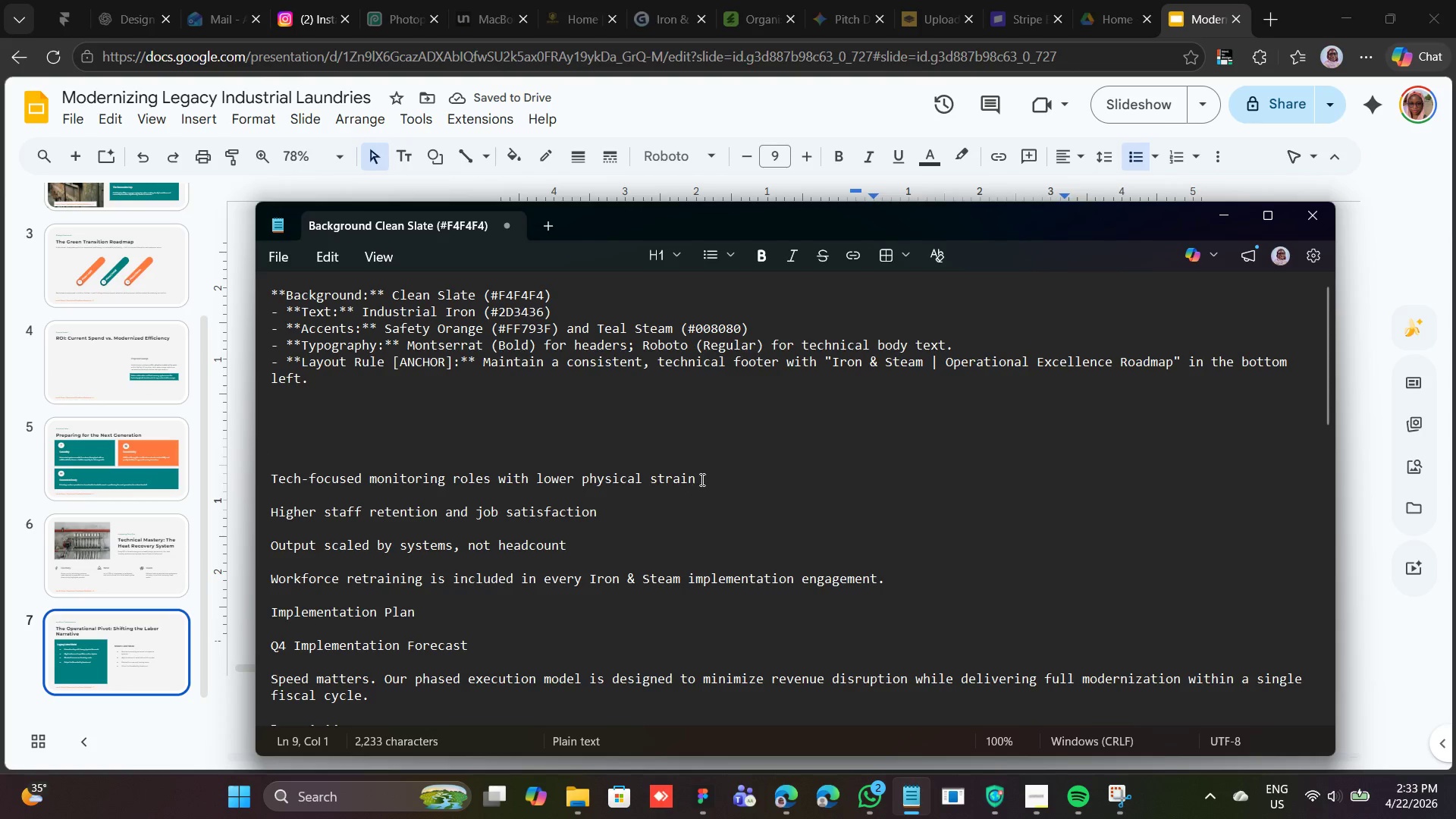 
left_click_drag(start_coordinate=[694, 482], to_coordinate=[273, 480])
 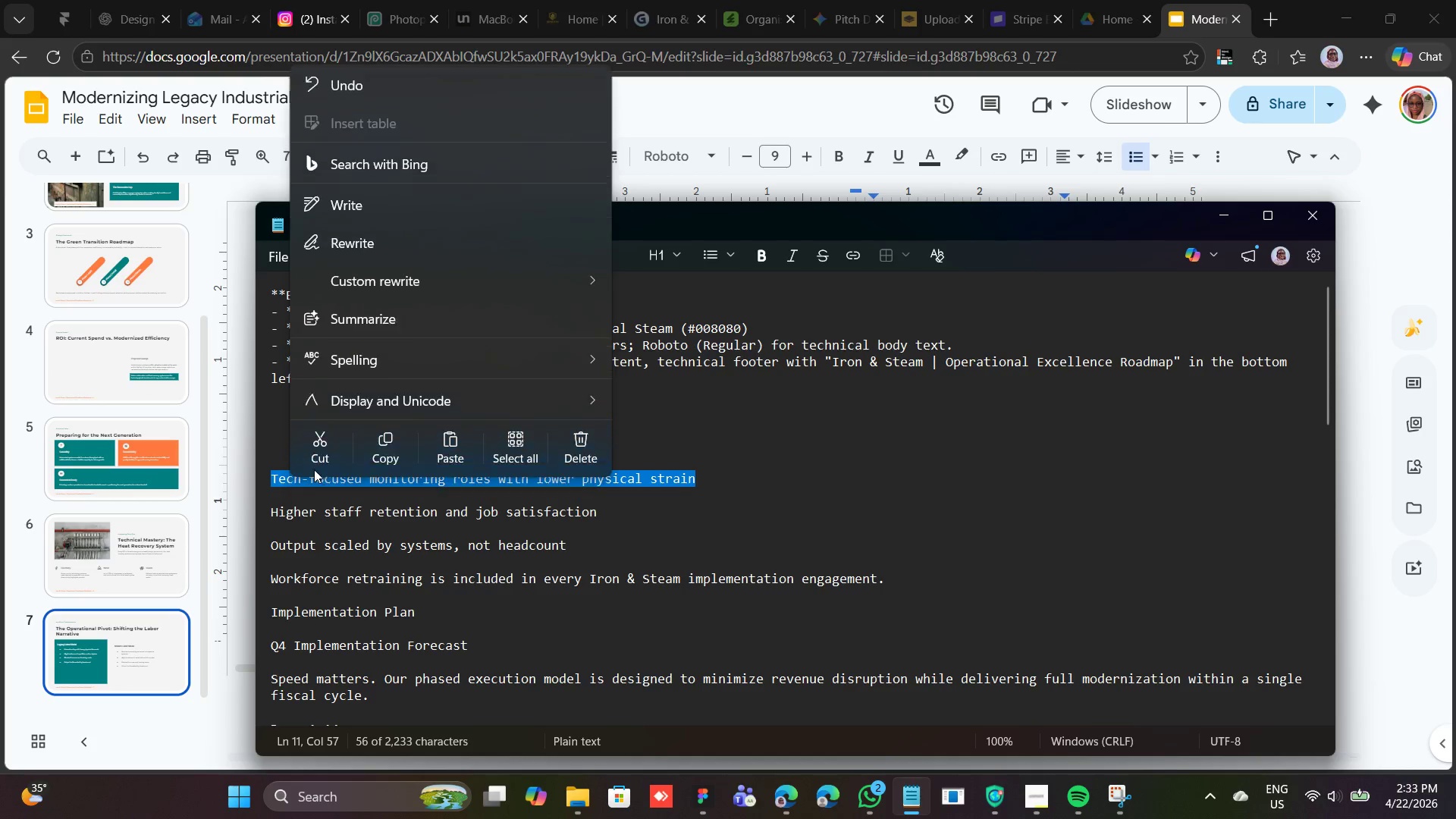 
left_click([318, 463])
 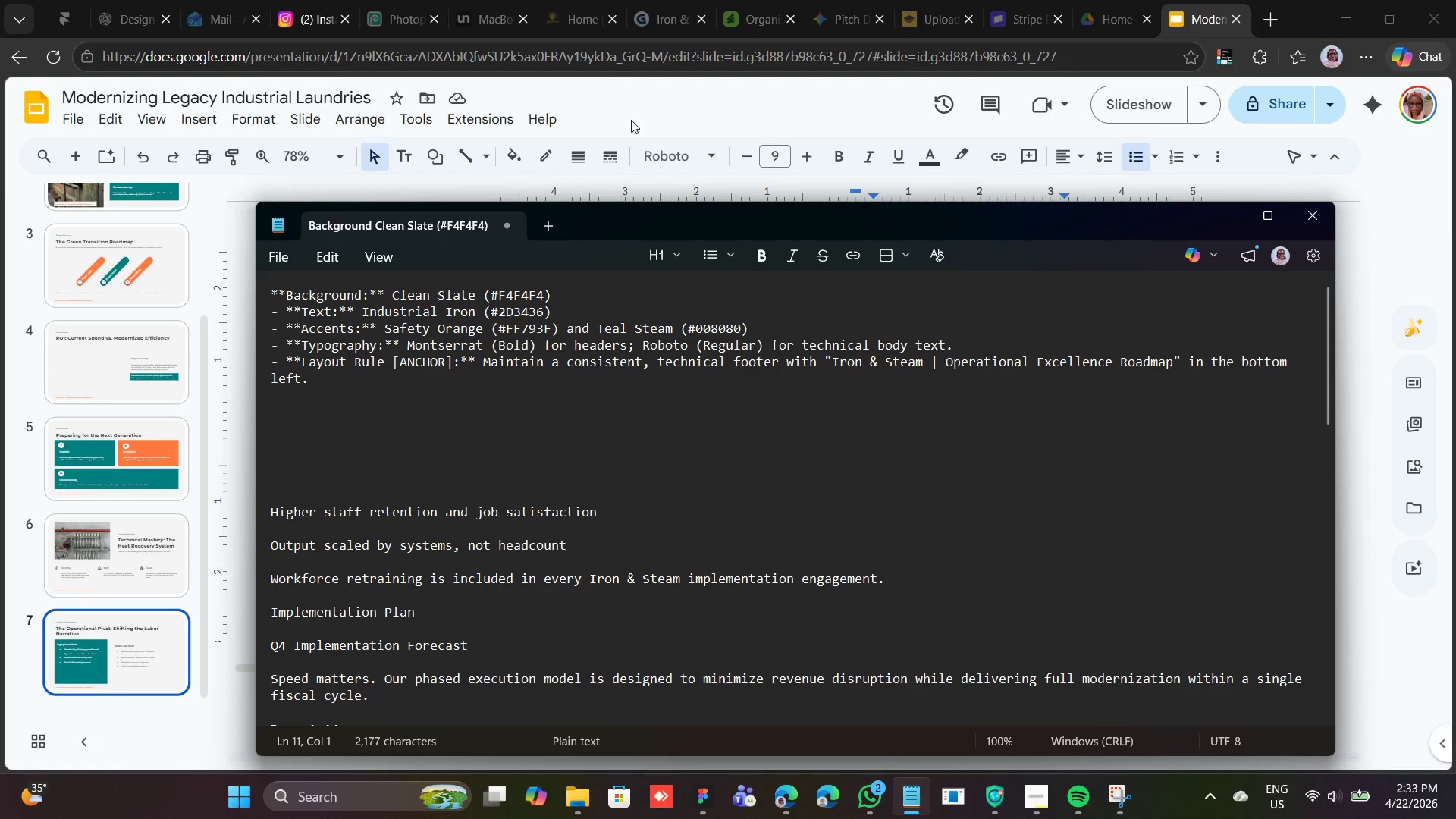 
left_click([661, 99])
 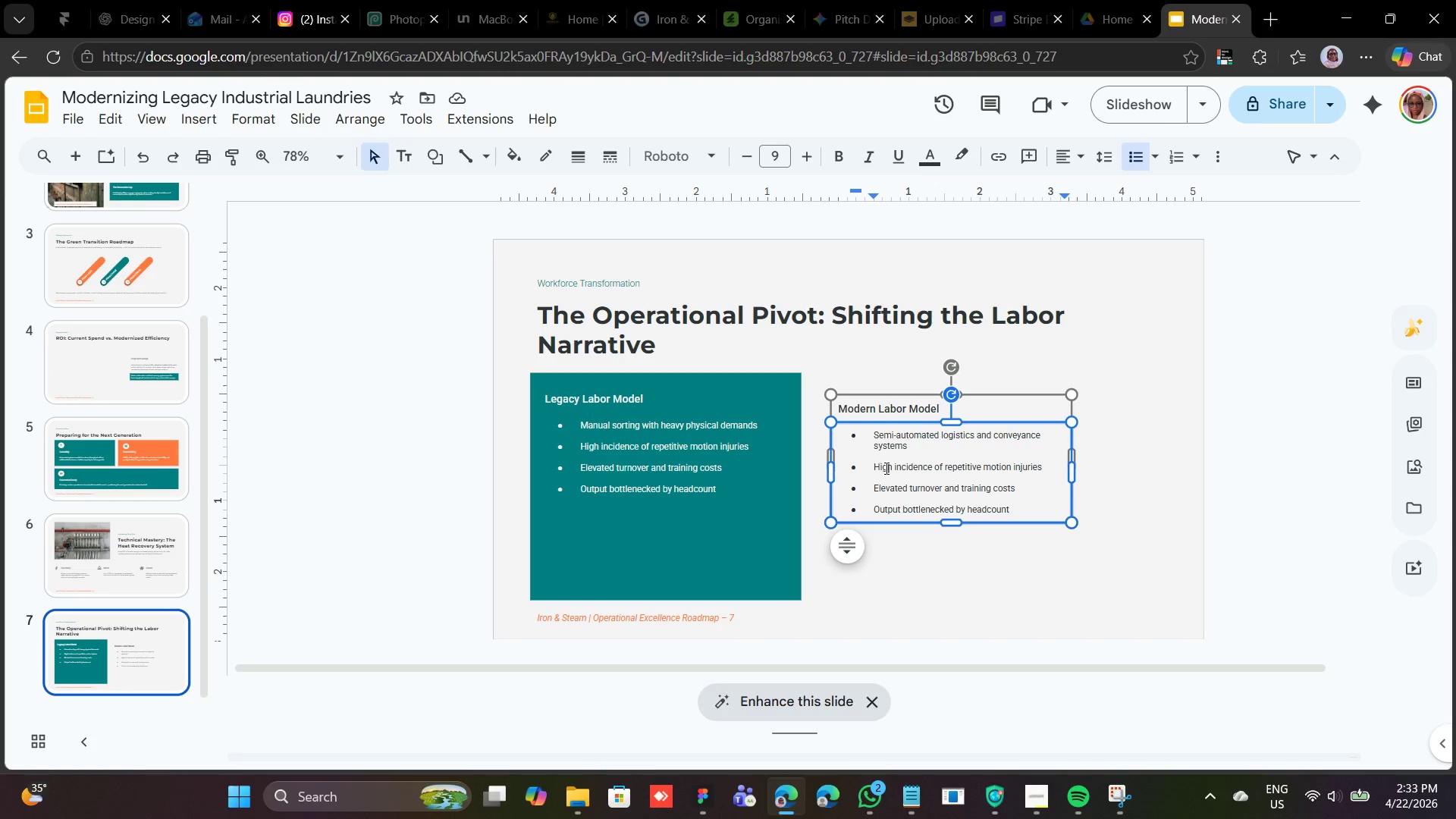 
double_click([885, 468])
 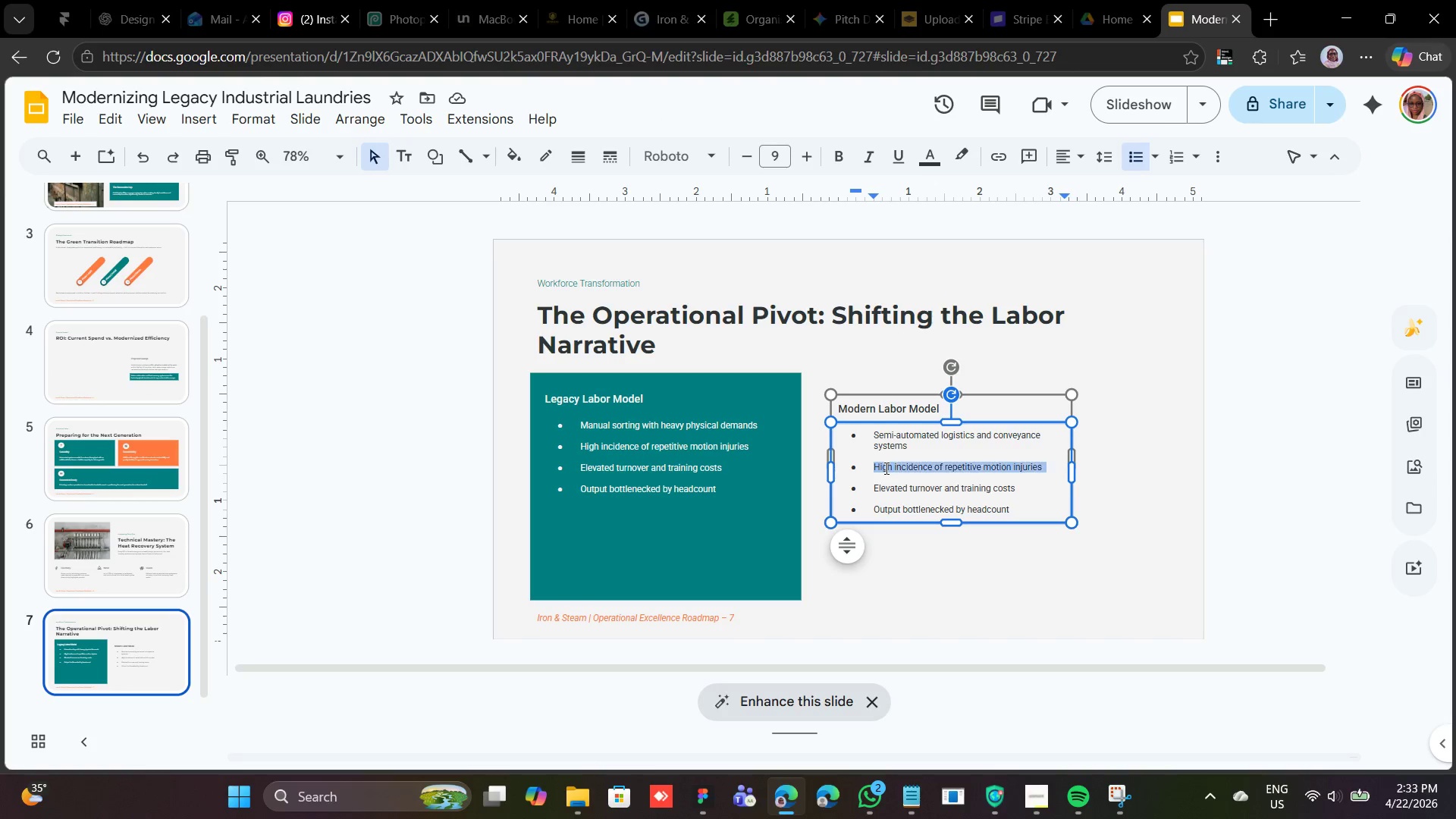 
triple_click([885, 468])
 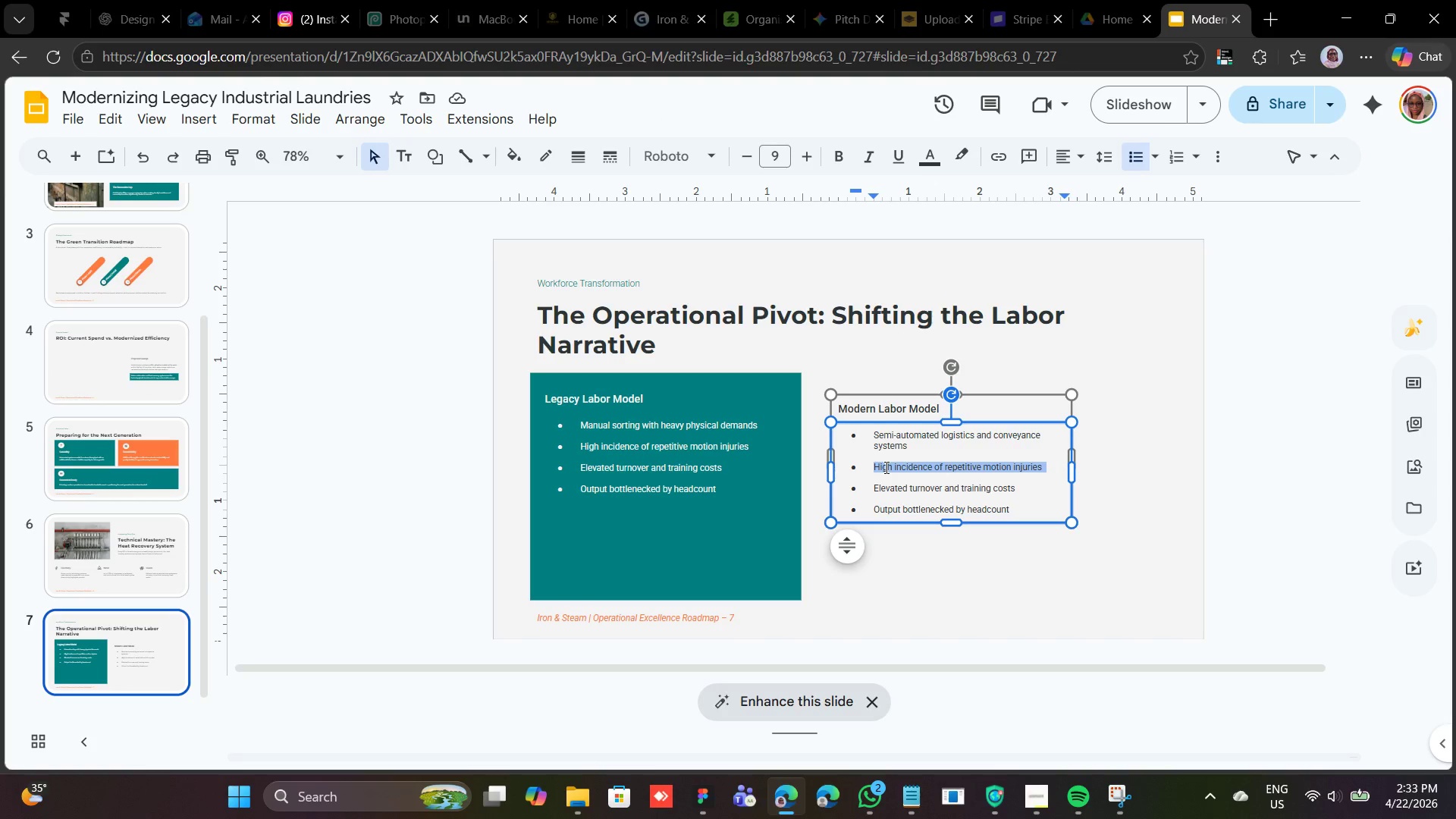 
right_click([886, 466])
 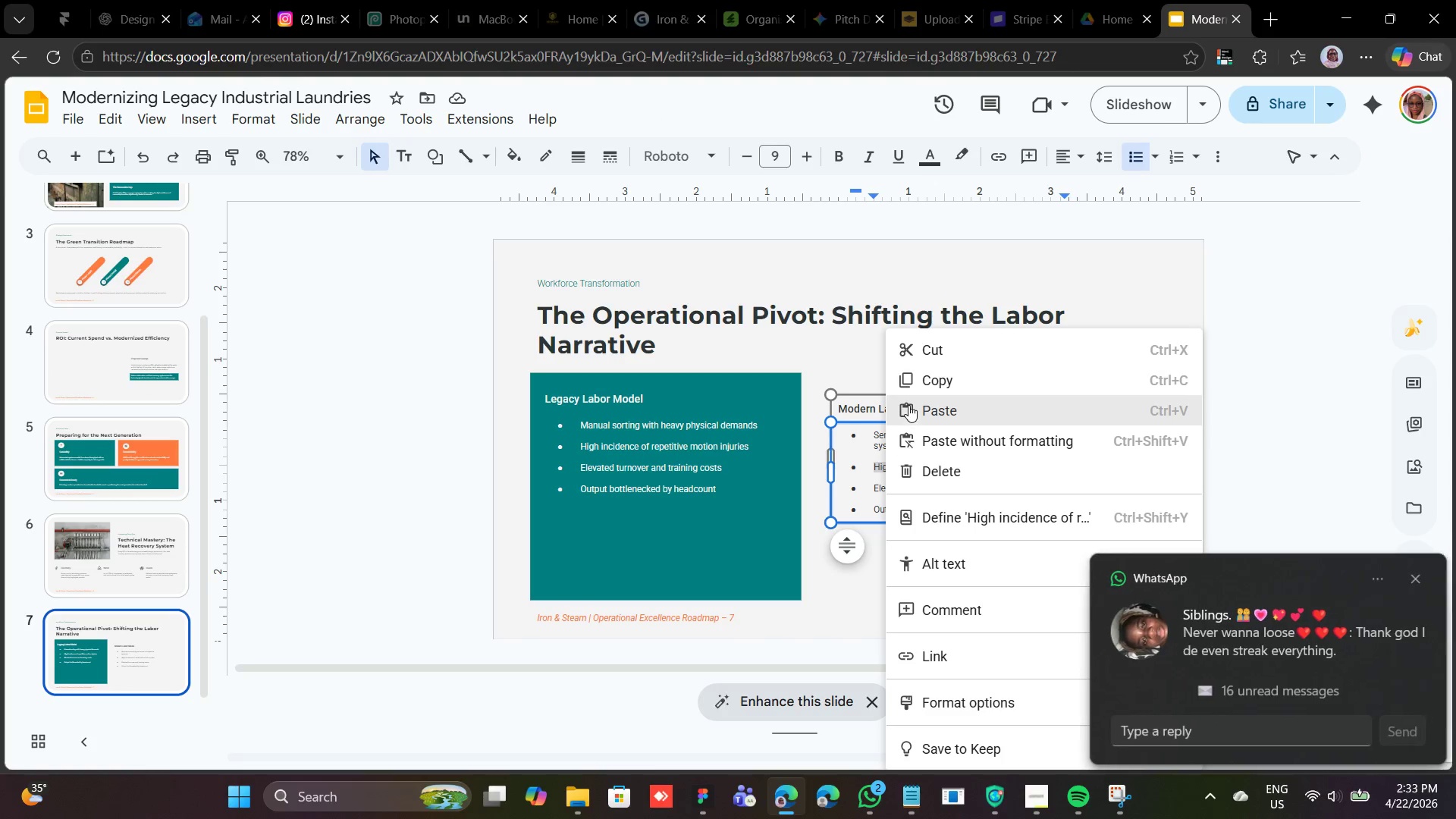 
left_click([908, 405])
 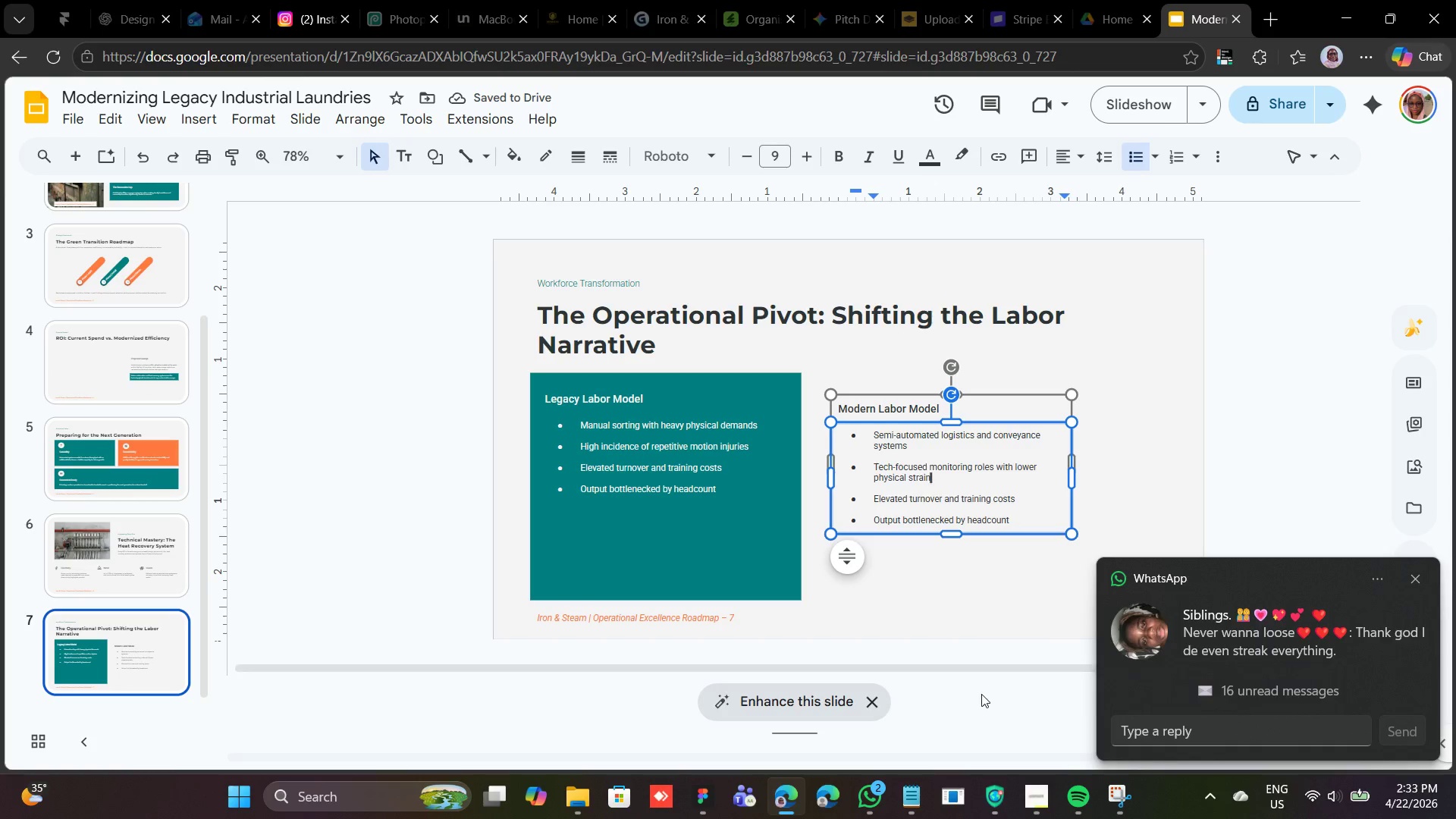 
left_click([924, 802])
 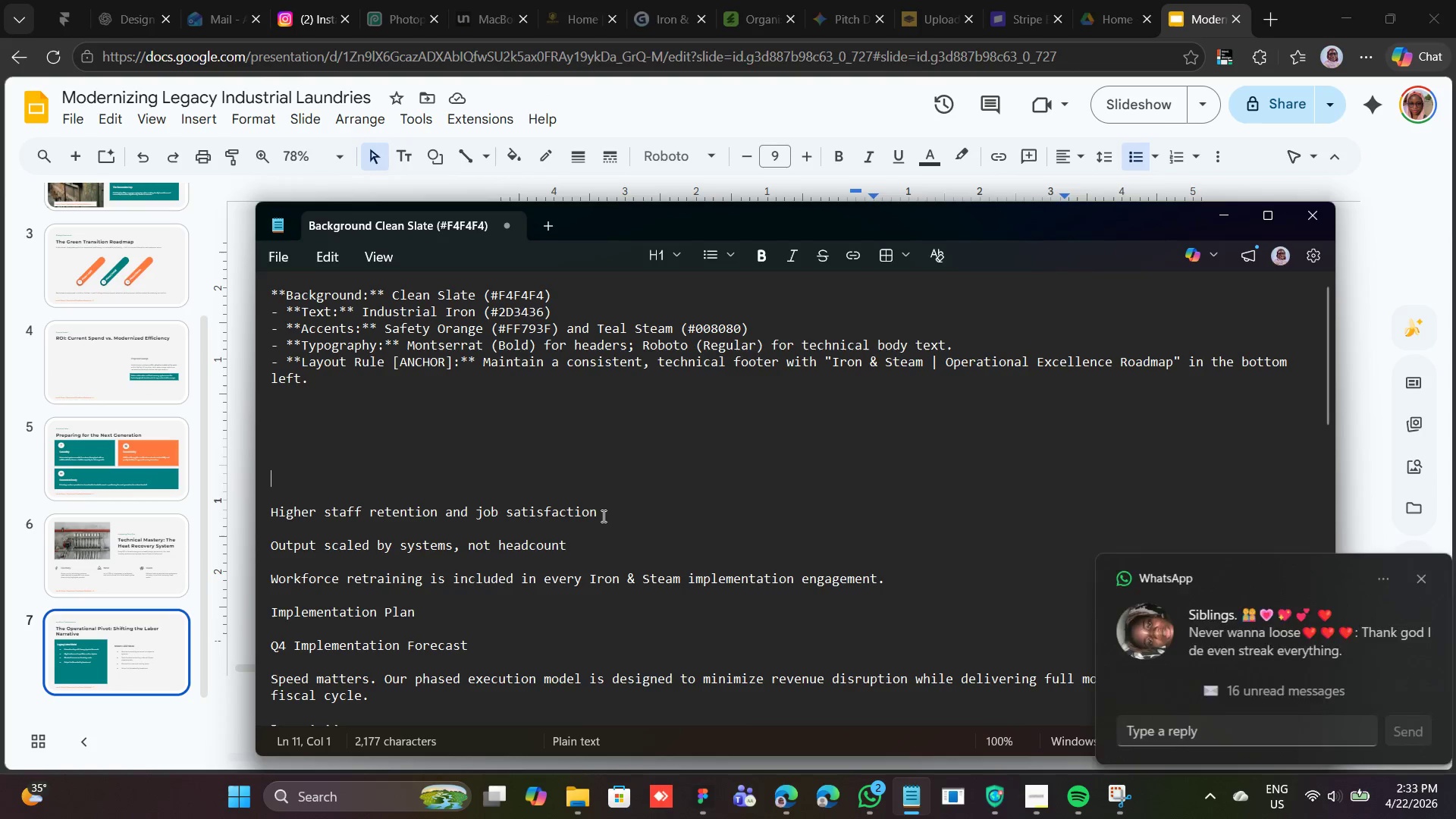 
left_click_drag(start_coordinate=[602, 516], to_coordinate=[268, 518])
 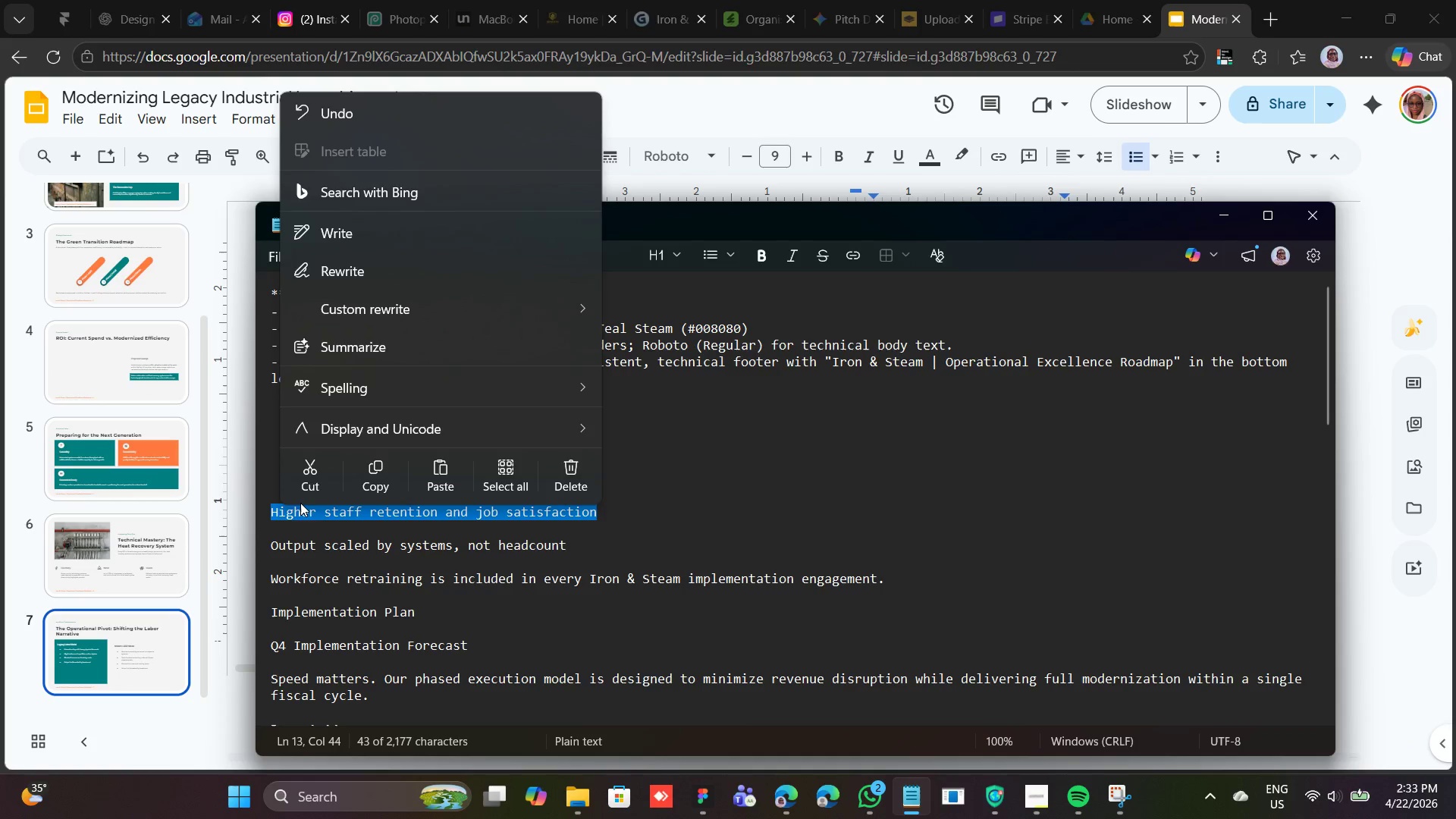 
left_click([308, 485])
 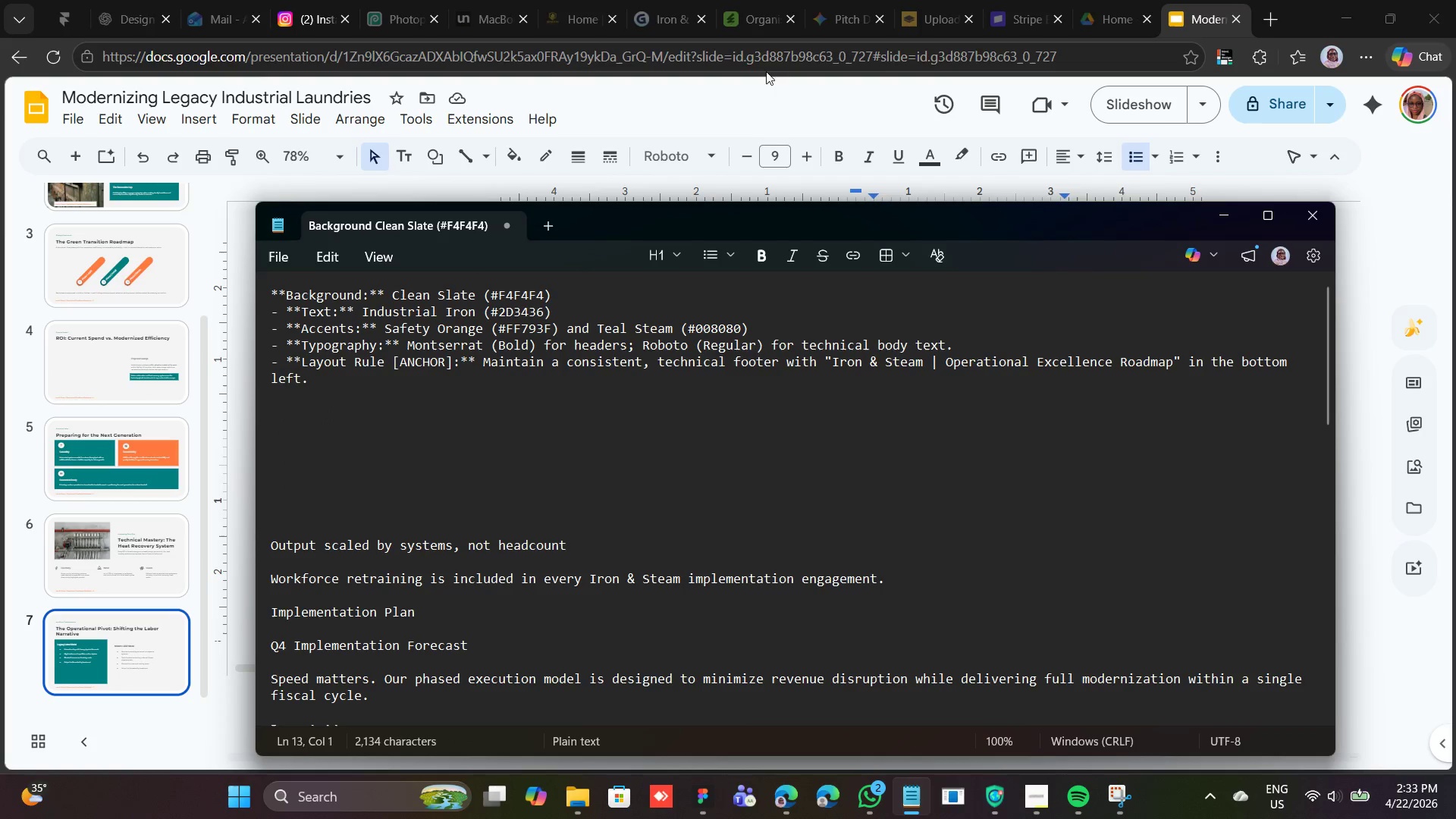 
left_click([765, 121])
 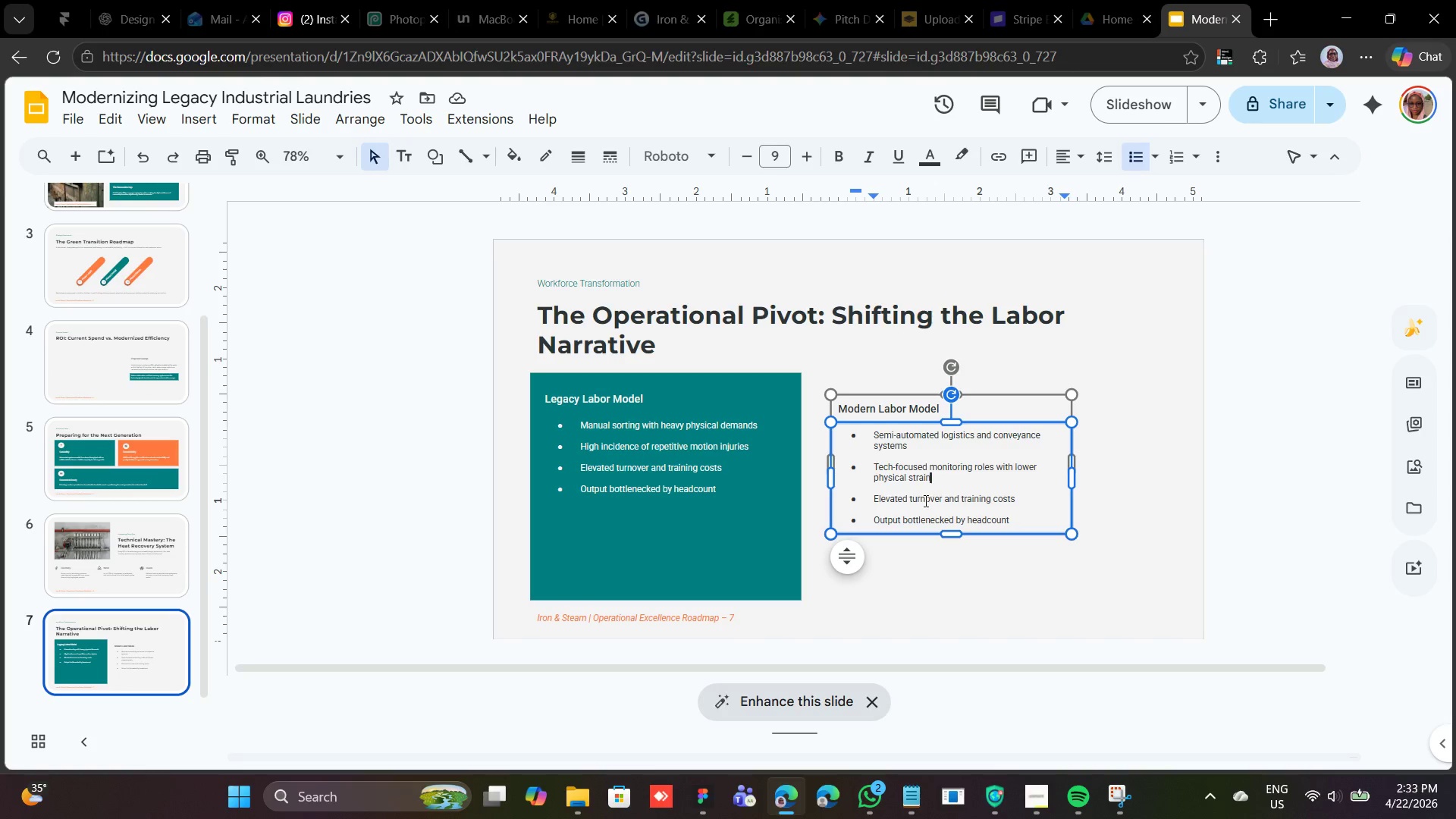 
double_click([924, 500])
 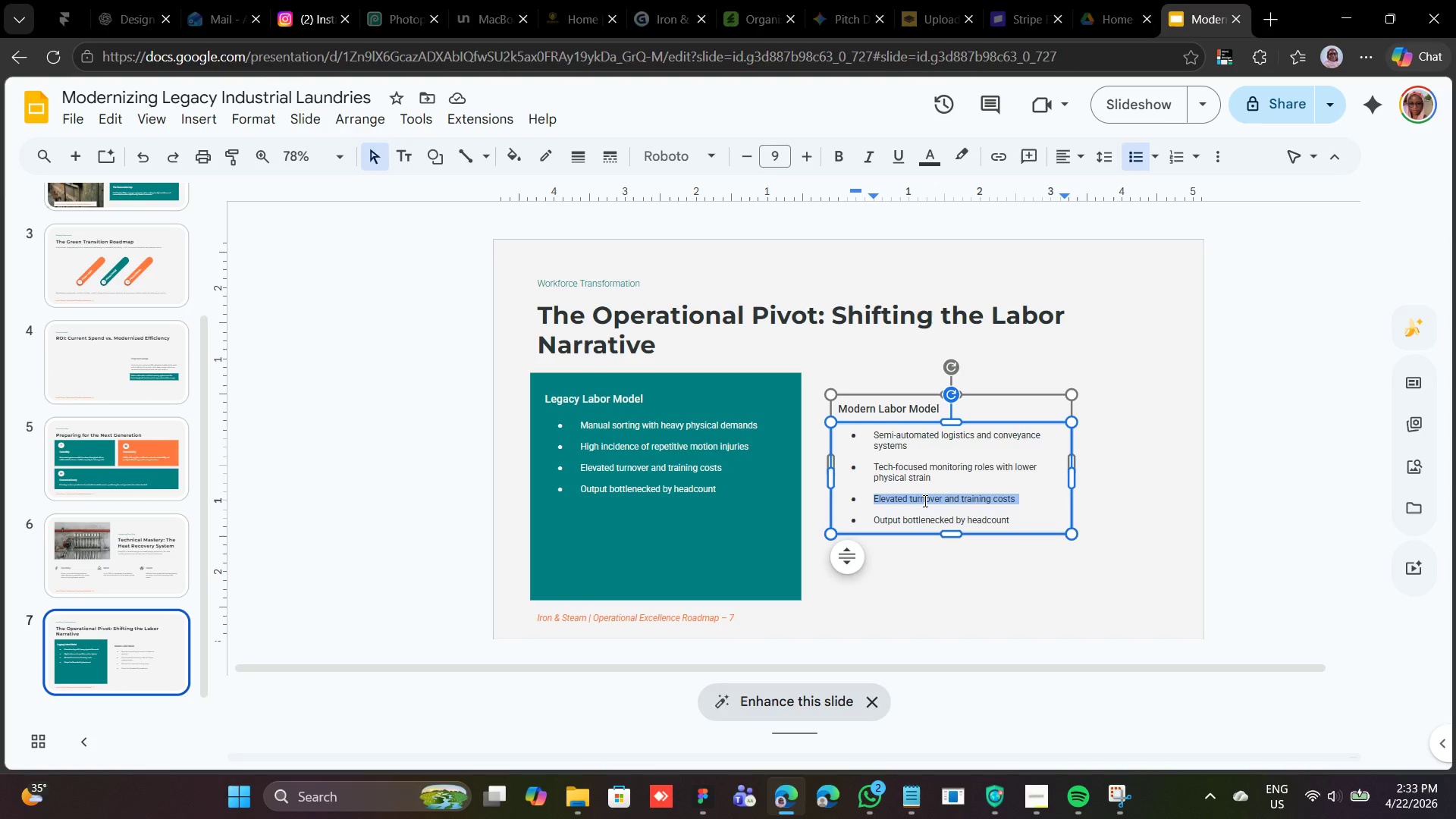 
triple_click([924, 500])
 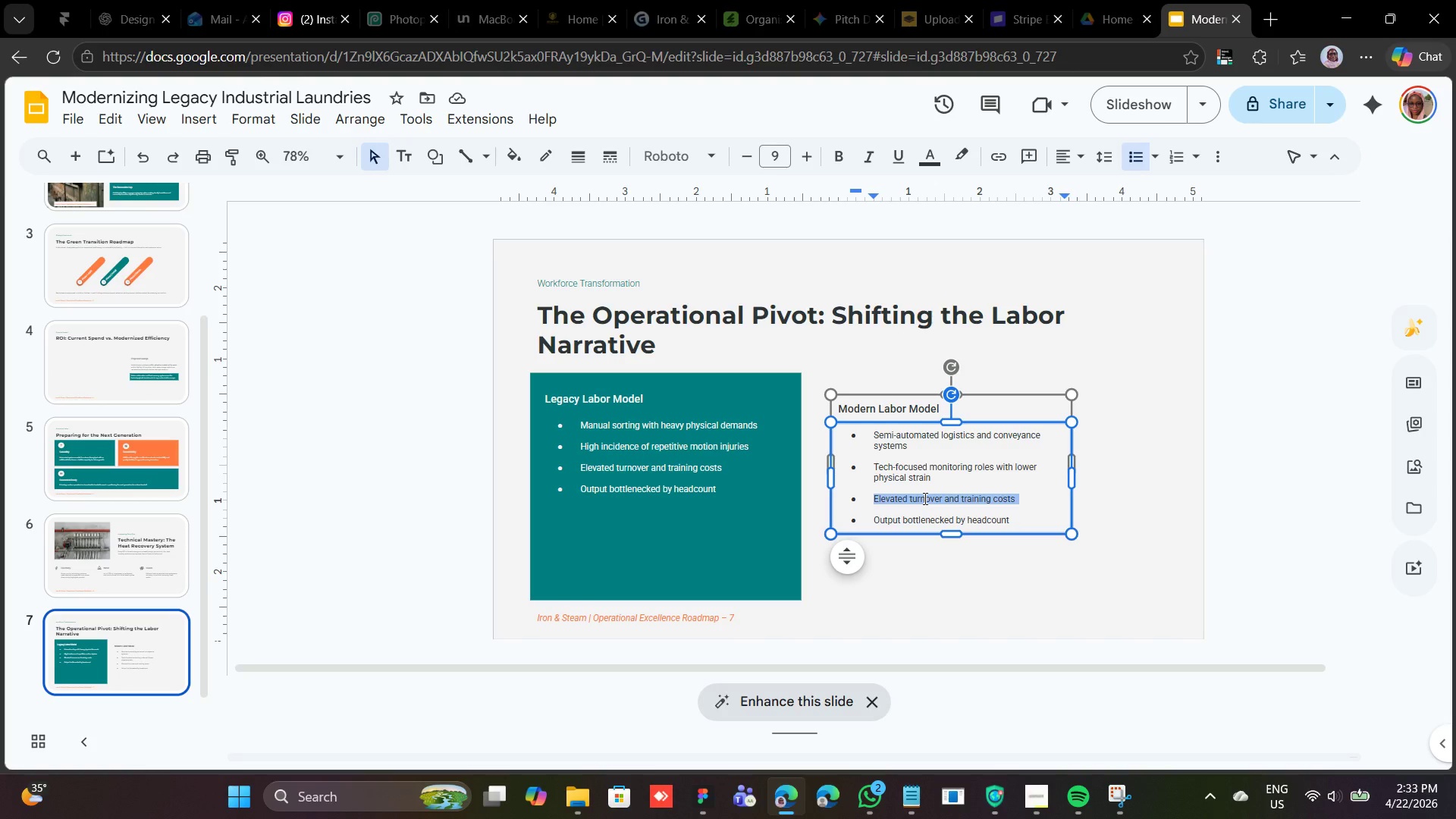 
right_click([924, 498])
 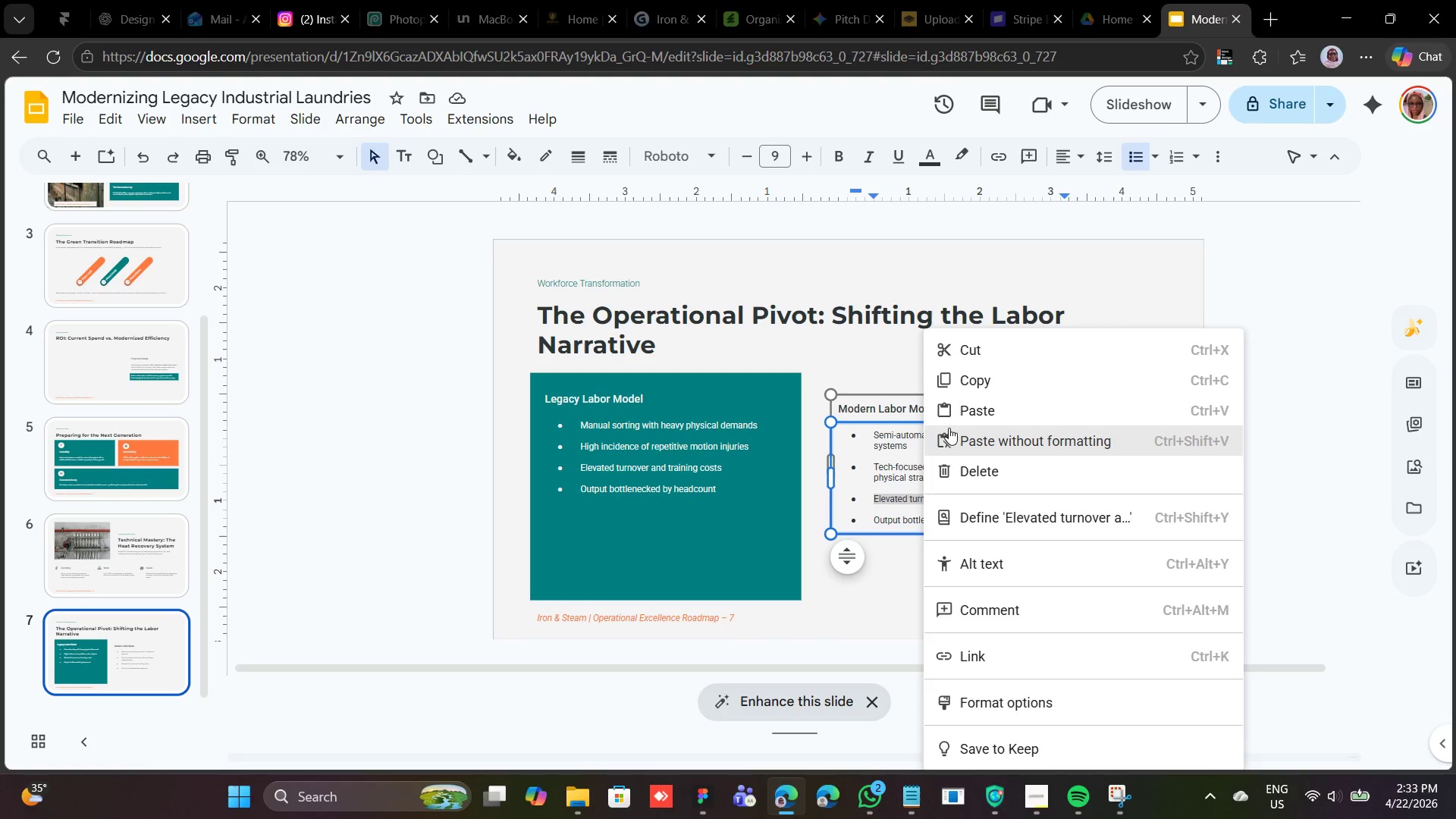 
left_click([949, 422])
 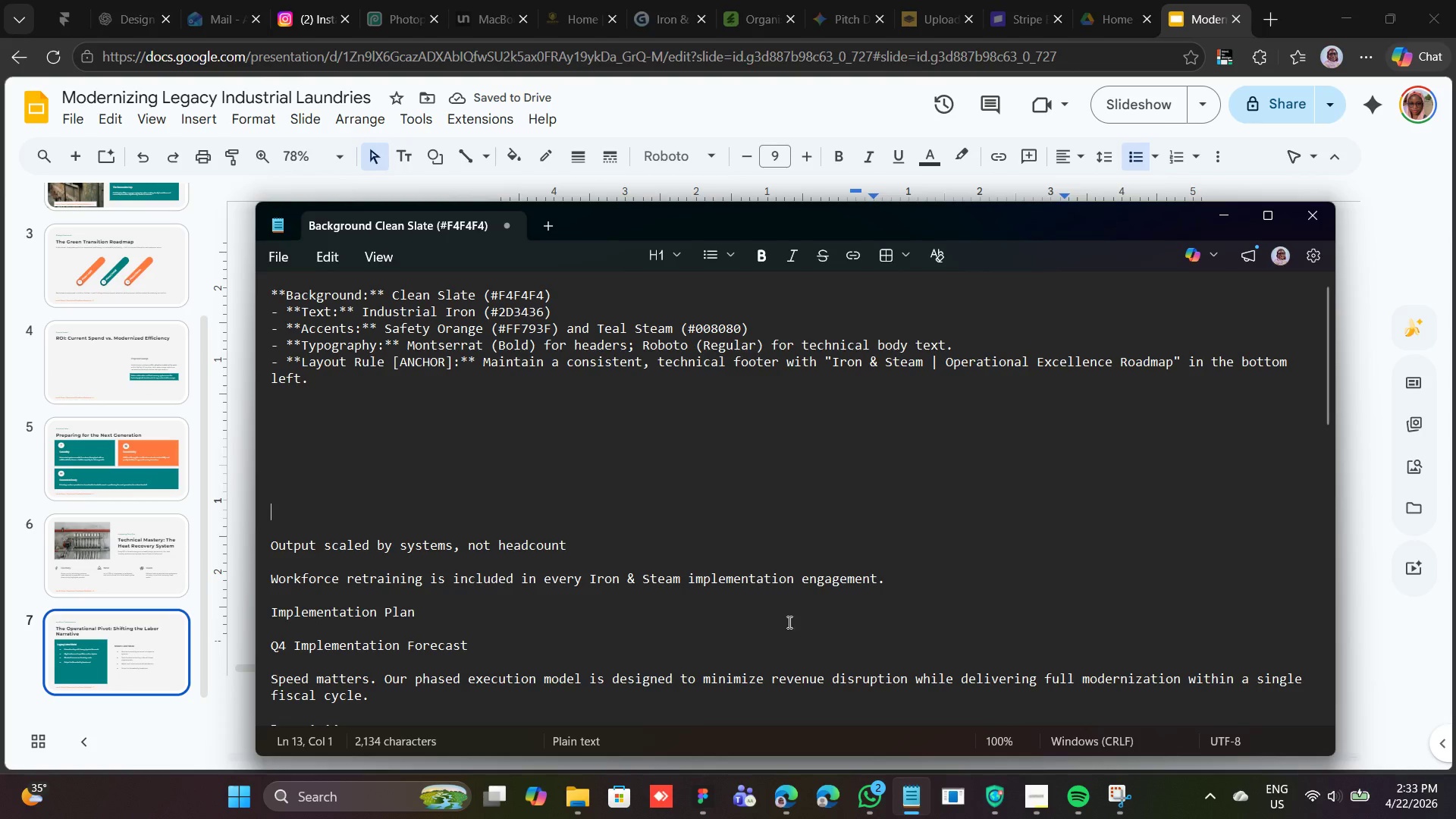 
left_click_drag(start_coordinate=[570, 541], to_coordinate=[305, 530])
 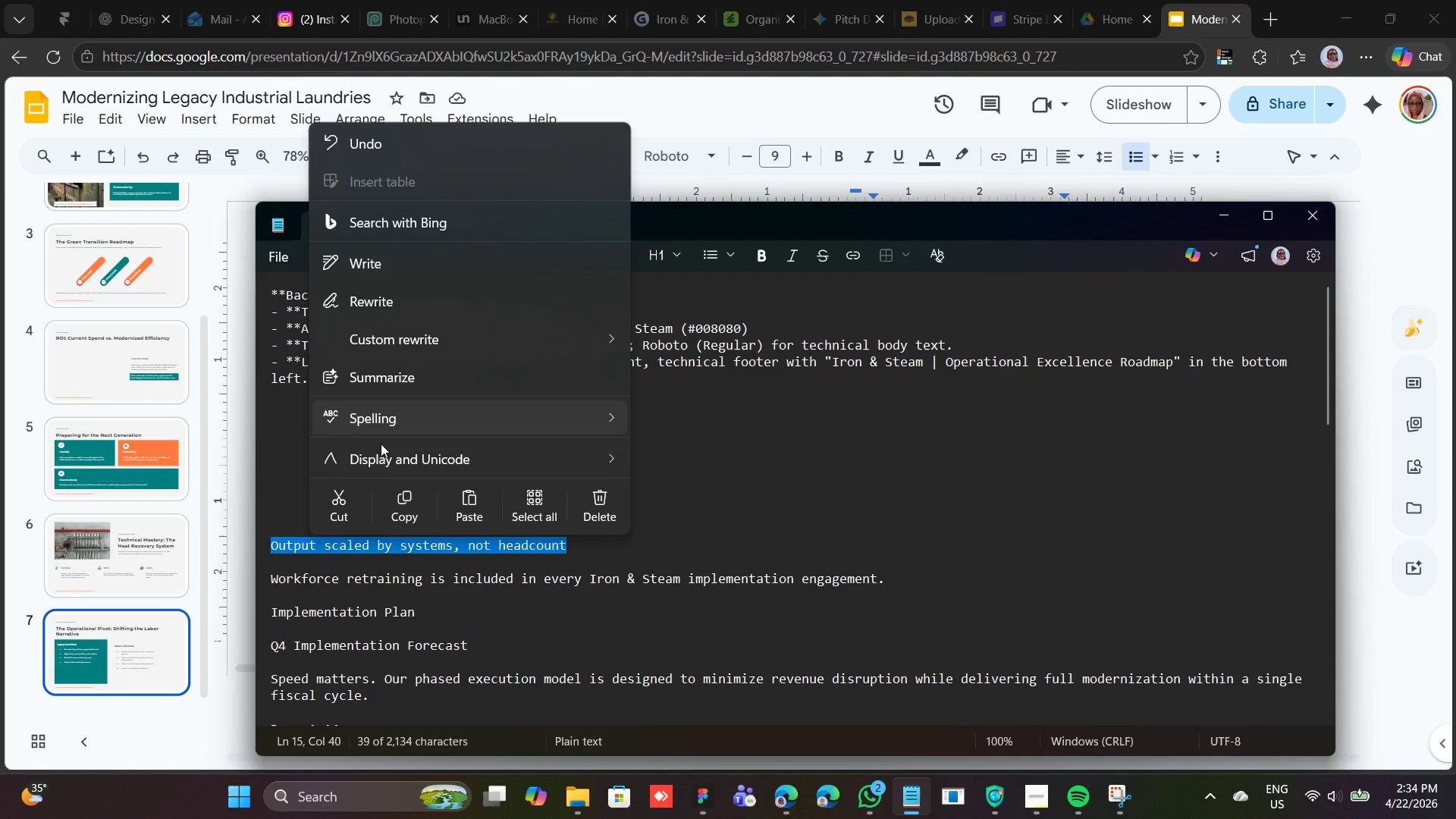 
left_click([352, 509])
 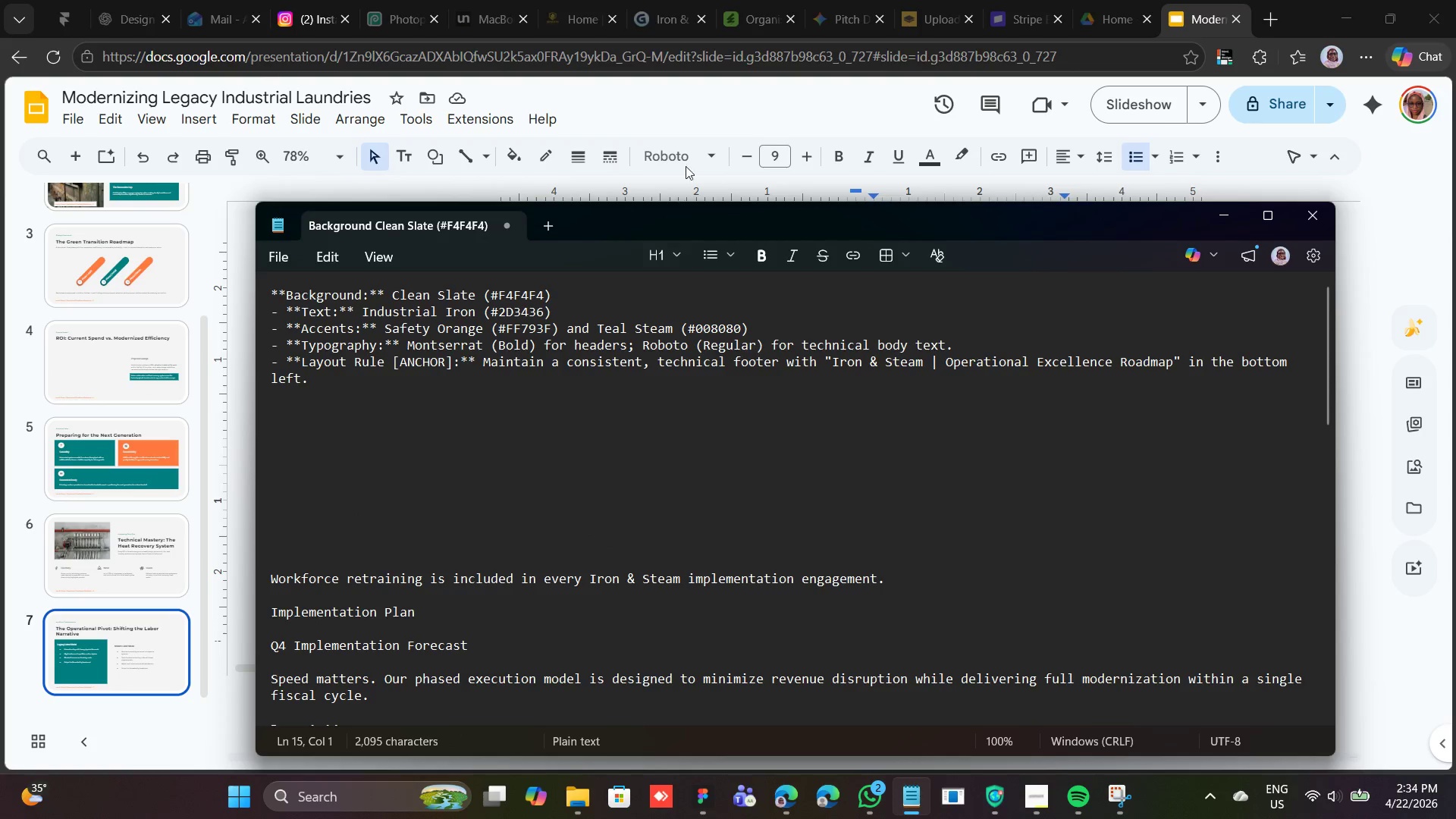 
left_click_drag(start_coordinate=[705, 102], to_coordinate=[699, 121])
 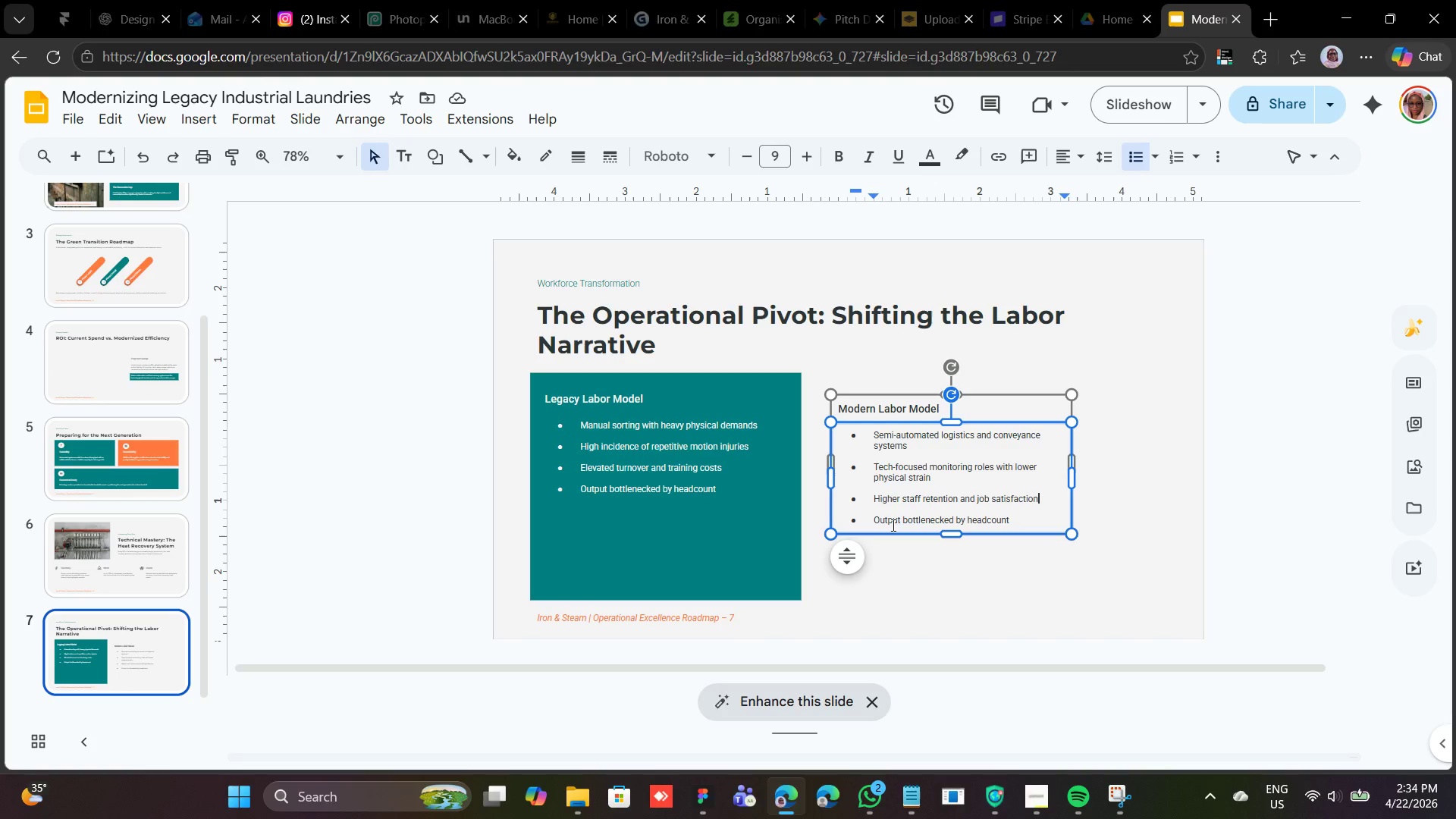 
double_click([892, 526])
 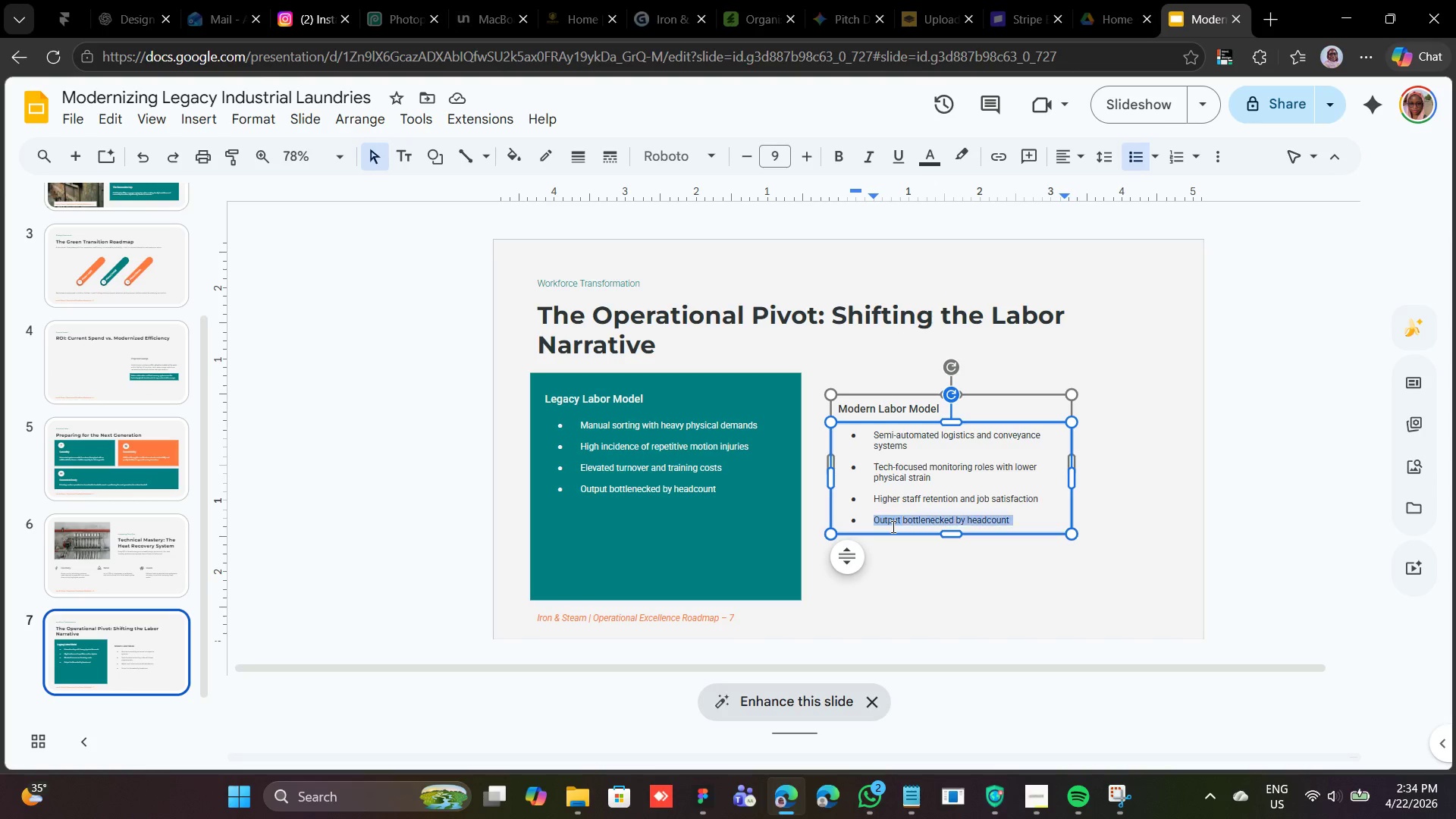 
triple_click([892, 526])
 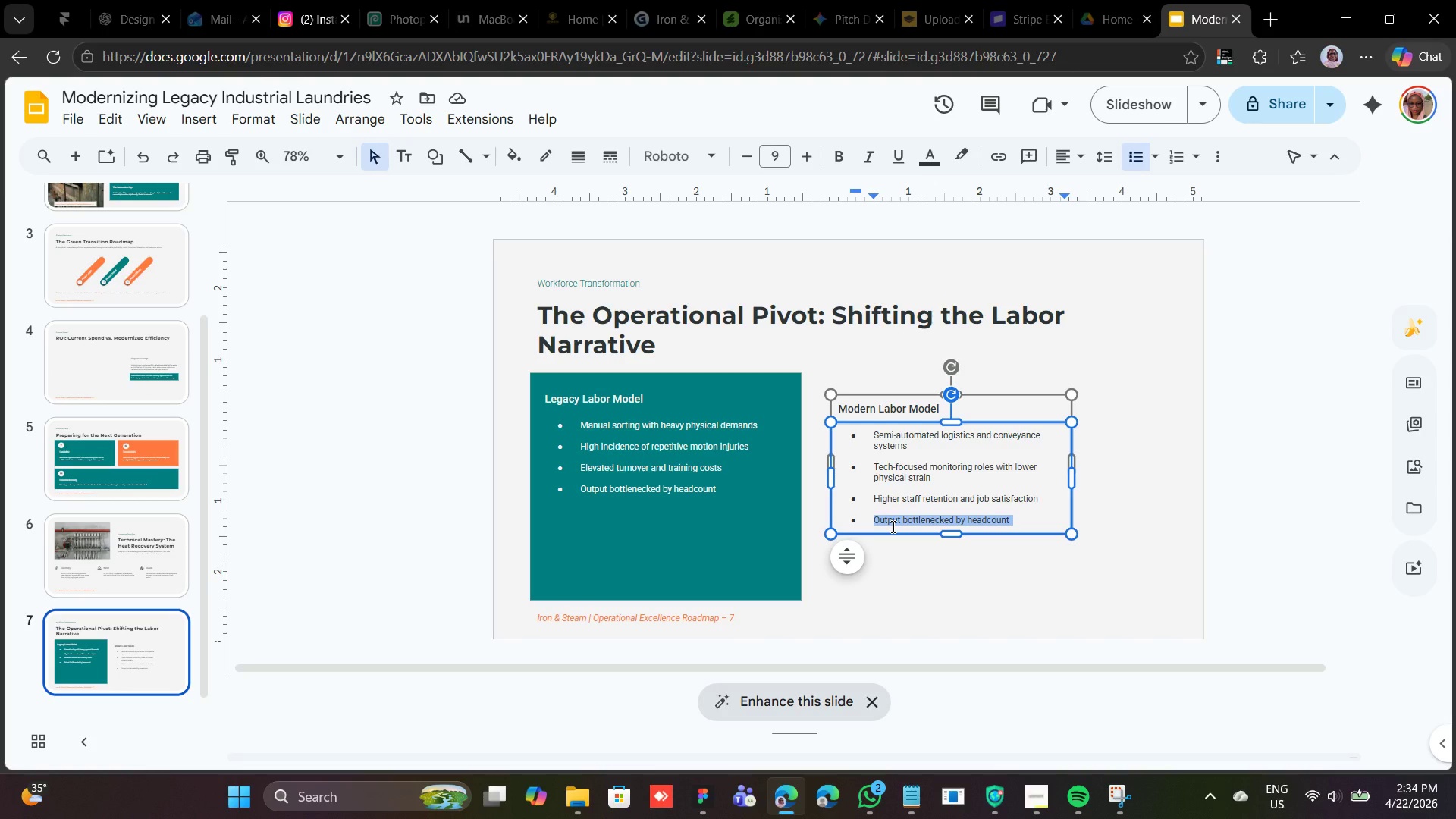 
right_click([892, 526])
 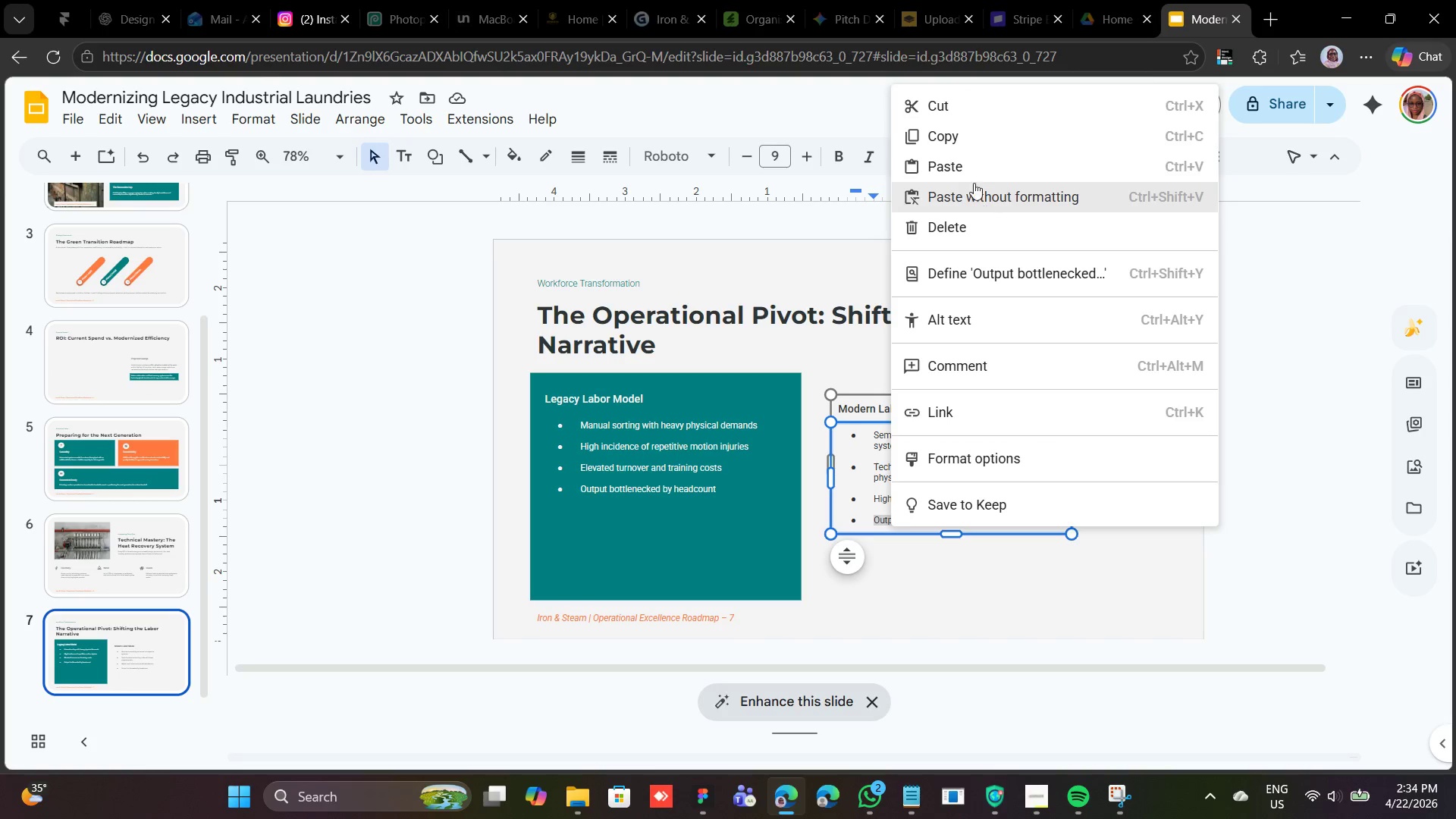 
left_click([972, 175])
 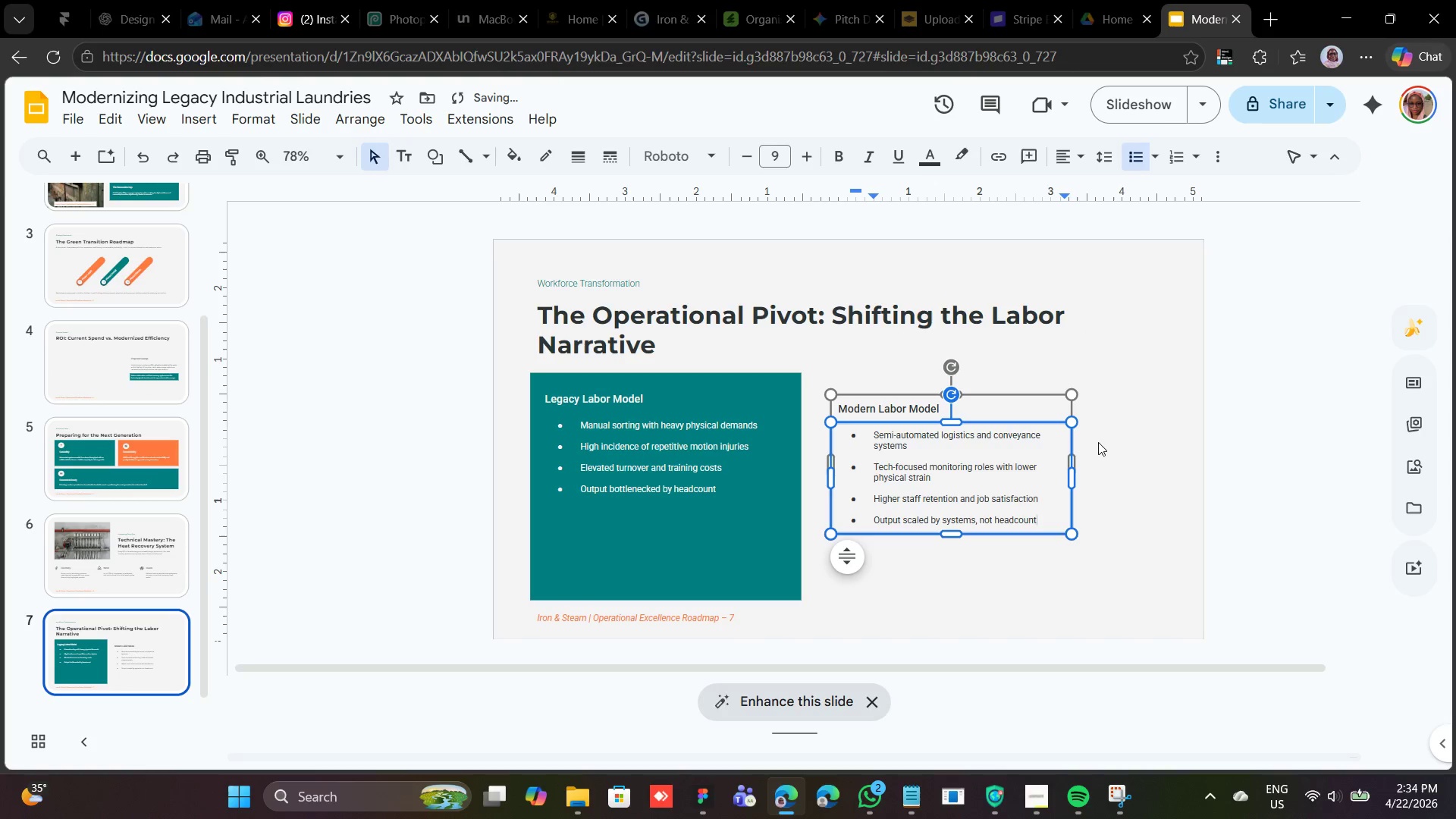 
left_click([1098, 442])
 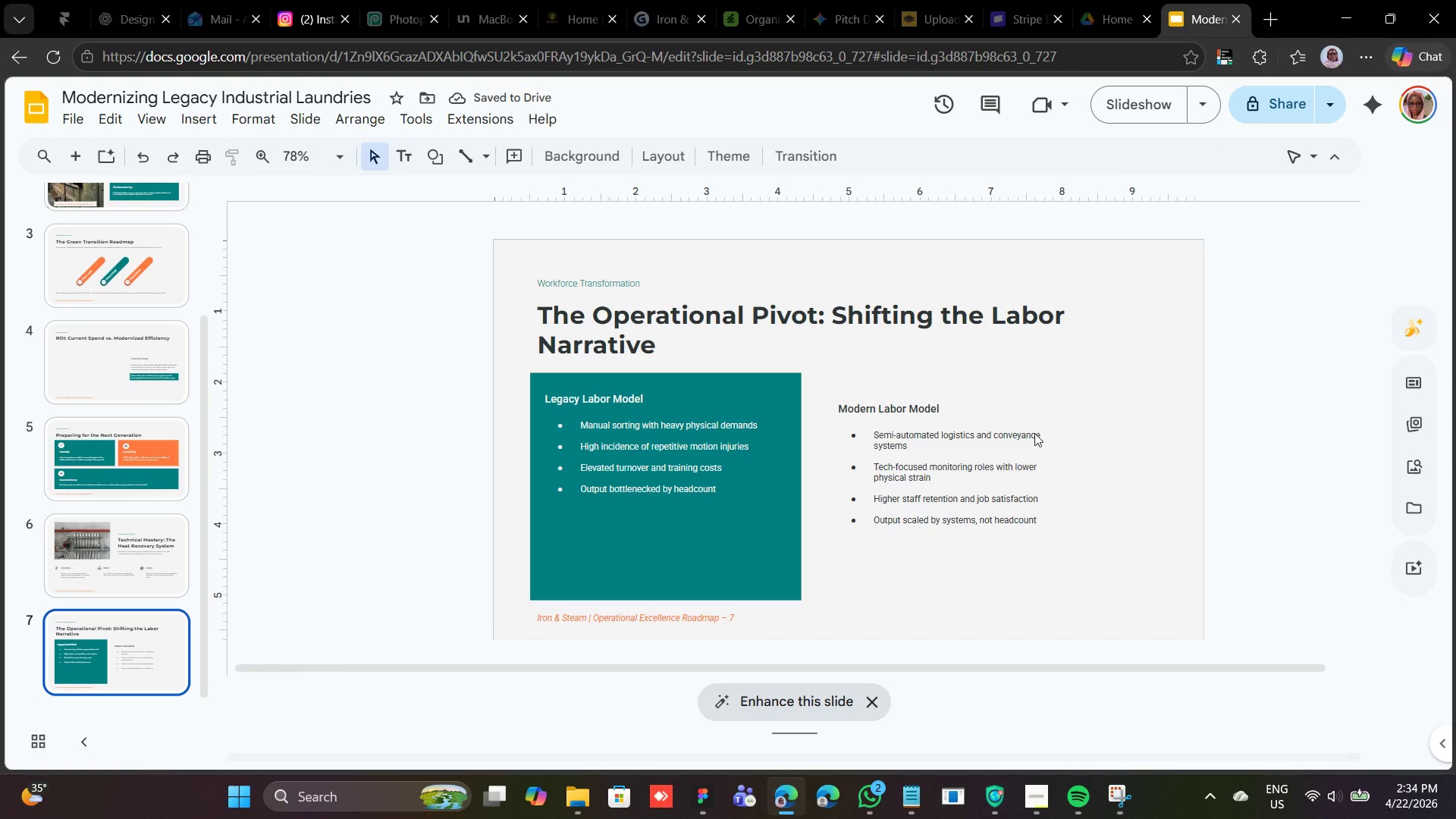 
left_click([1029, 429])
 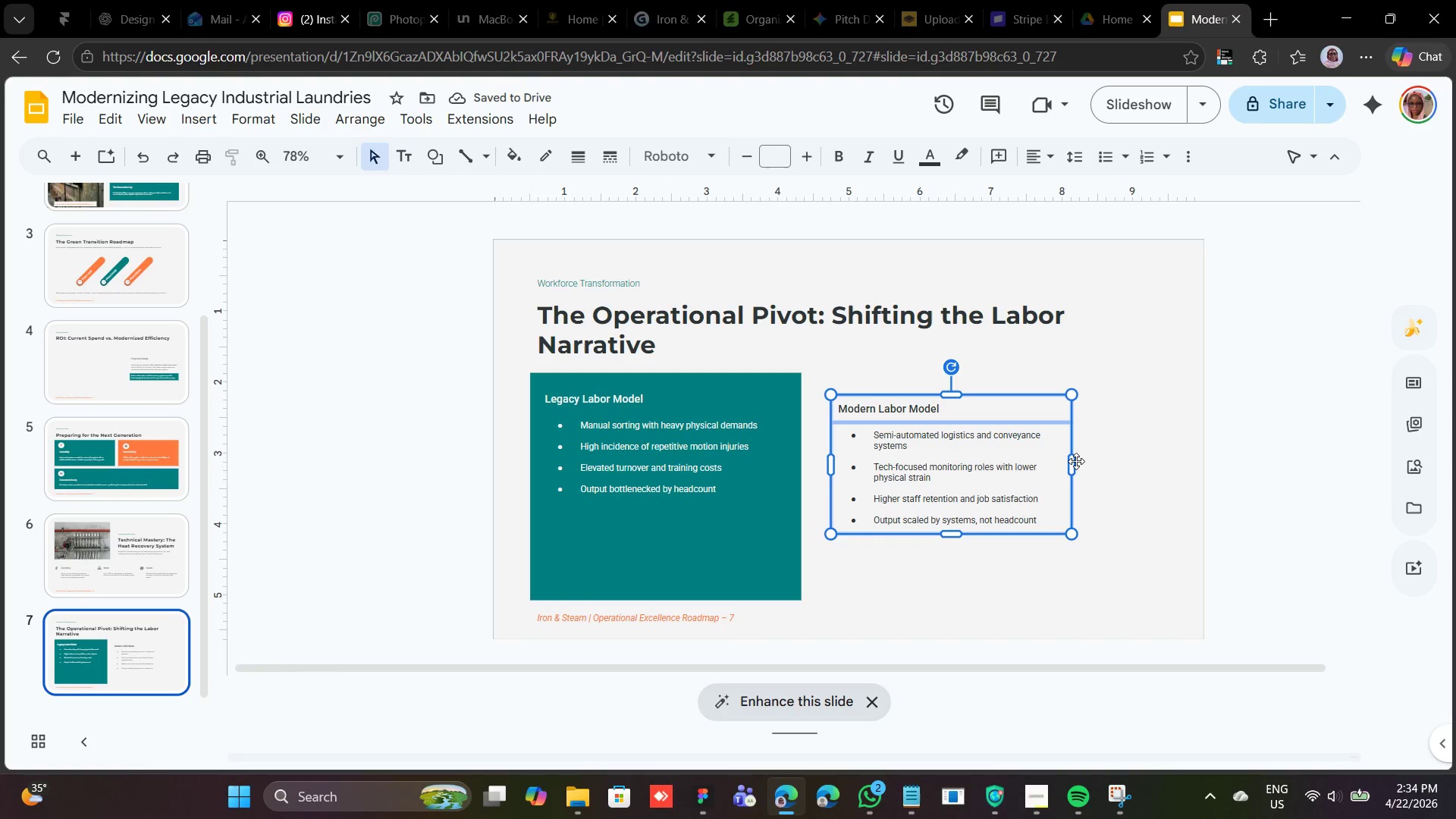 
left_click([1076, 461])
 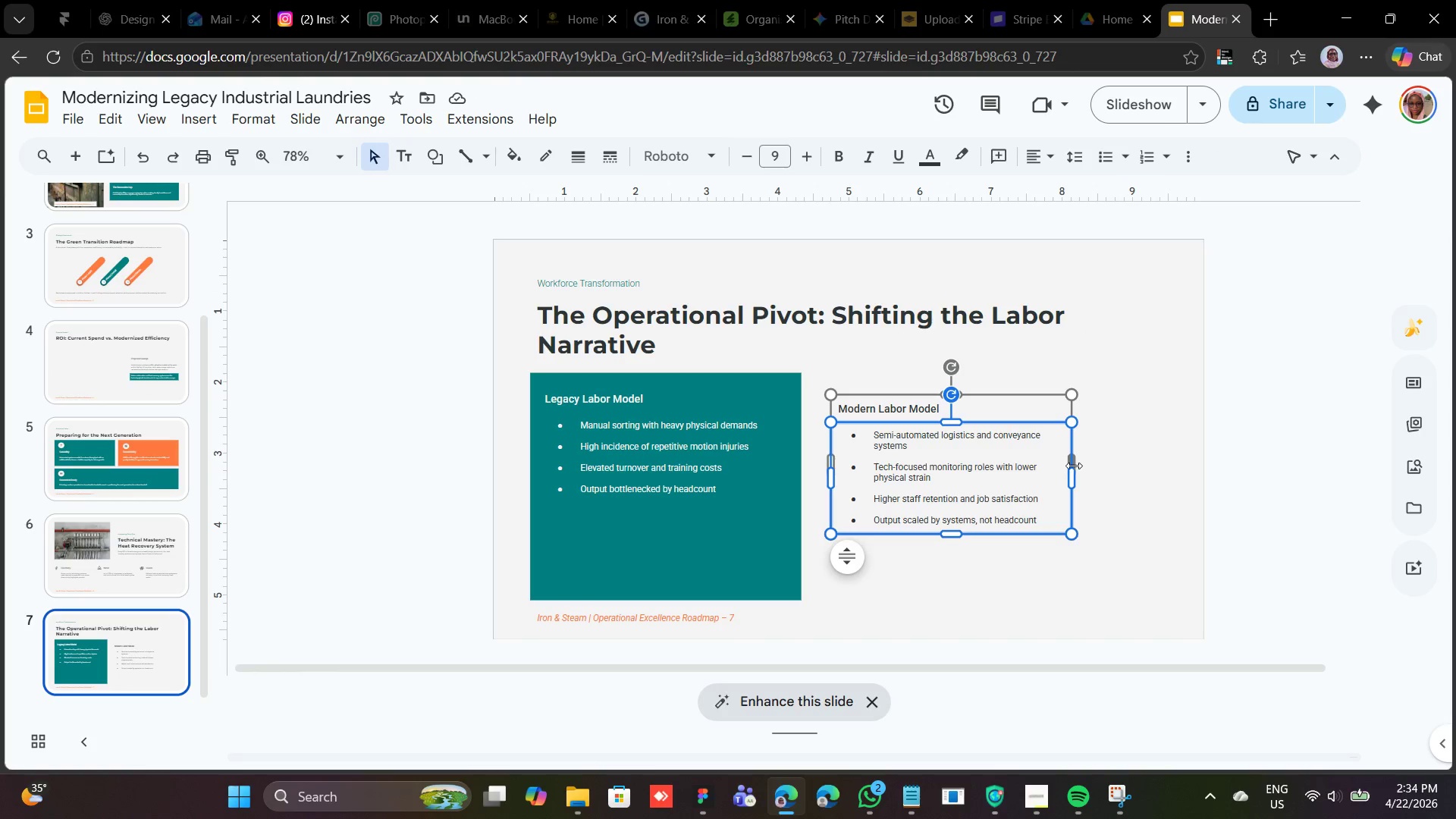 
left_click([1107, 463])
 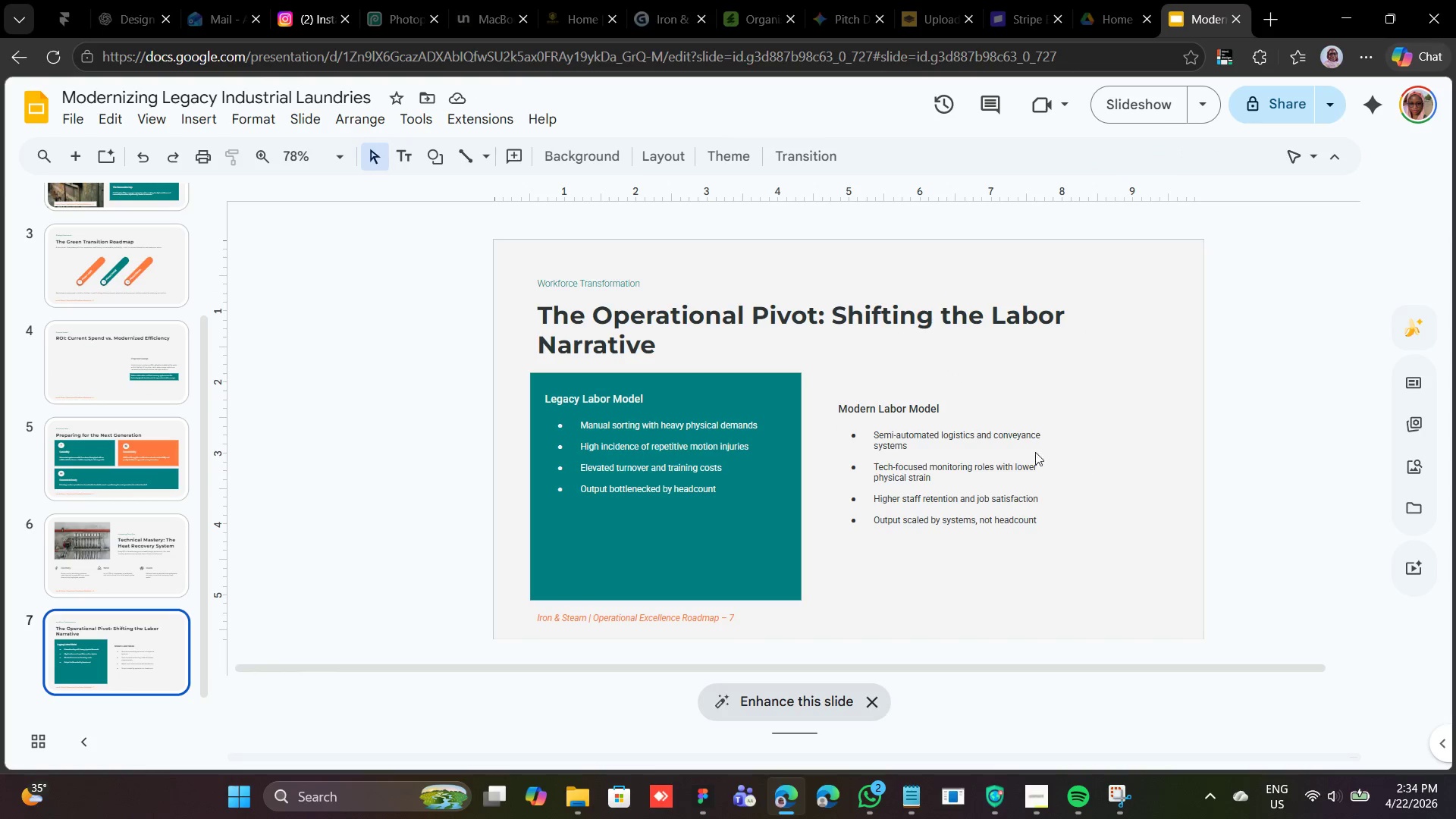 
left_click([1026, 451])
 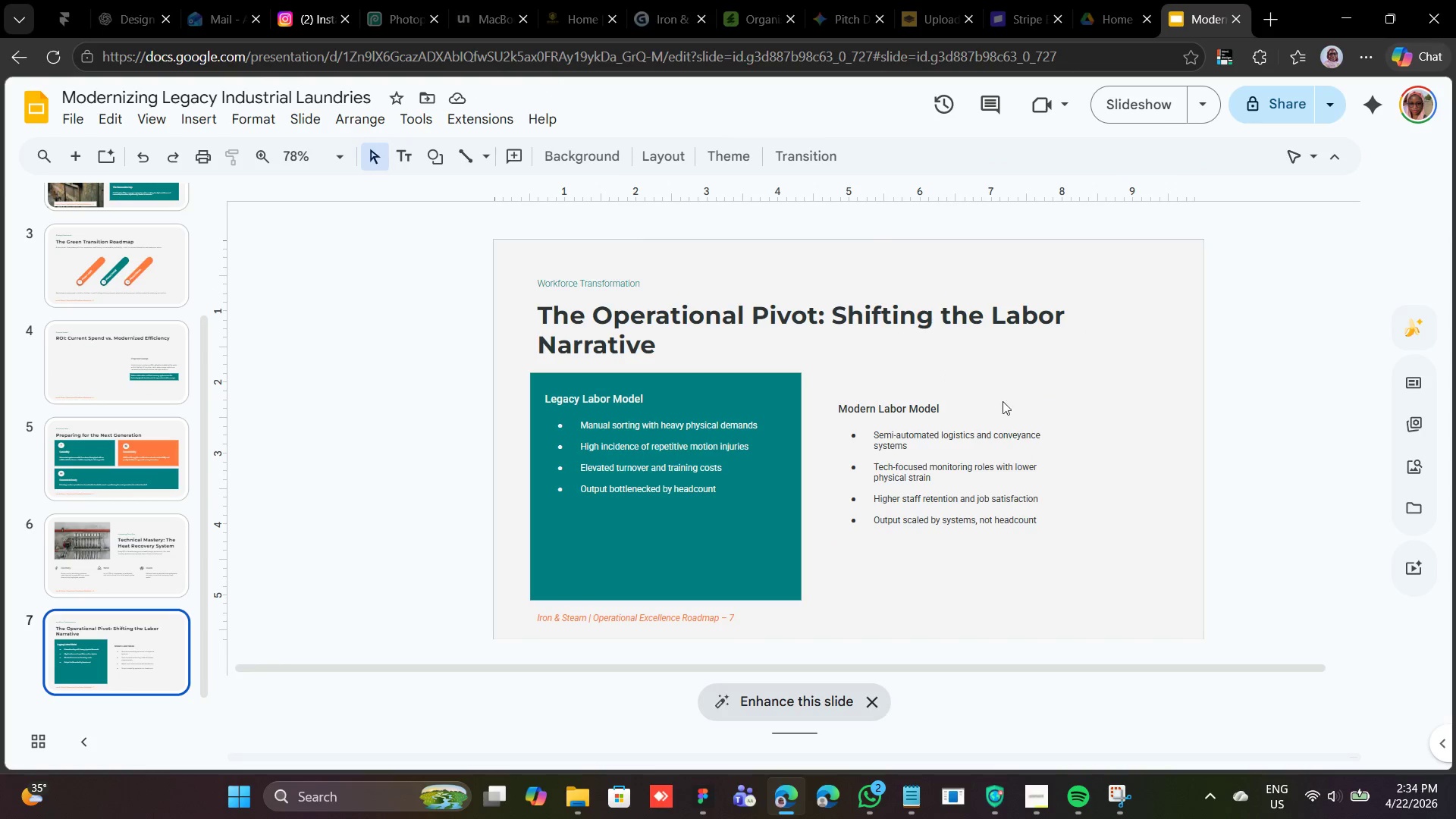 
left_click([986, 410])
 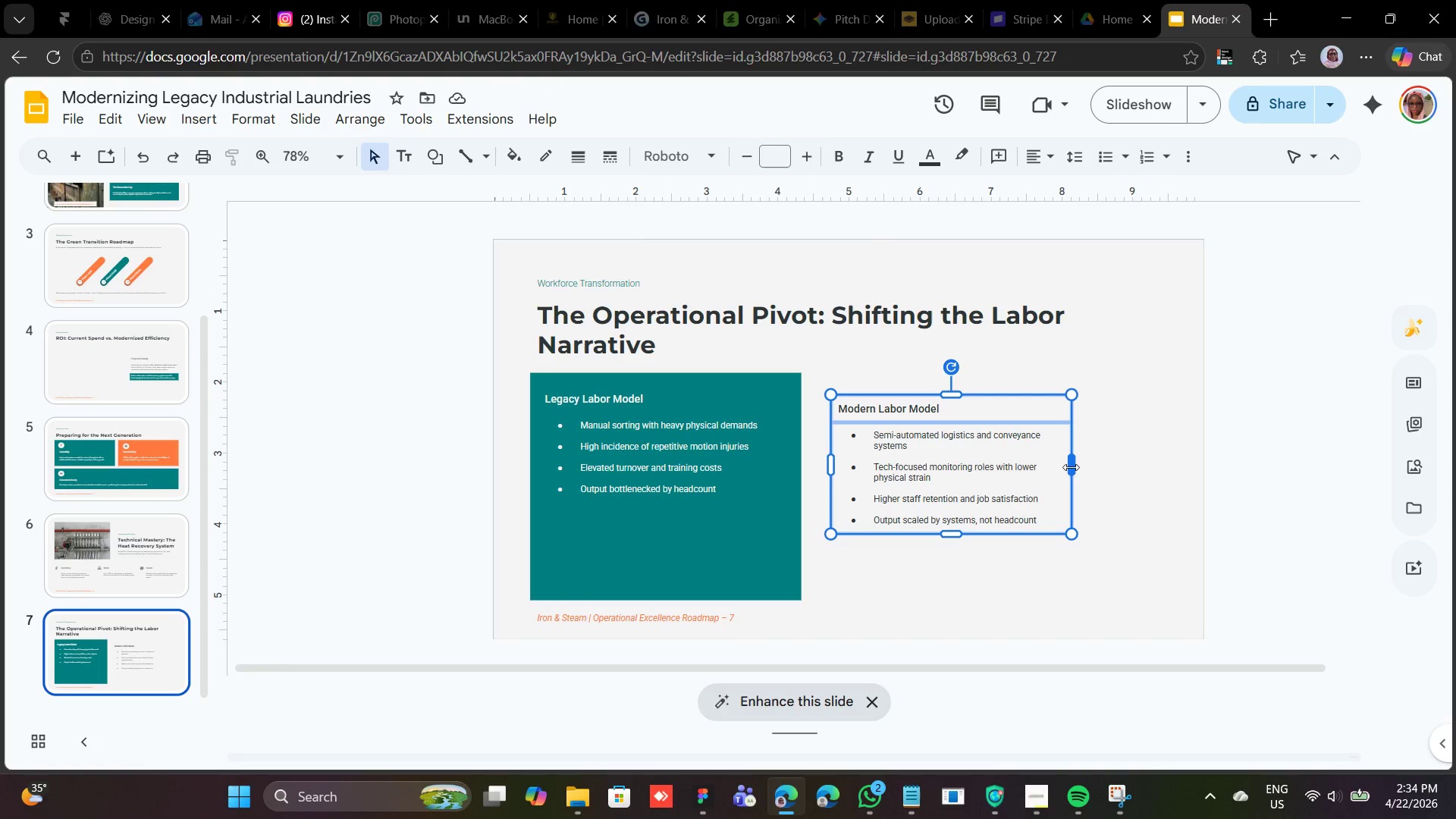 
left_click_drag(start_coordinate=[1071, 467], to_coordinate=[1161, 467])
 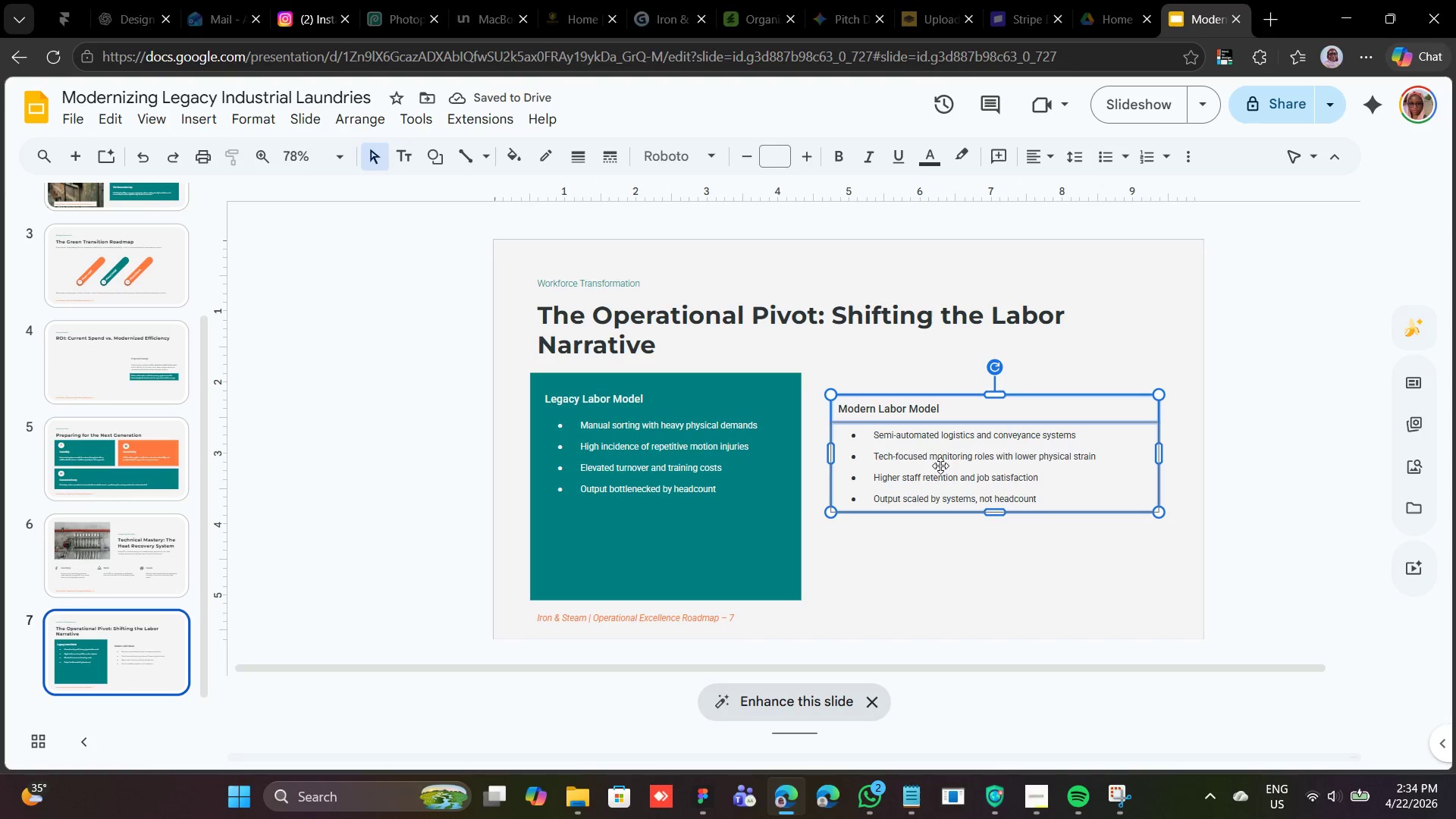 
wait(6.44)
 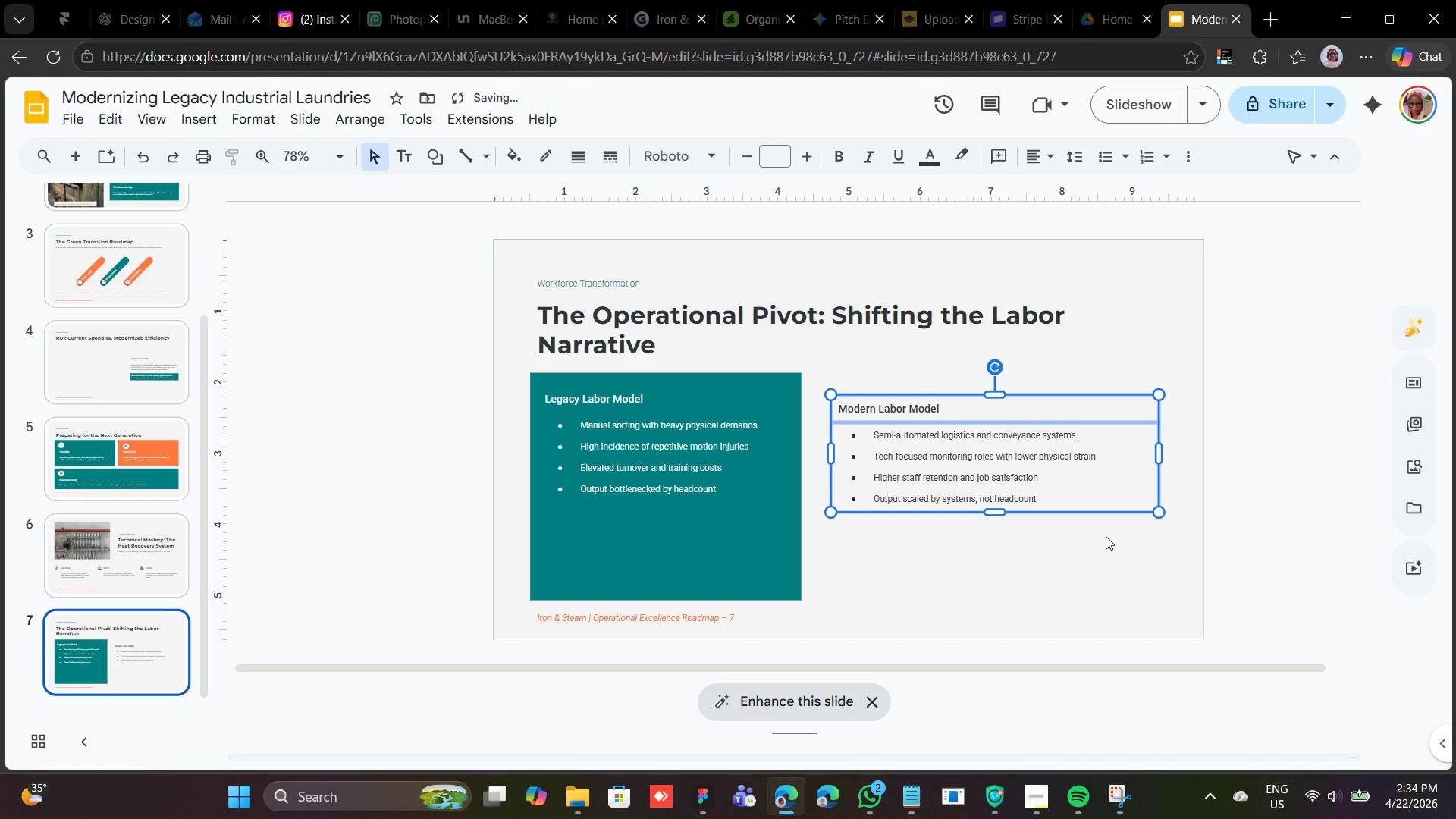 
left_click([920, 494])
 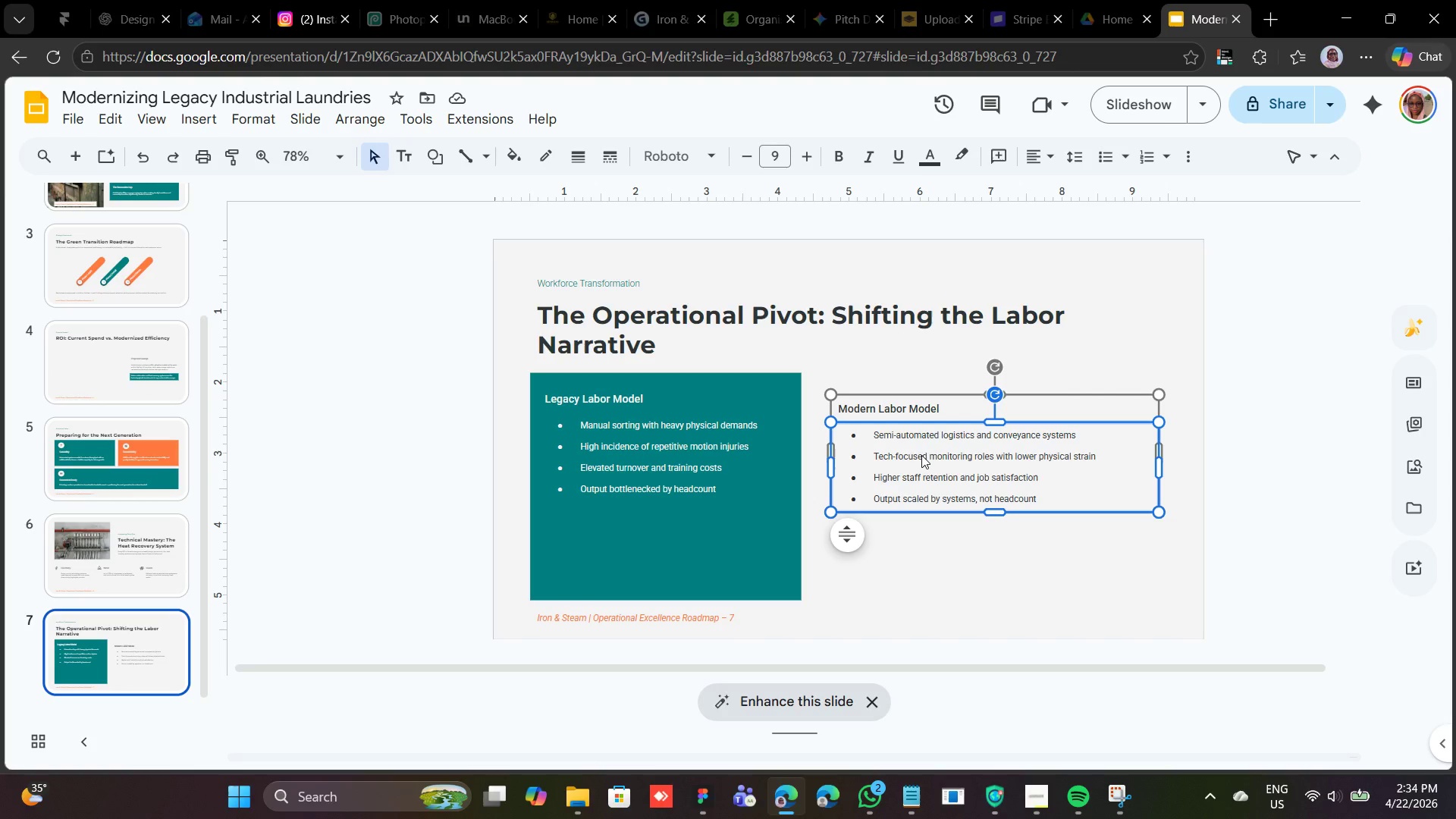 
key(Control+ControlRight)
 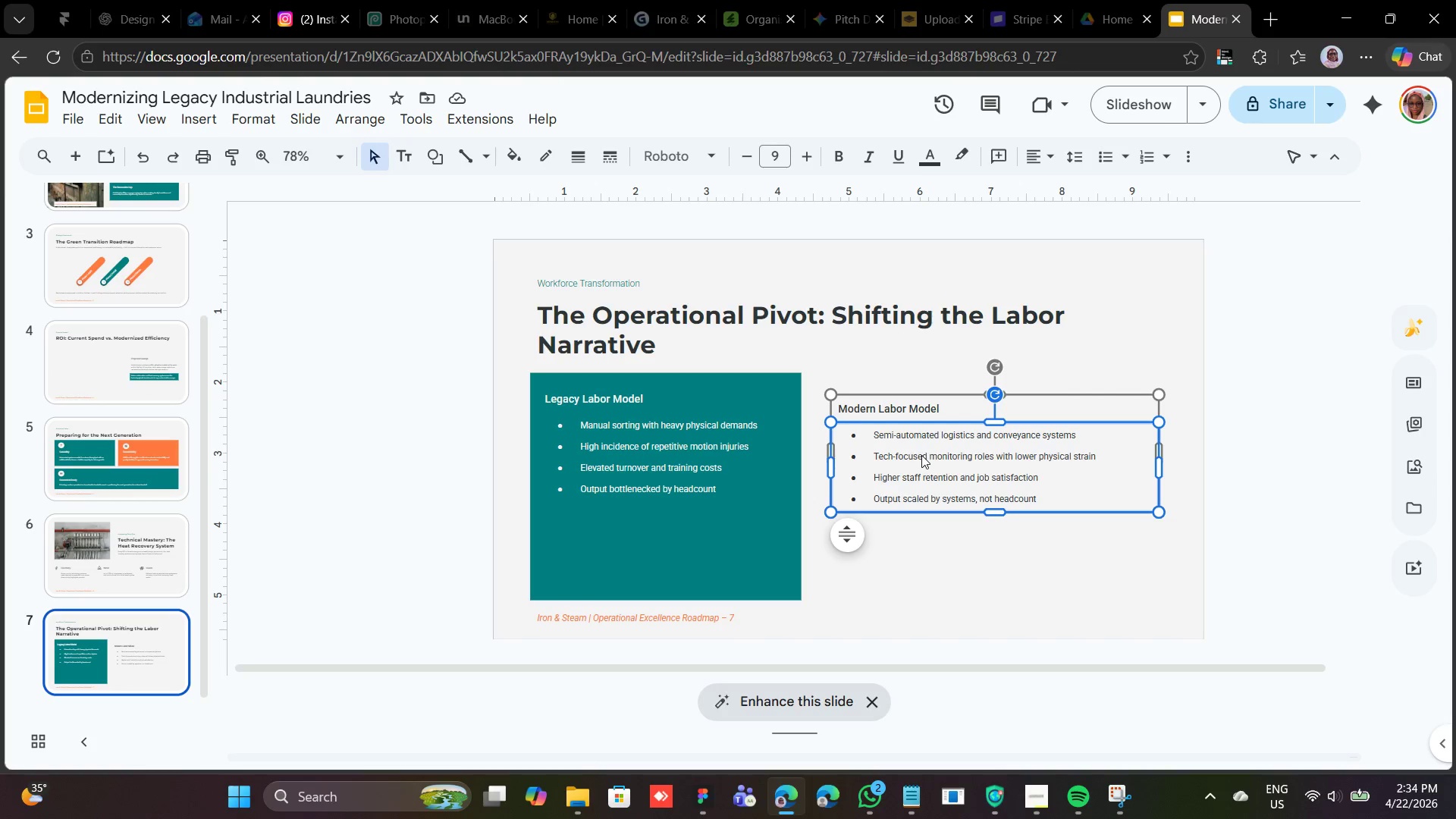 
key(Control+D)
 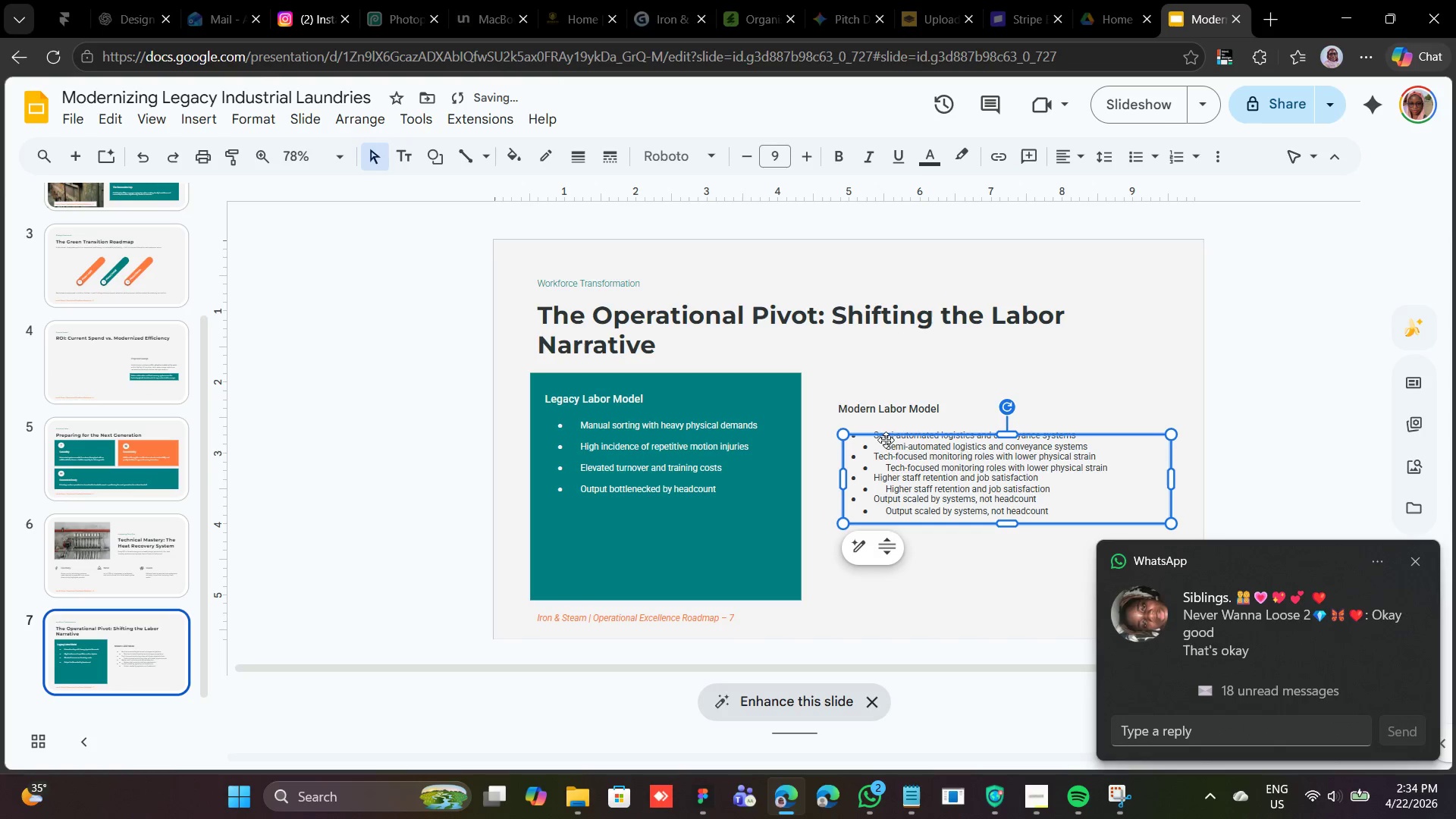 
left_click_drag(start_coordinate=[889, 436], to_coordinate=[885, 521])
 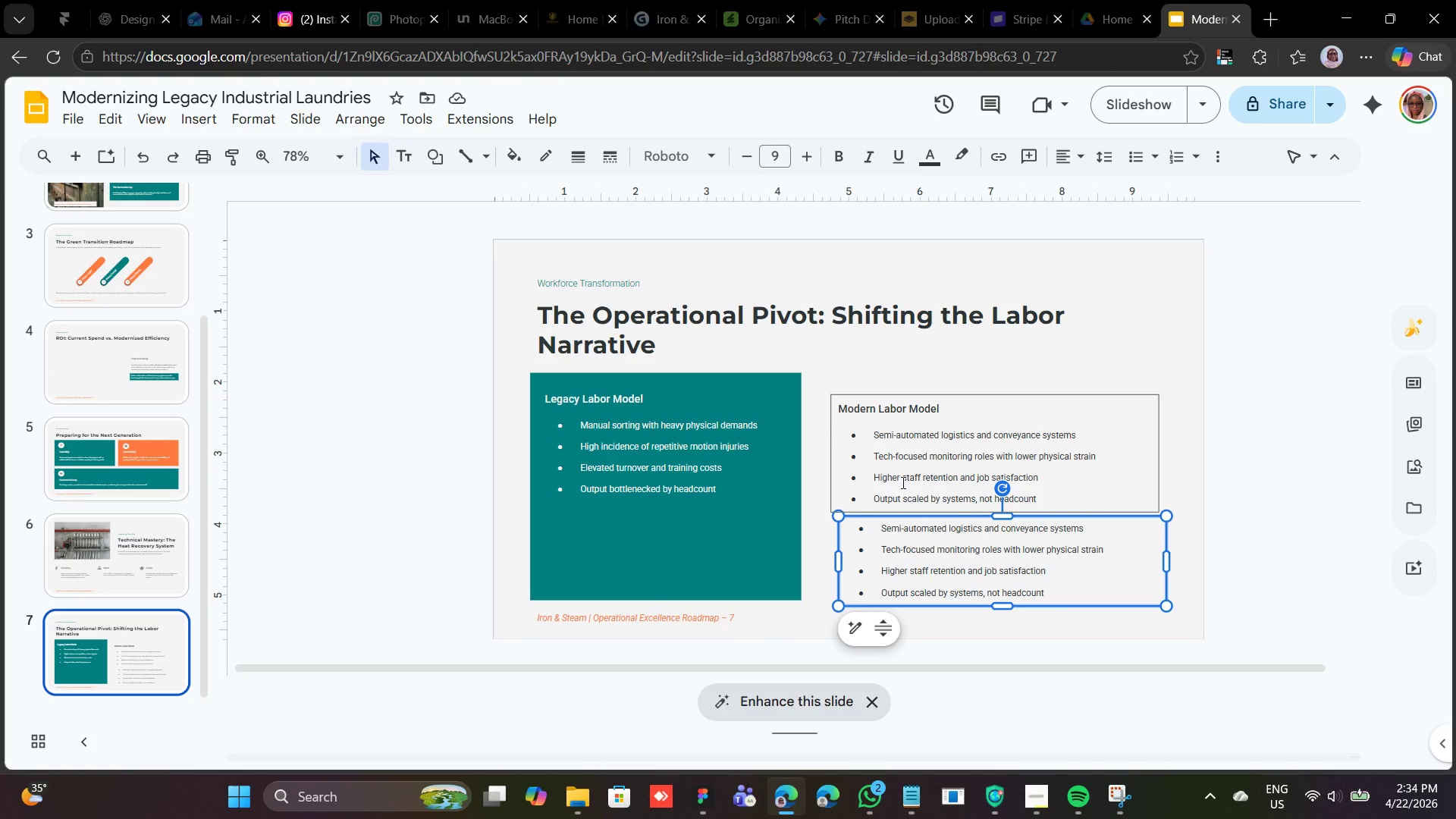 
wait(11.5)
 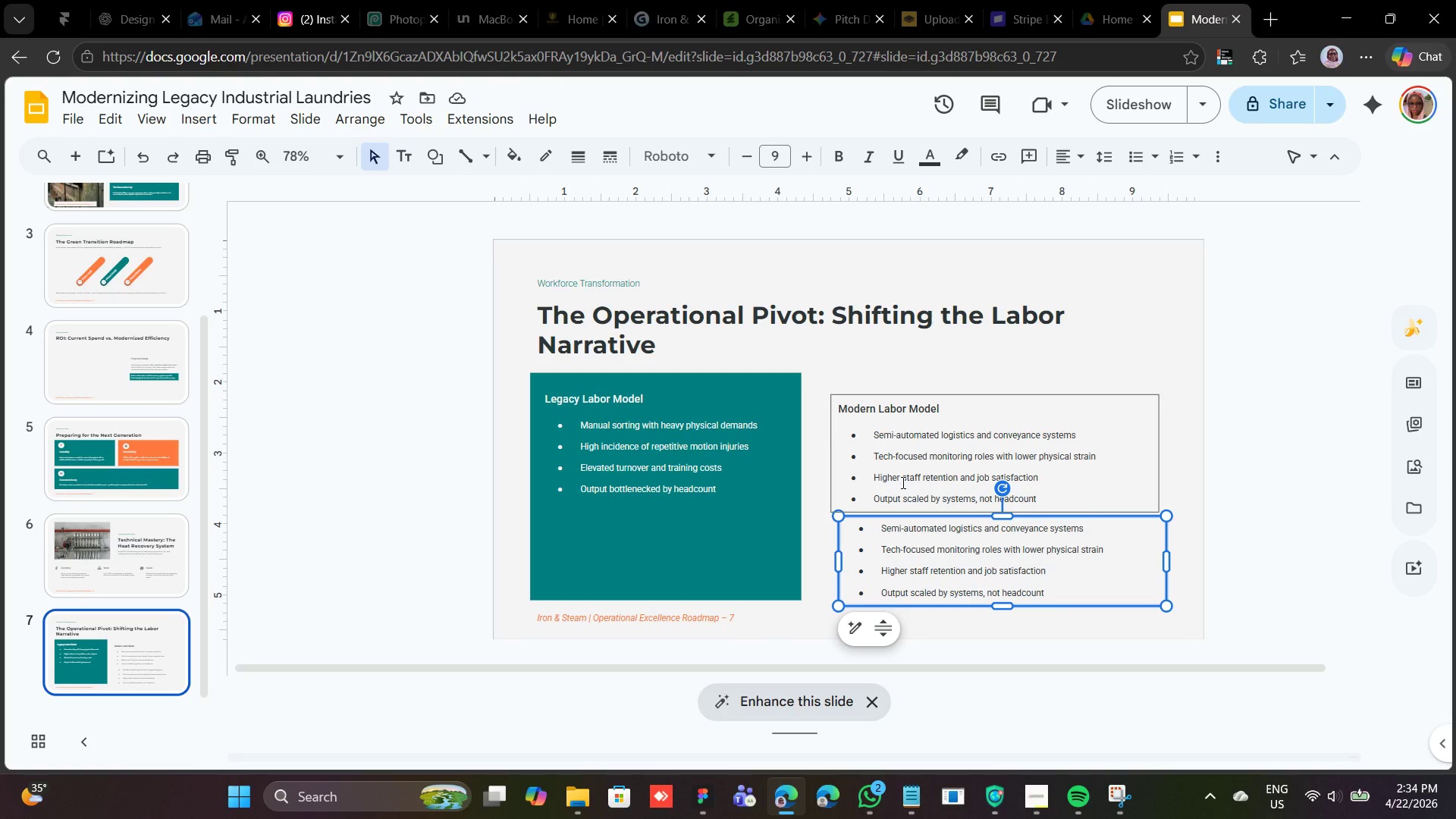 
left_click_drag(start_coordinate=[938, 517], to_coordinate=[934, 519])
 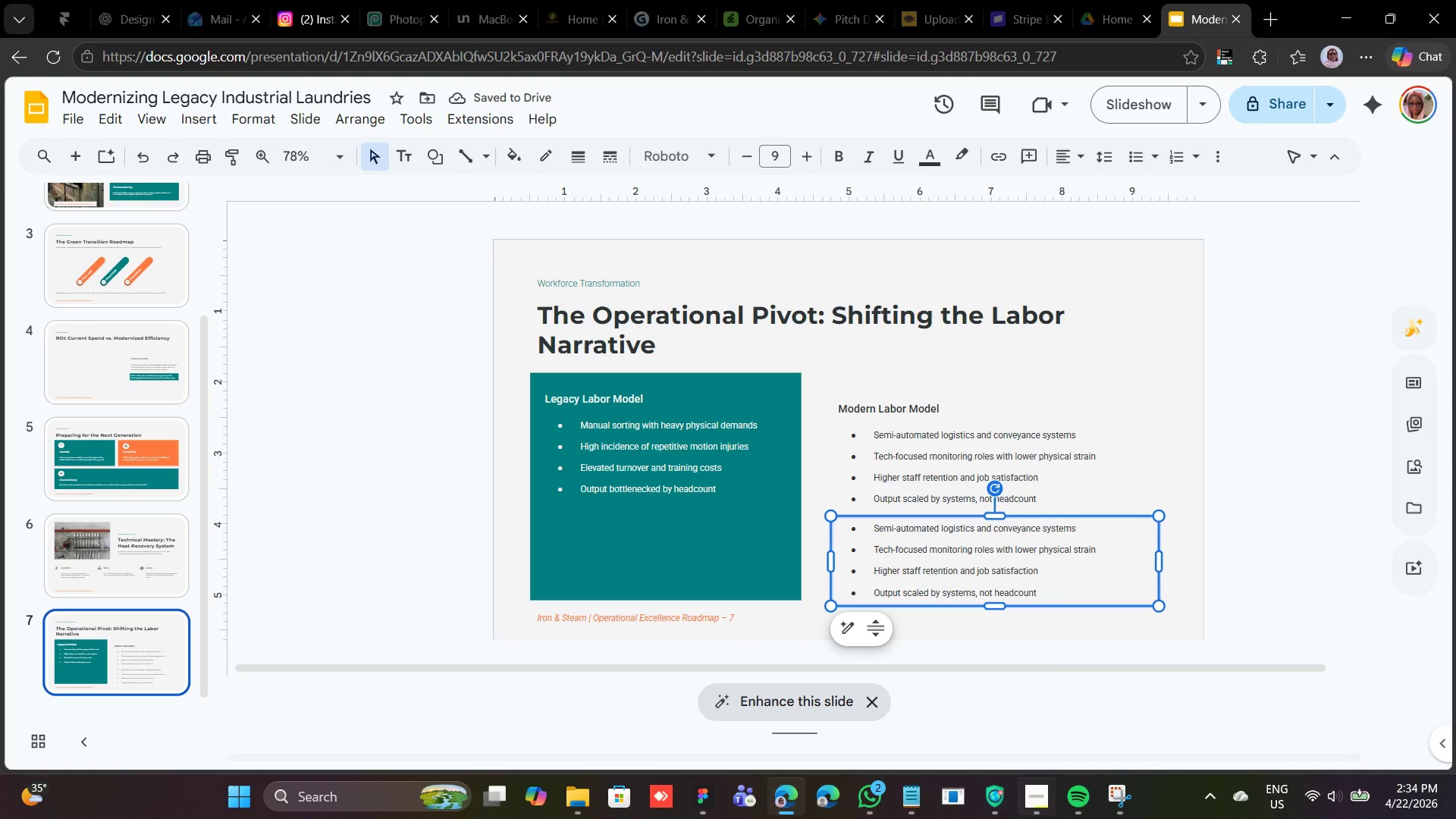 
left_click([905, 794])
 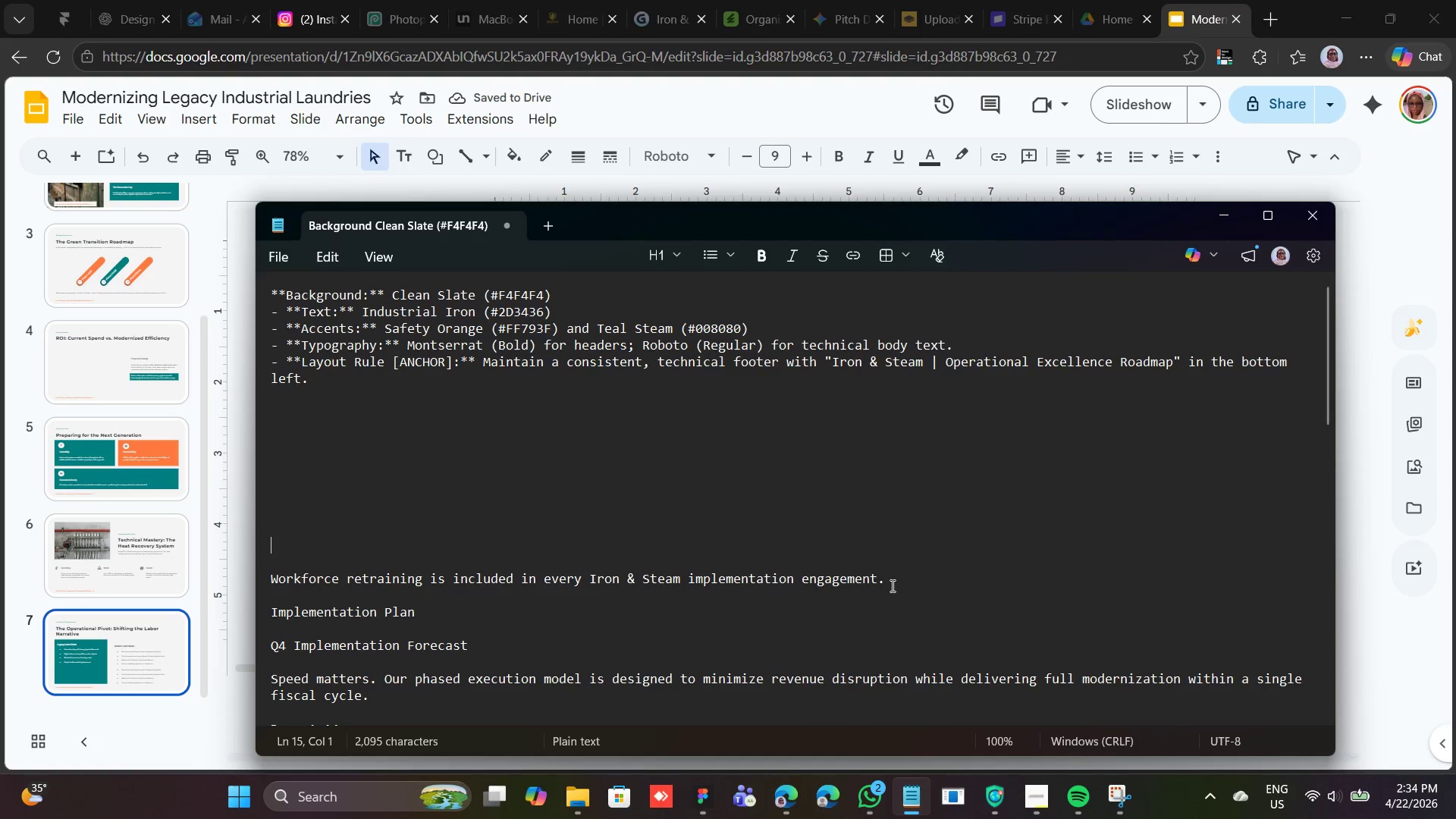 
left_click_drag(start_coordinate=[888, 582], to_coordinate=[330, 562])
 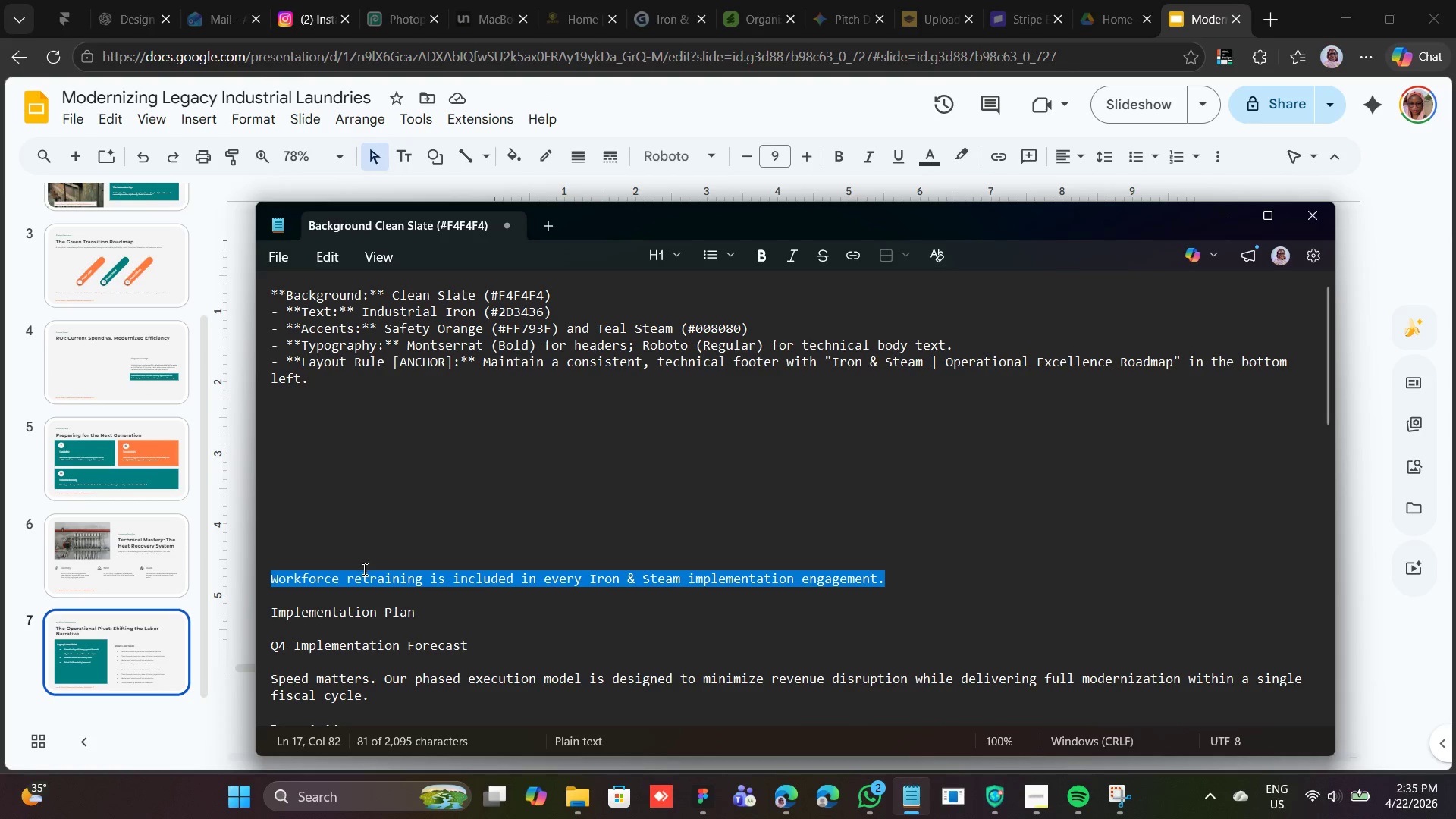 
right_click([366, 573])
 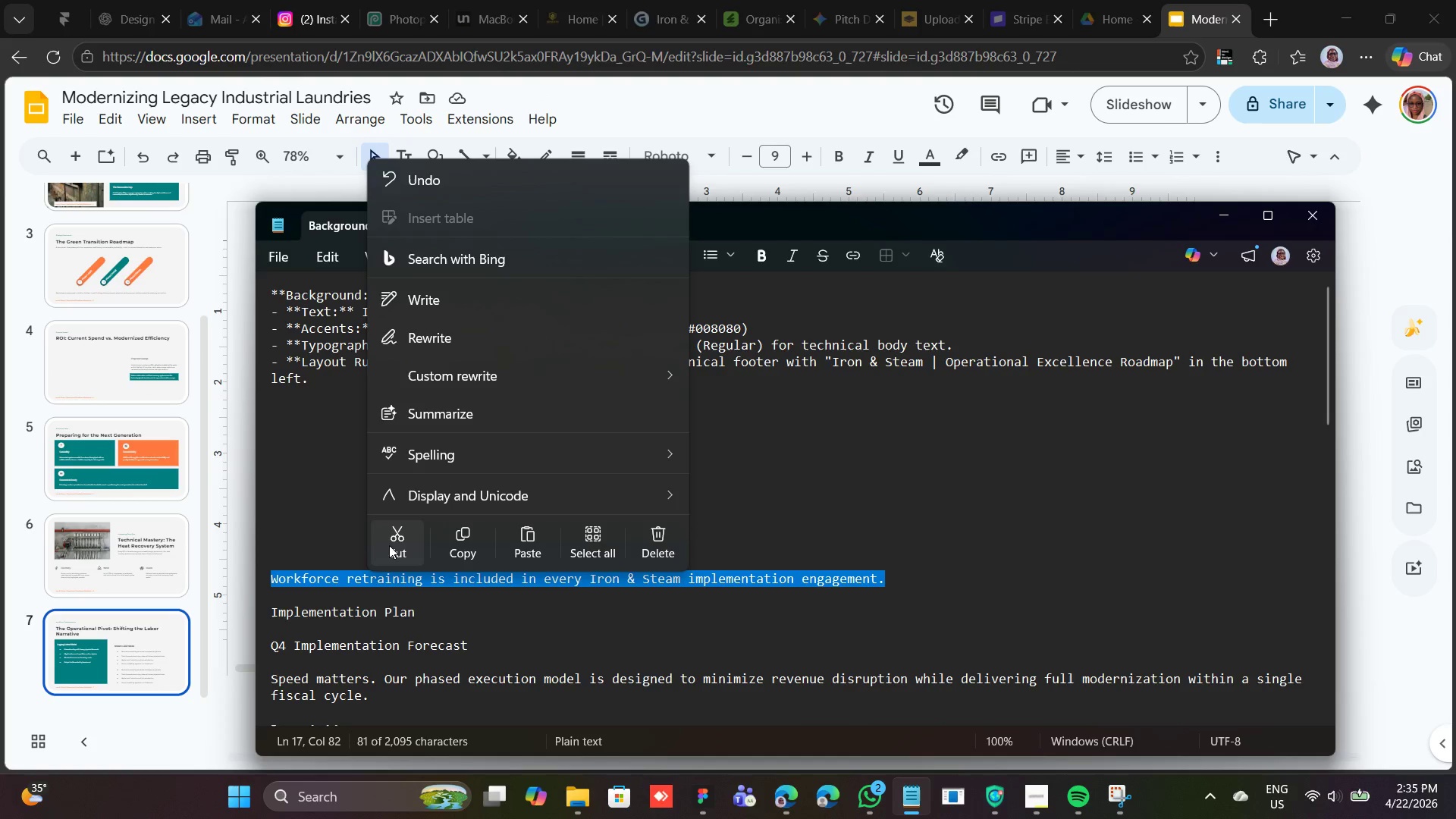 
left_click([391, 541])
 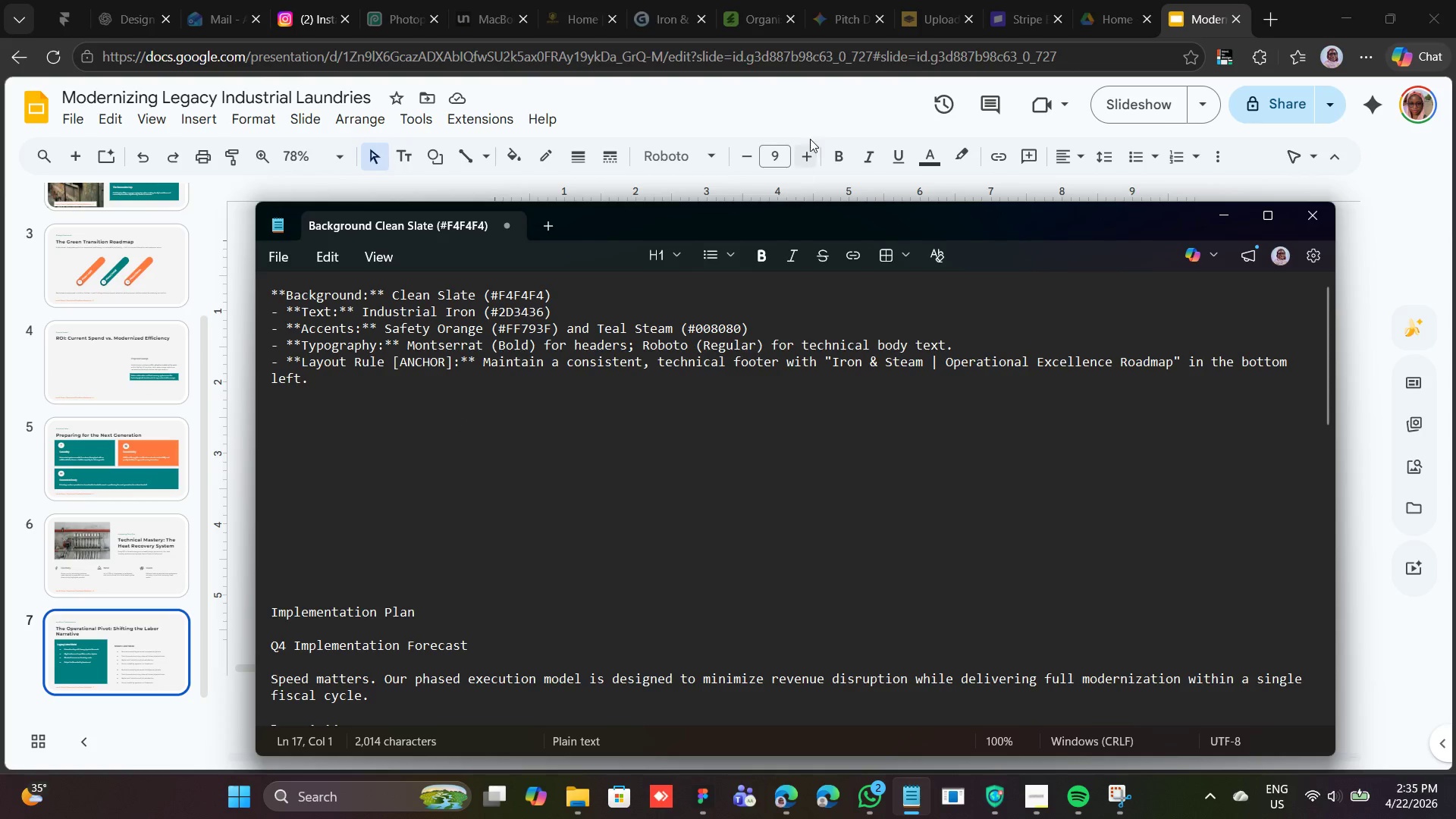 
left_click([824, 121])
 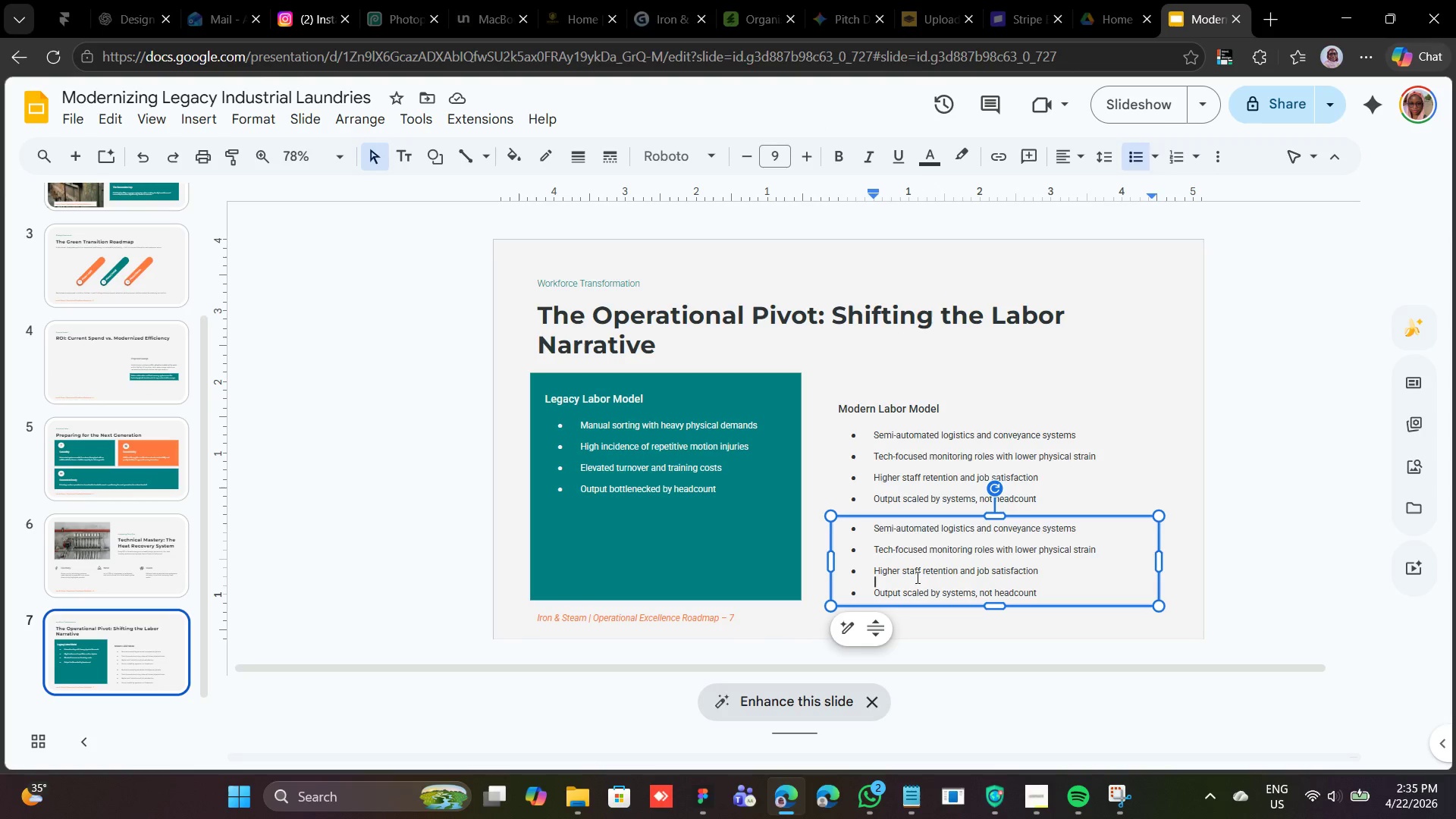 
double_click([916, 577])
 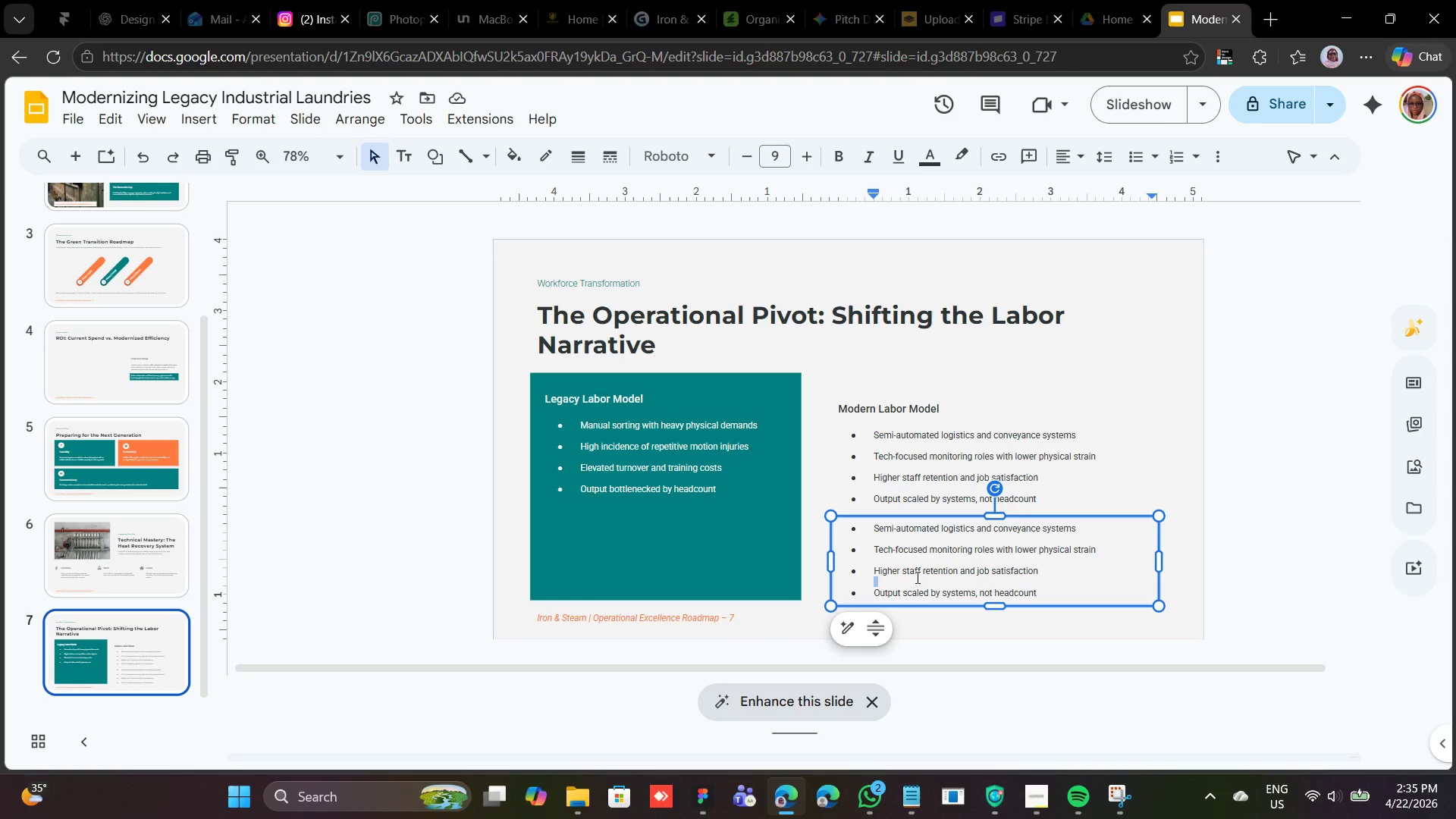 
triple_click([916, 577])
 